 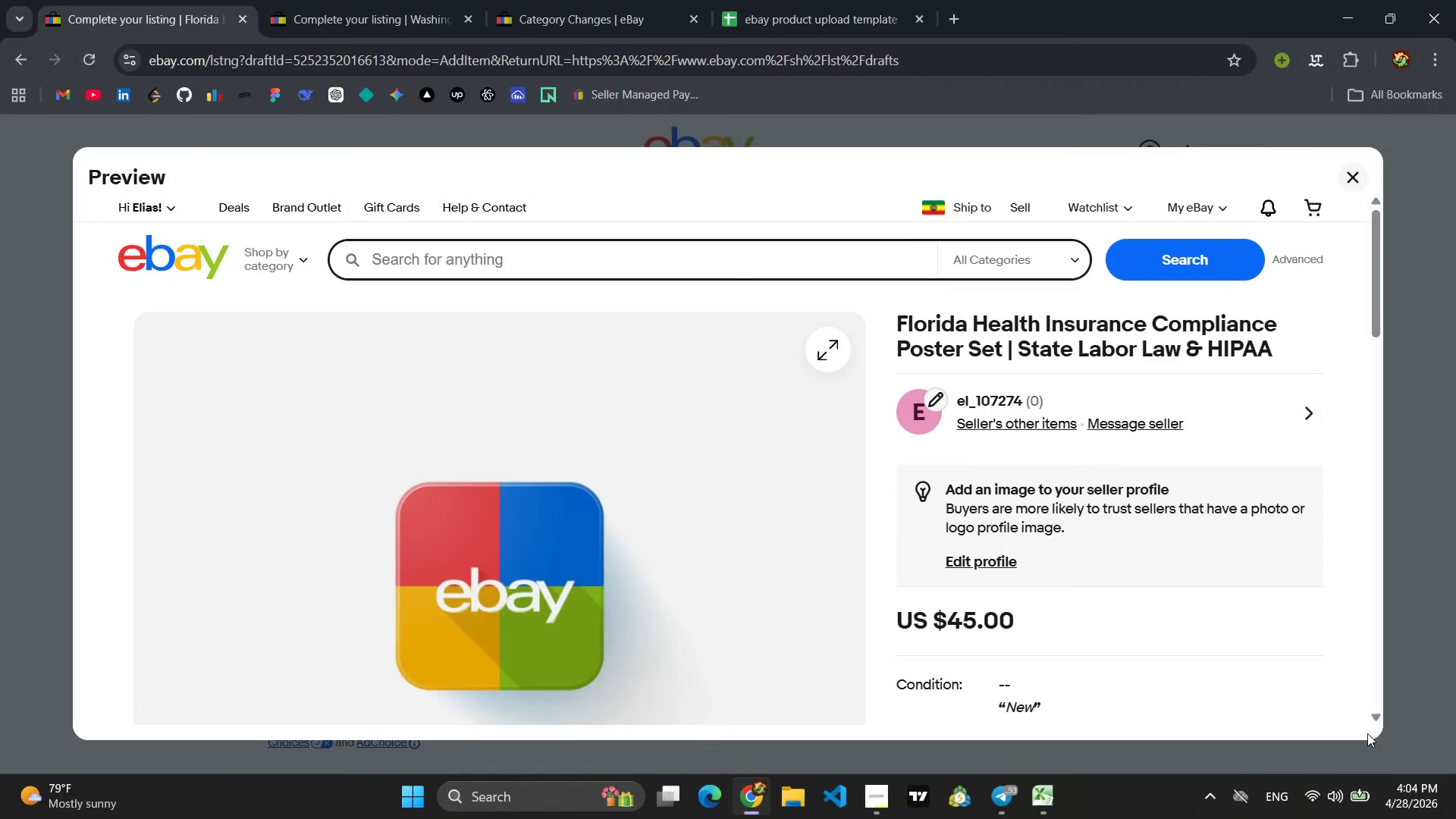 
left_click([1414, 632])
 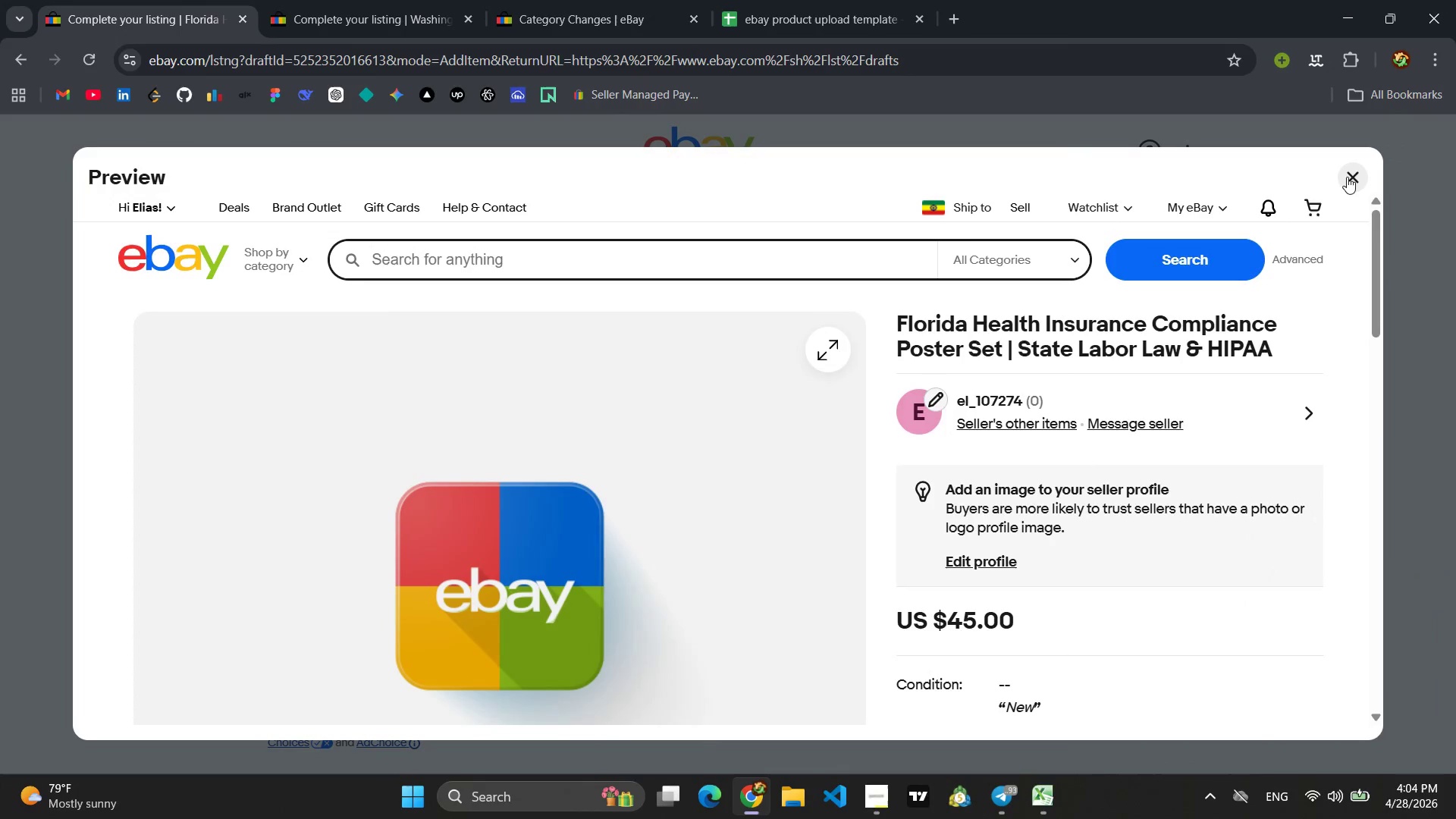 
left_click([1346, 174])
 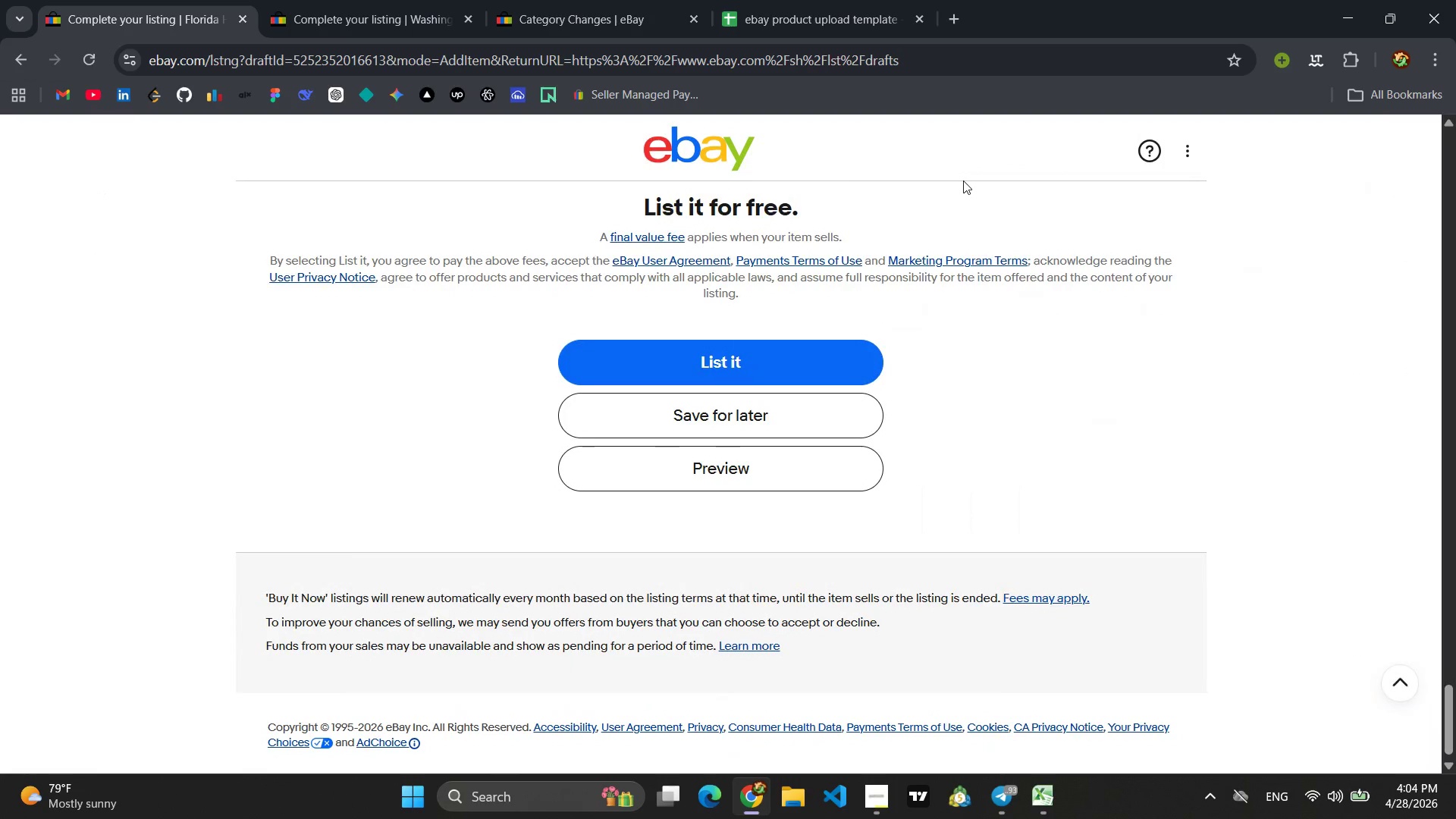 
left_click([8, 55])
 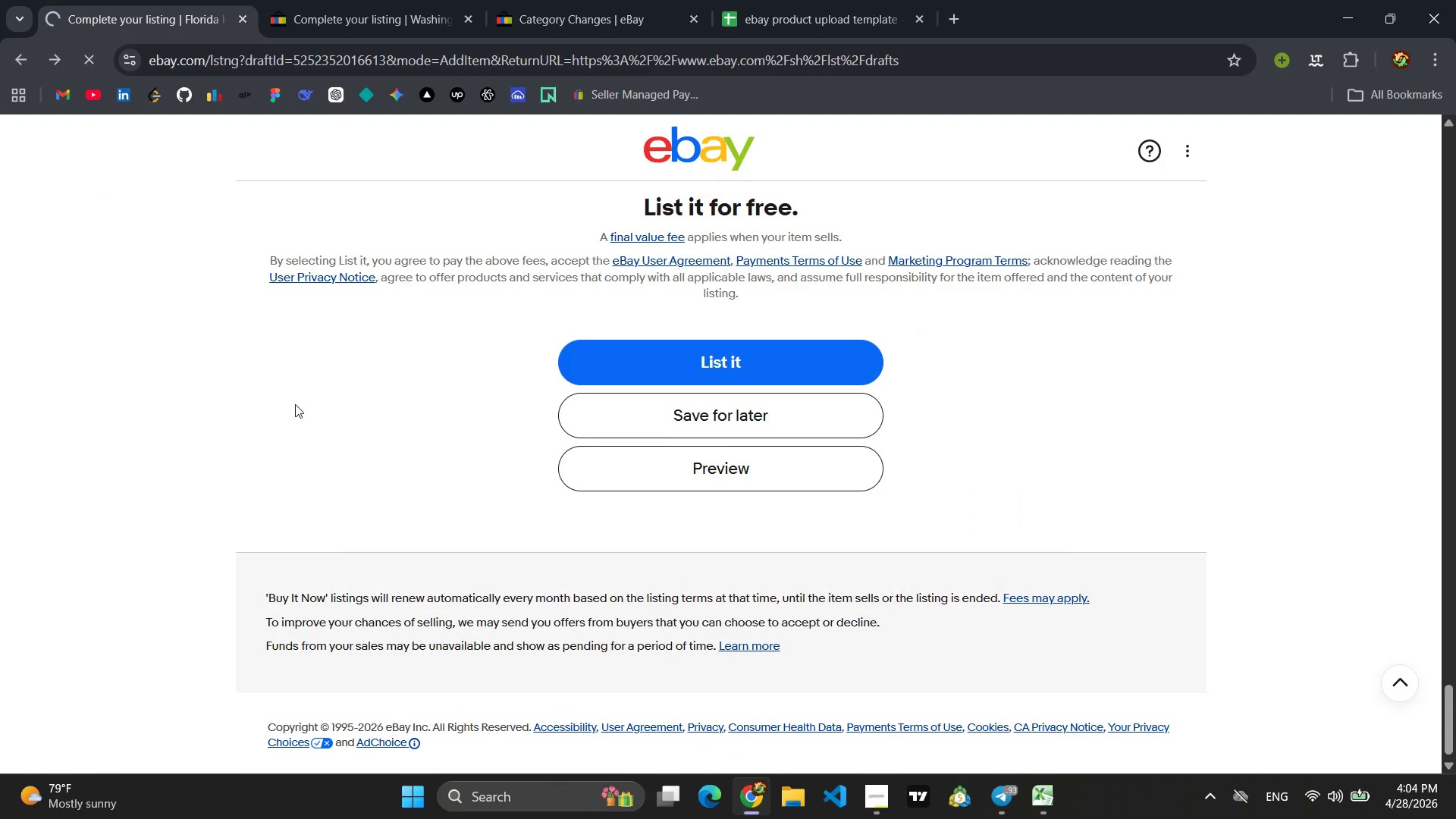 
mouse_move([350, 440])
 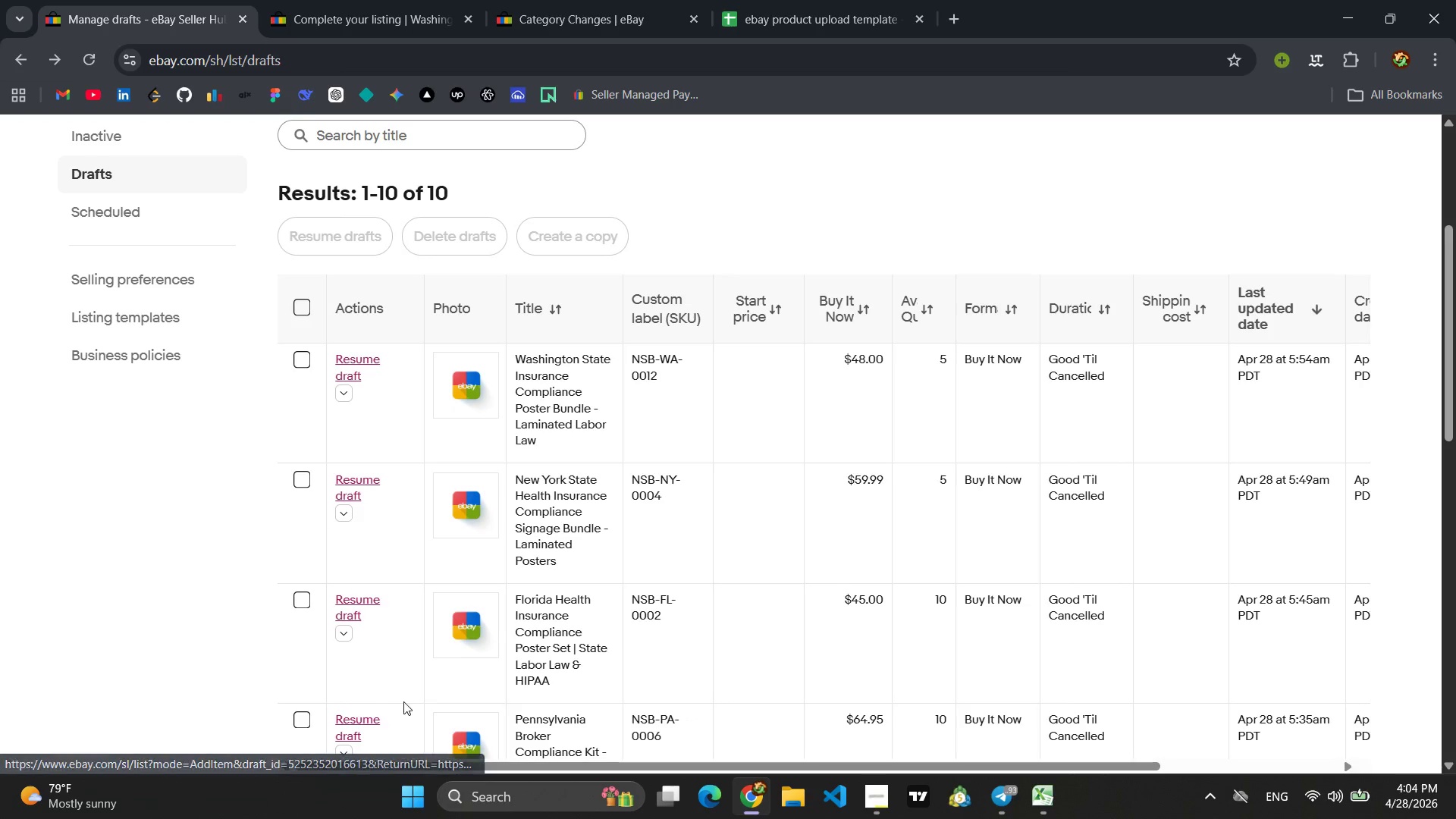 
left_click([362, 723])
 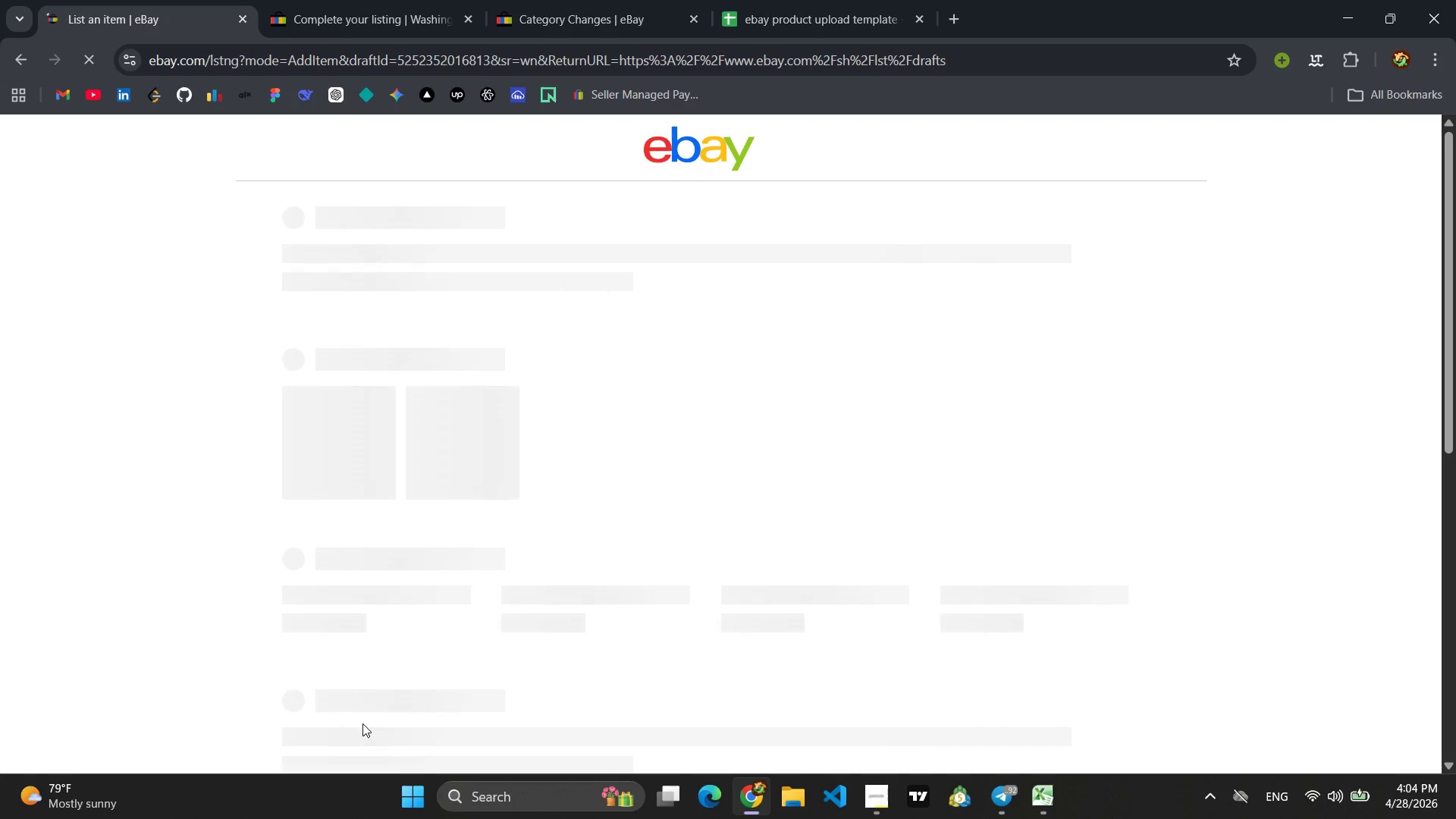 
wait(22.45)
 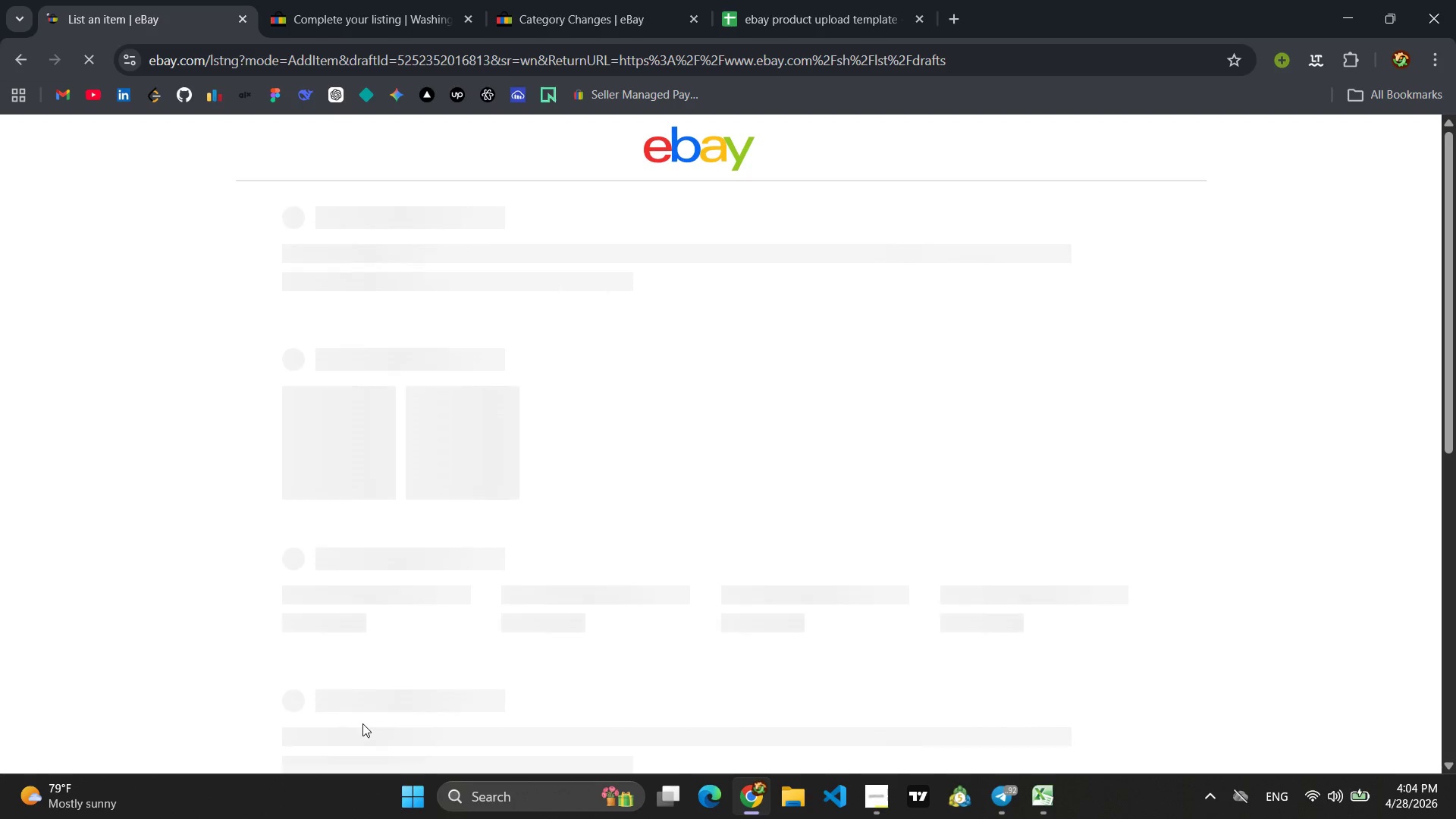 
scroll: coordinate [686, 548], scroll_direction: down, amount: 54.0
 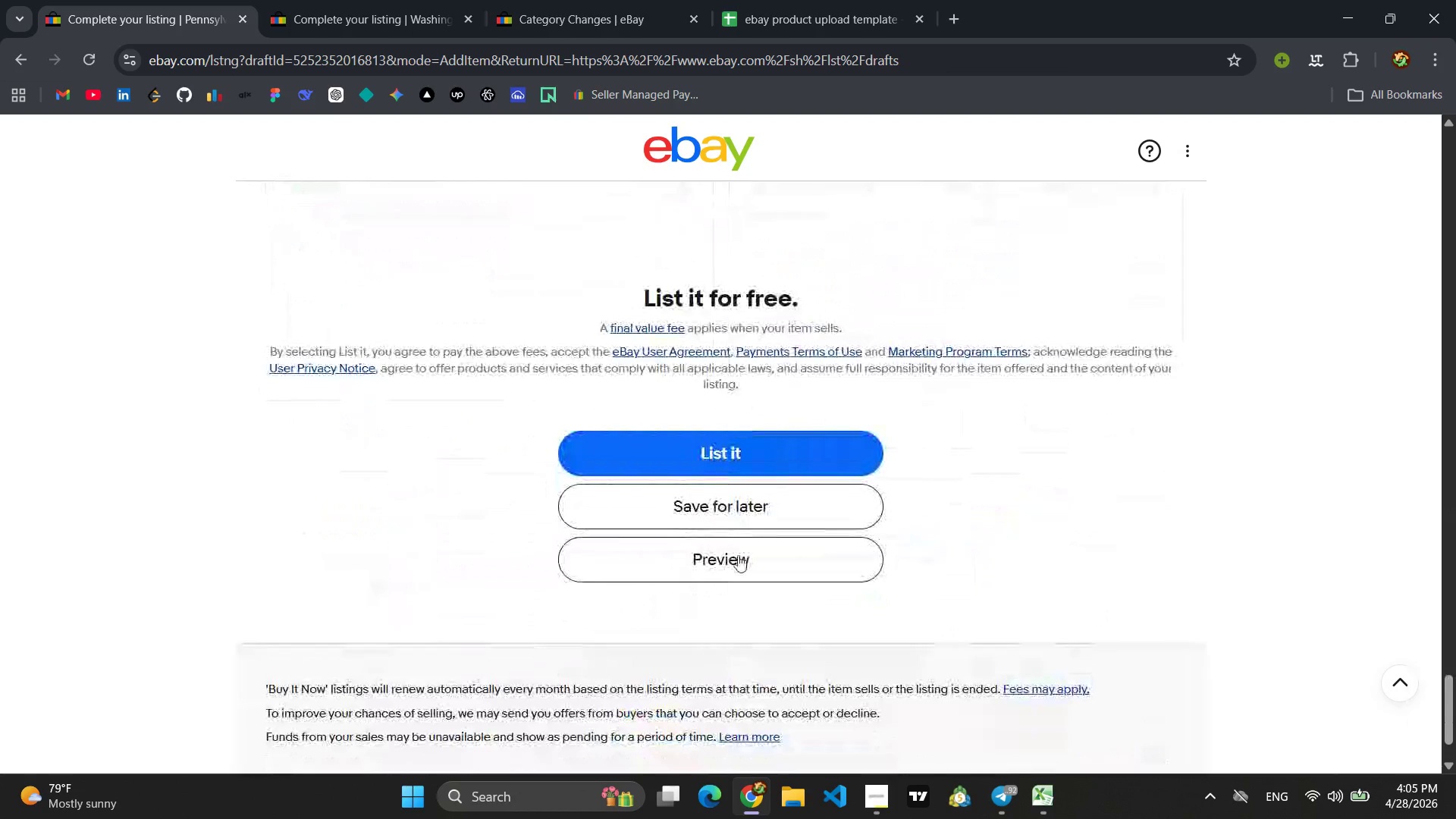 
left_click([738, 560])
 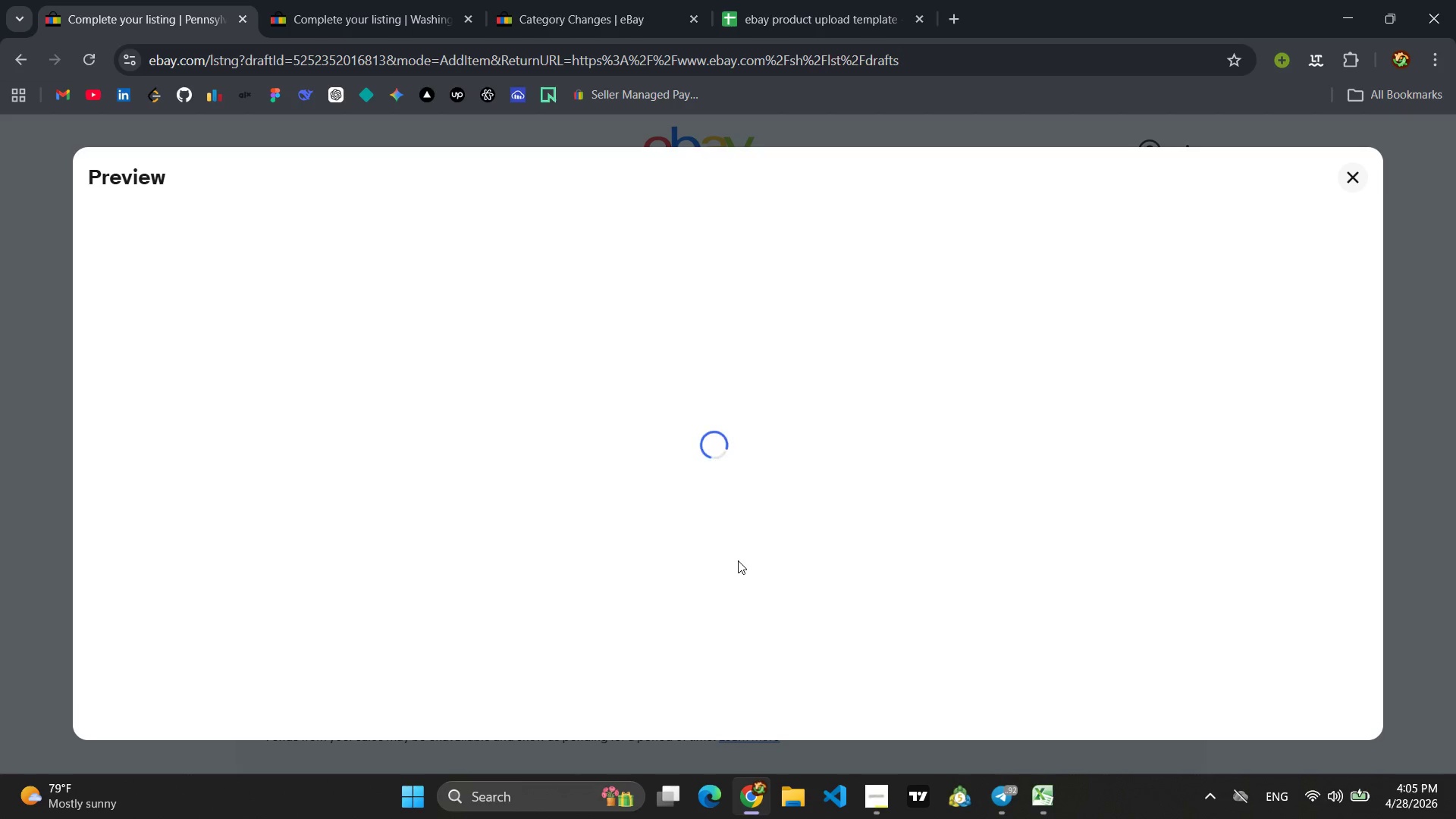 
wait(8.97)
 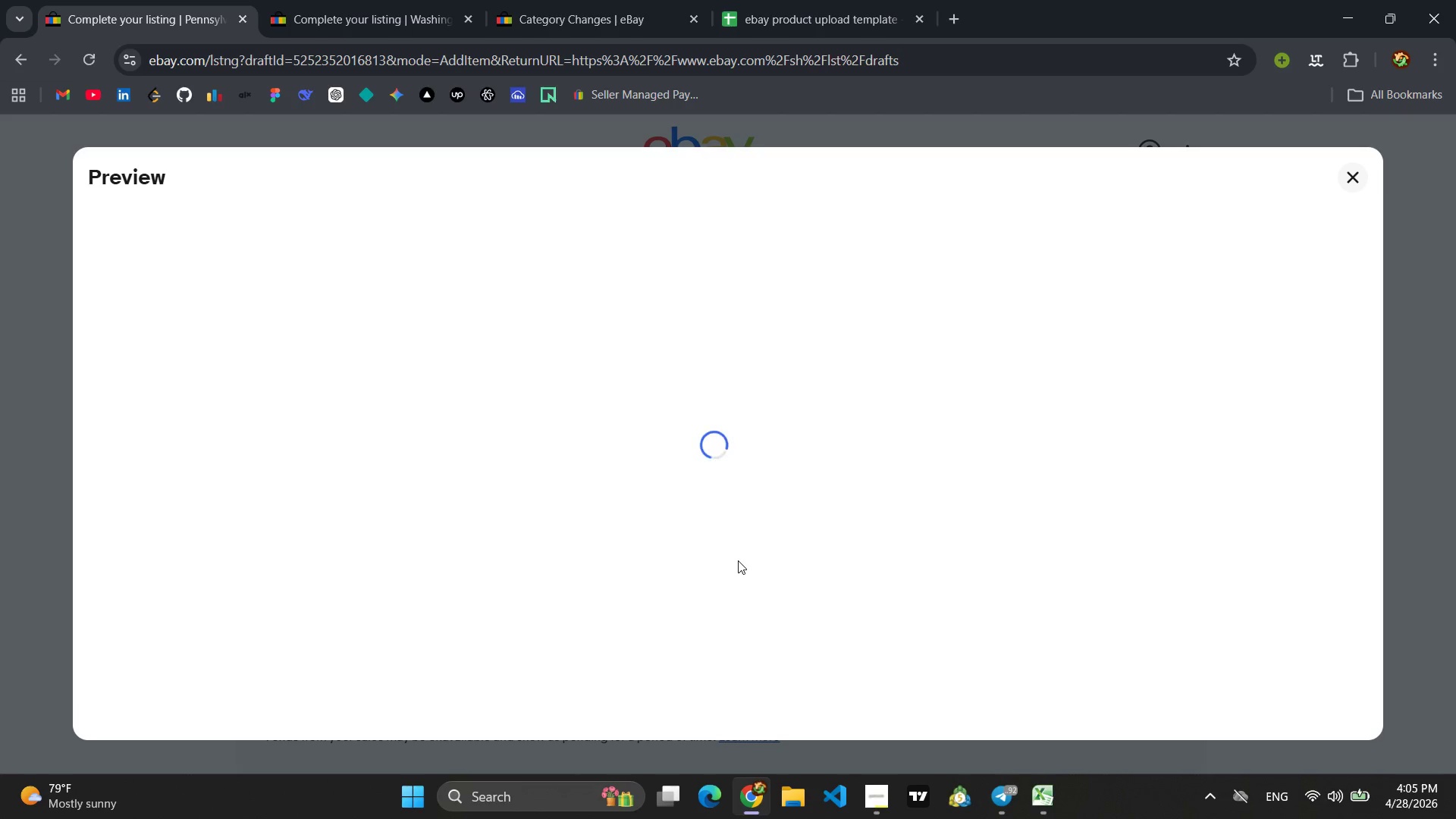 
key(Meta+Shift+S)
 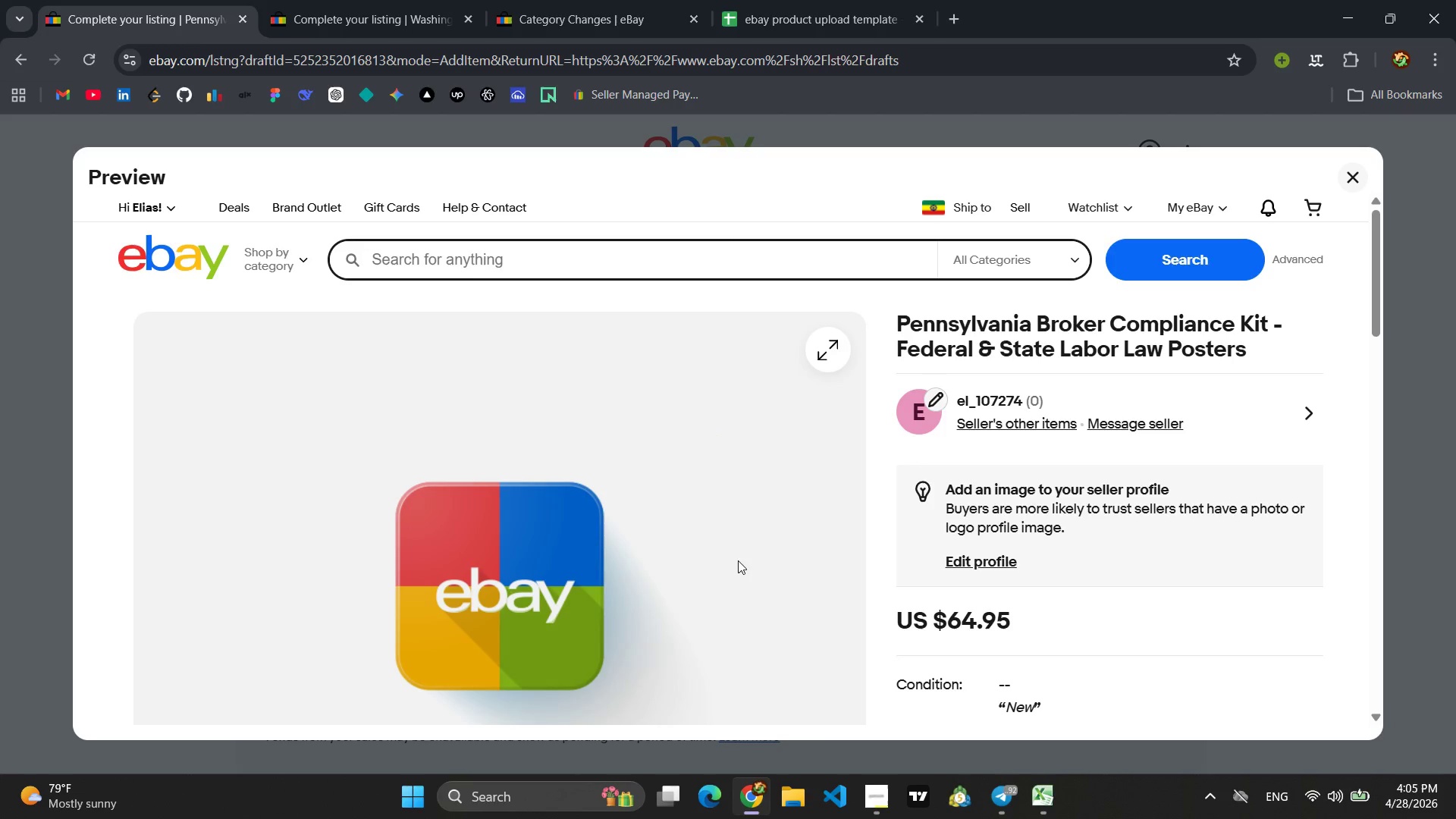 
key(Meta+MetaLeft)
 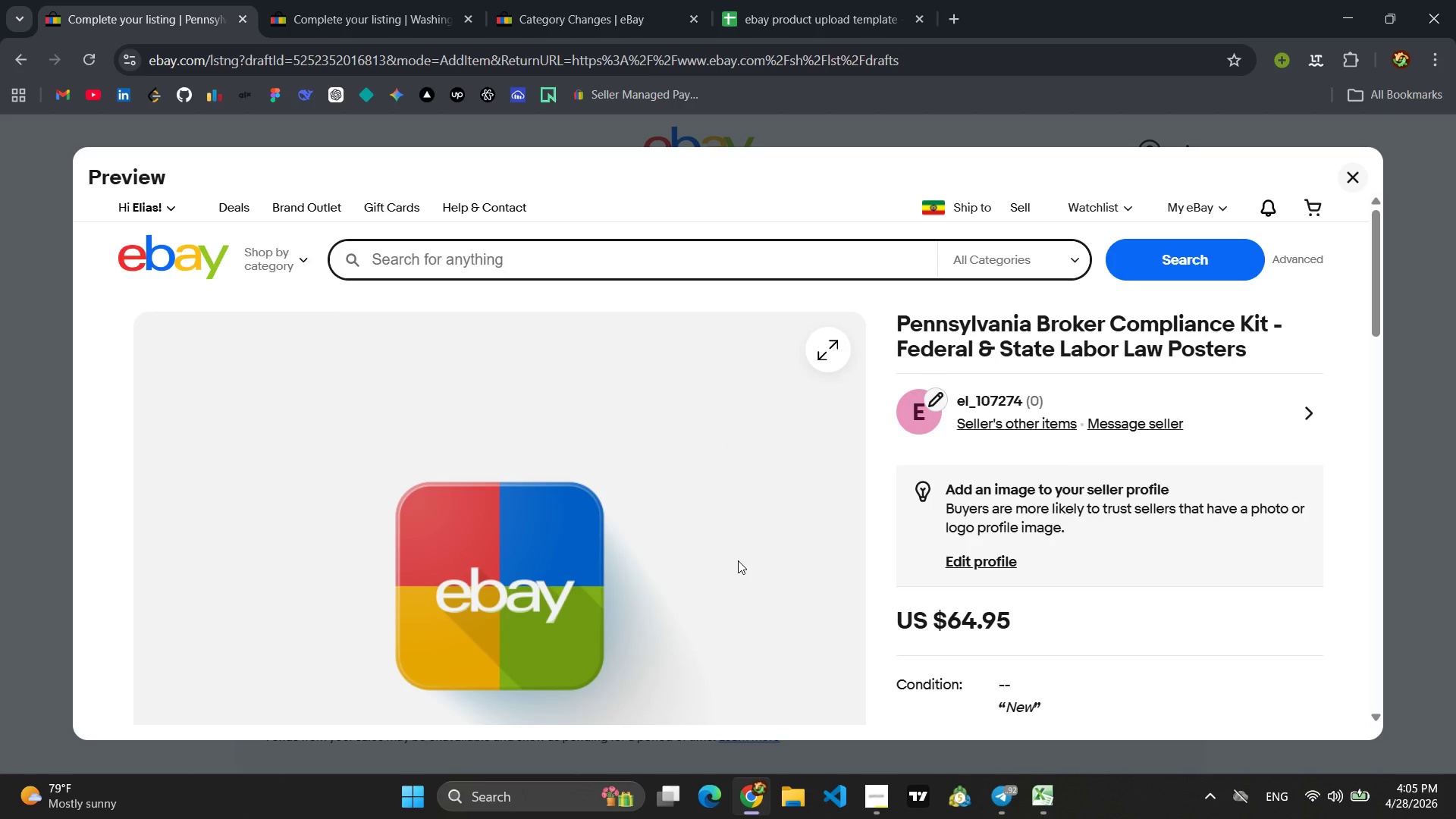 
left_click_drag(start_coordinate=[78, 188], to_coordinate=[1363, 733])
 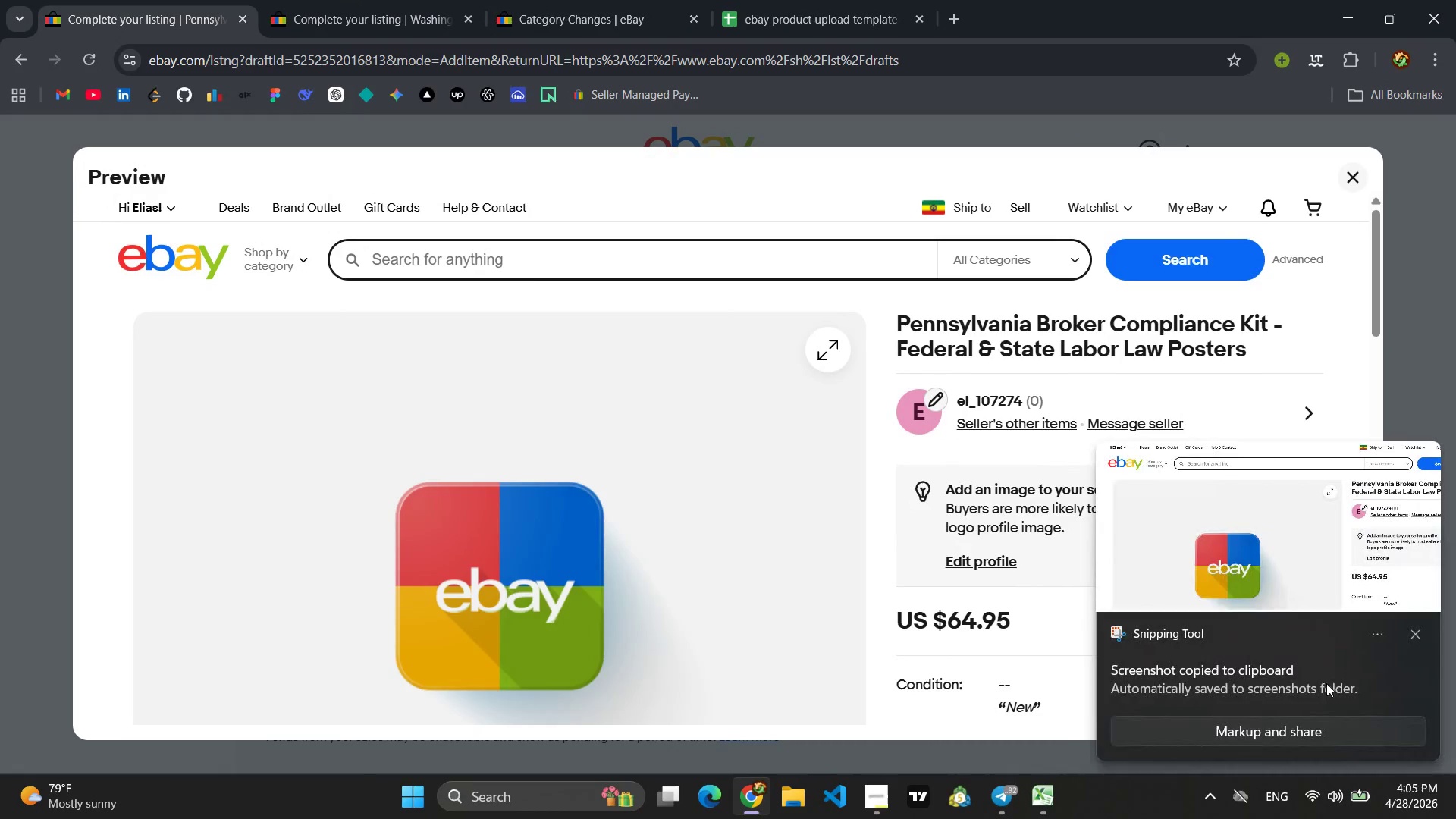 
left_click([1425, 627])
 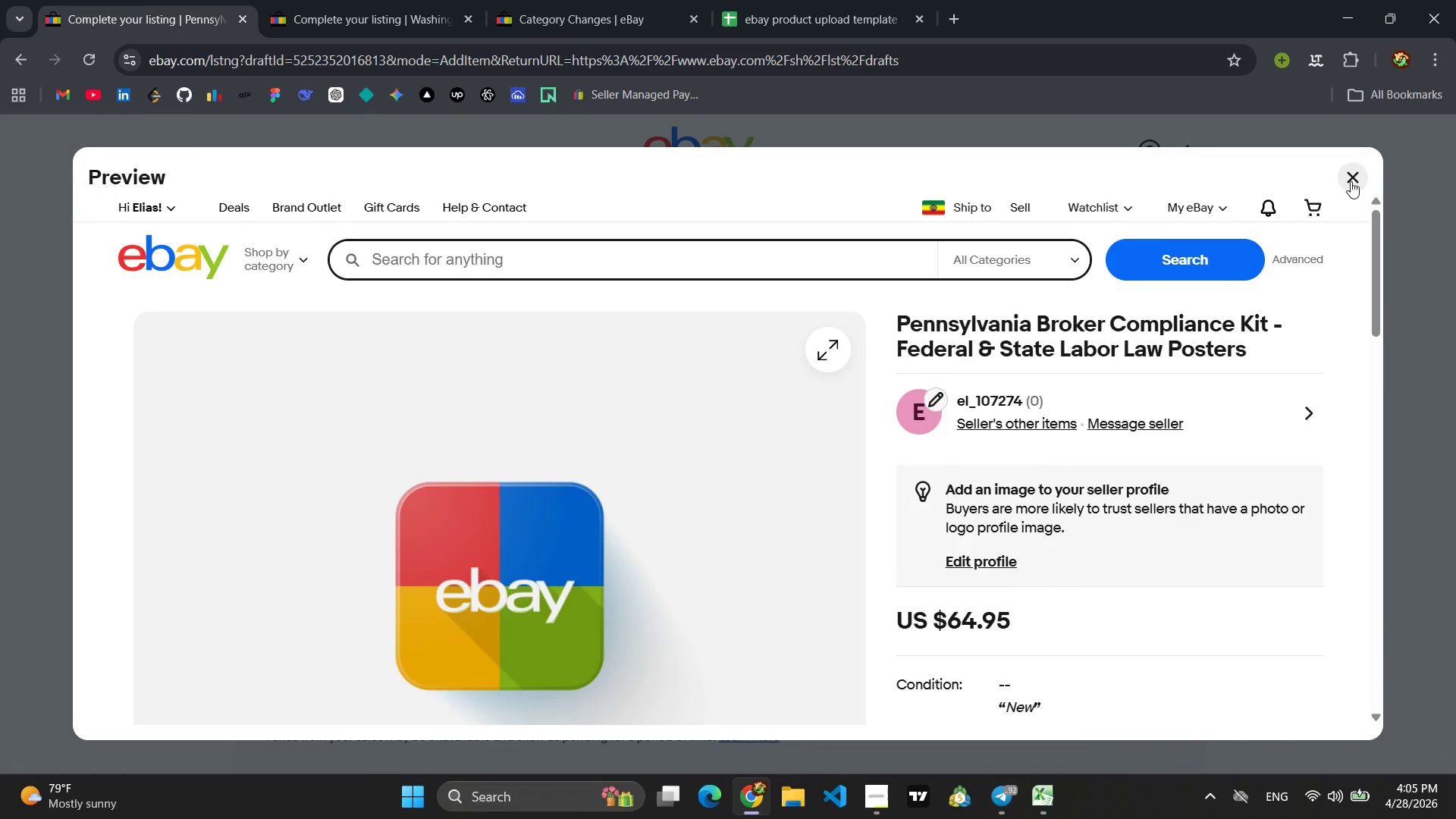 
left_click([1363, 173])
 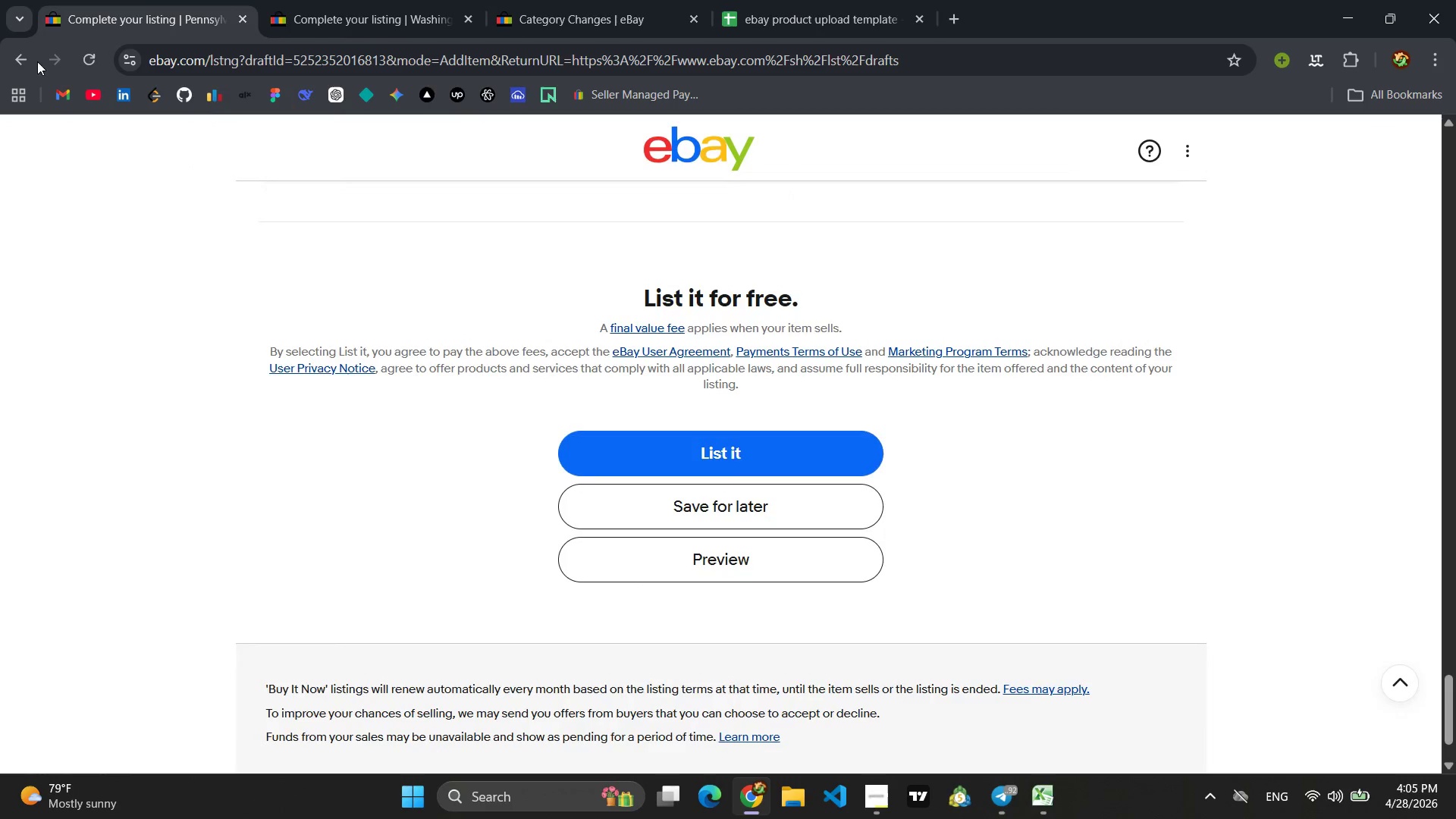 
left_click([18, 61])
 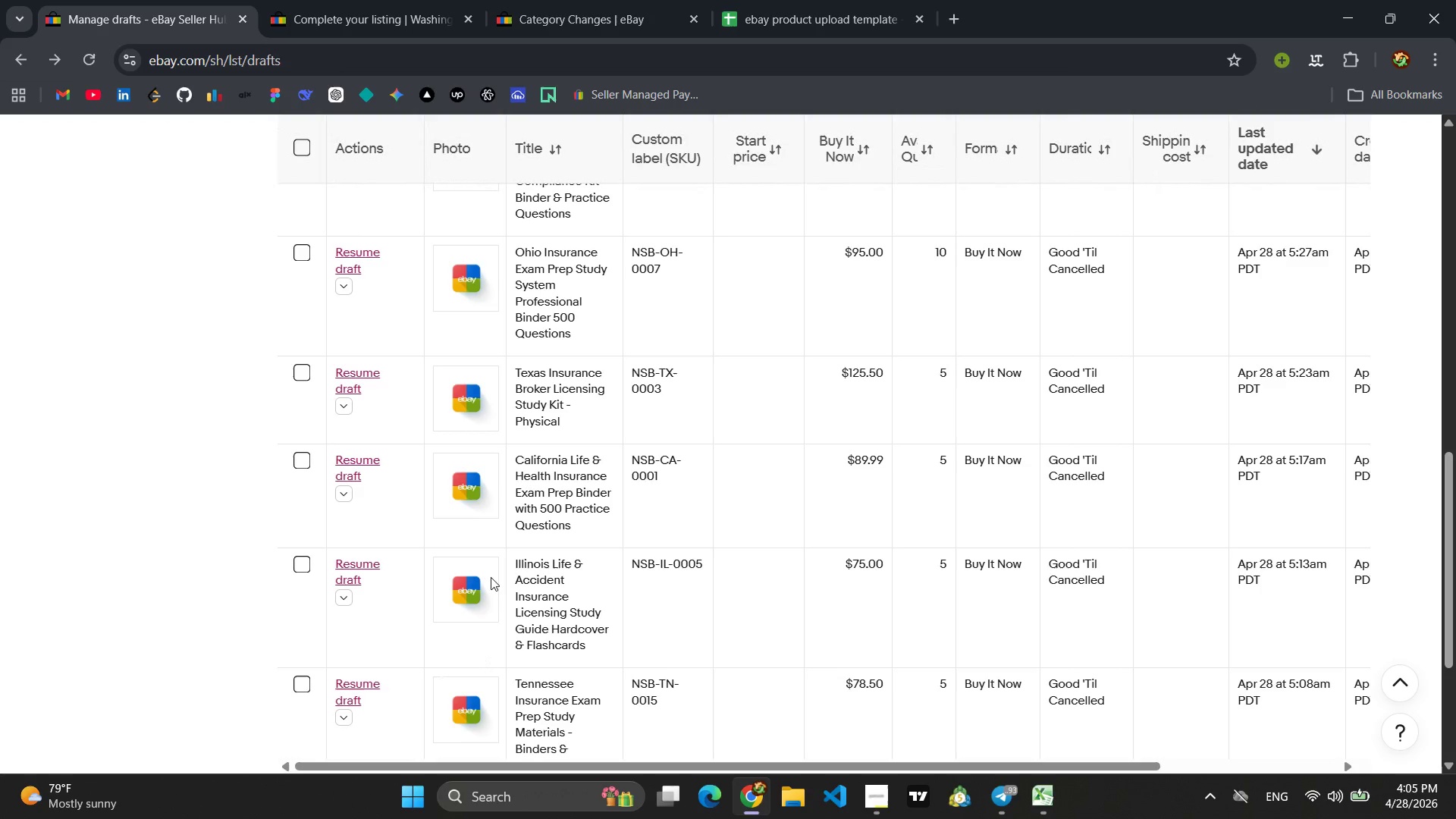 
wait(18.62)
 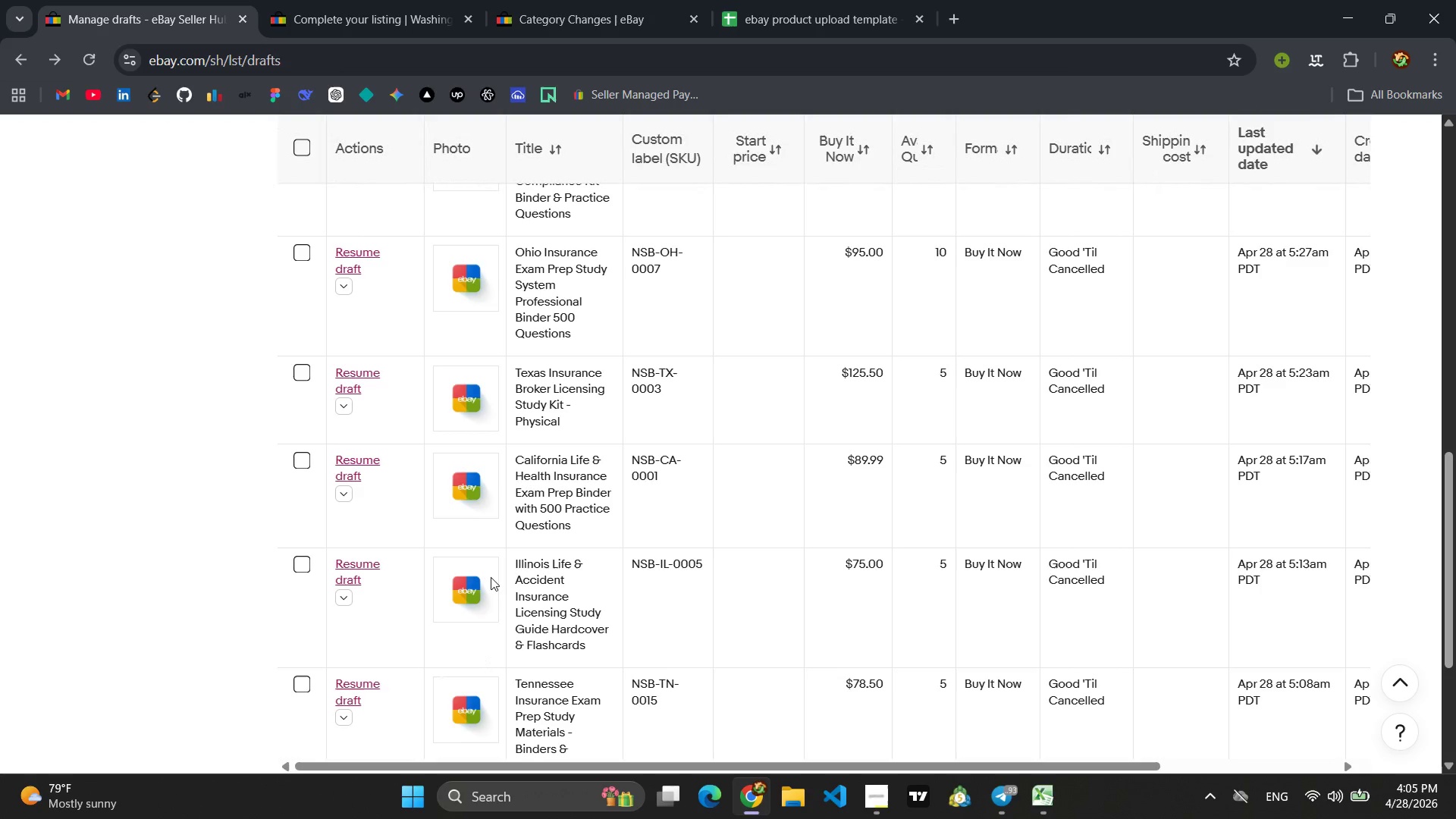 
scroll: coordinate [568, 365], scroll_direction: up, amount: 1.0
 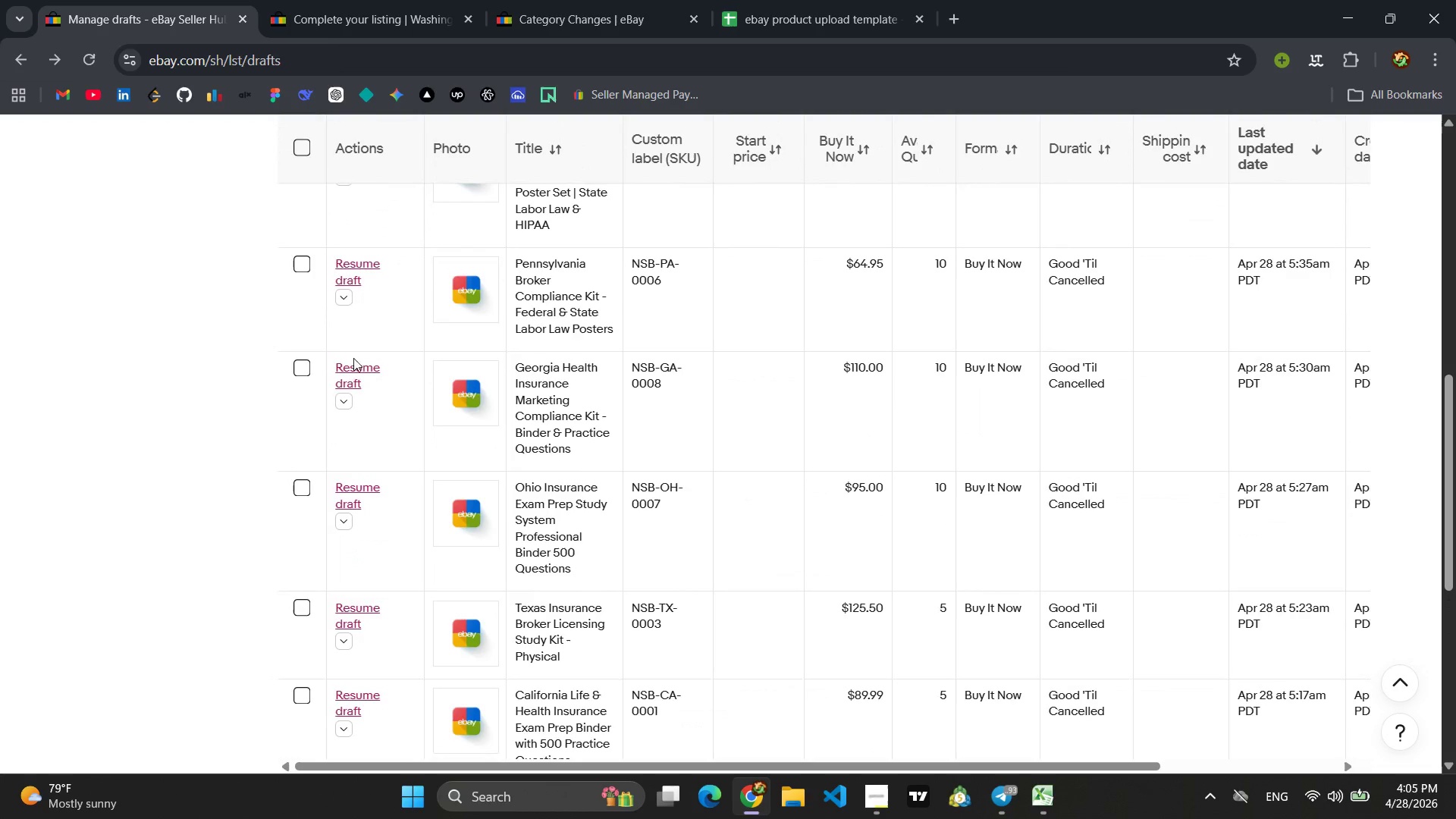 
left_click([358, 367])
 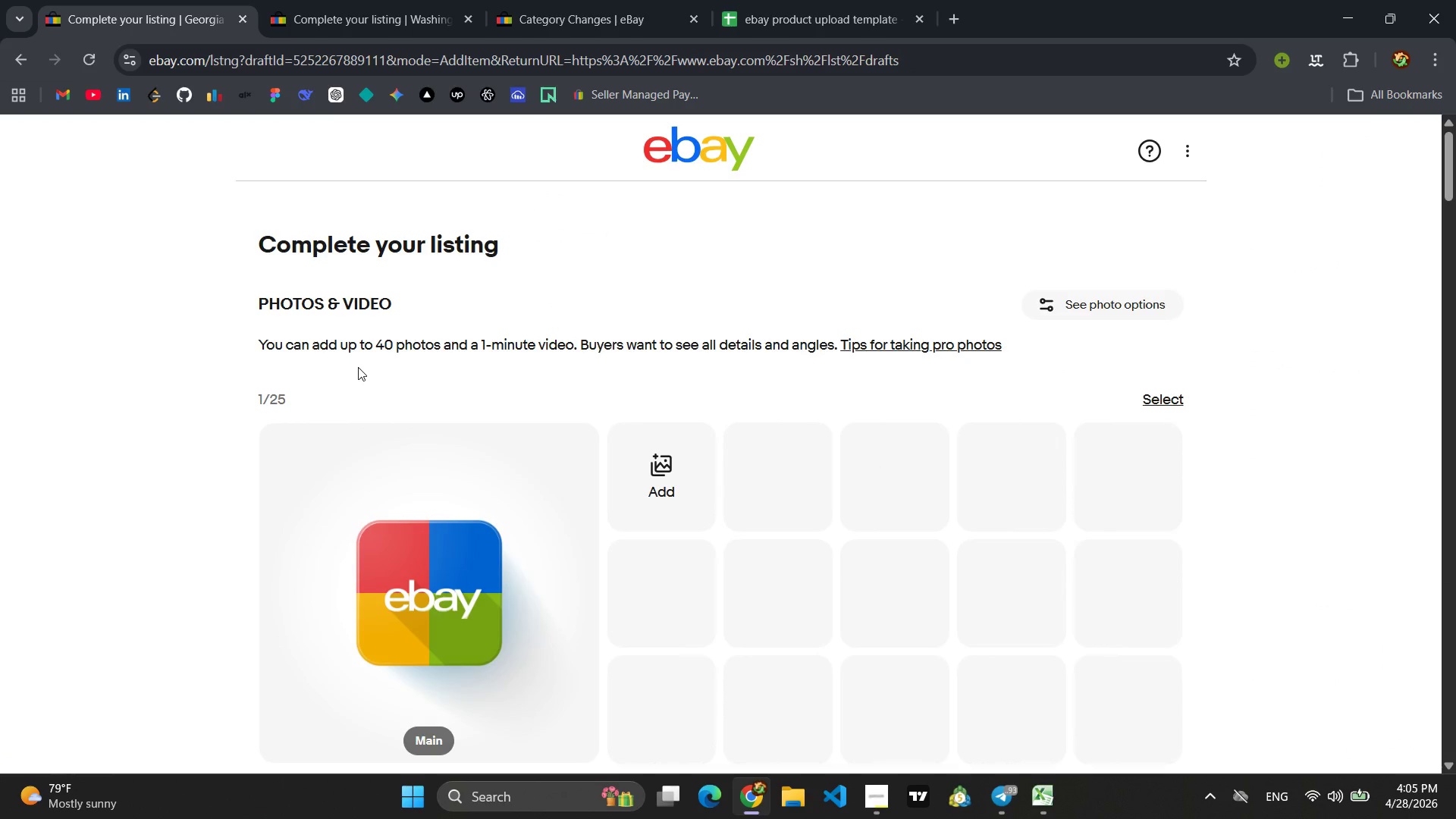 
wait(7.01)
 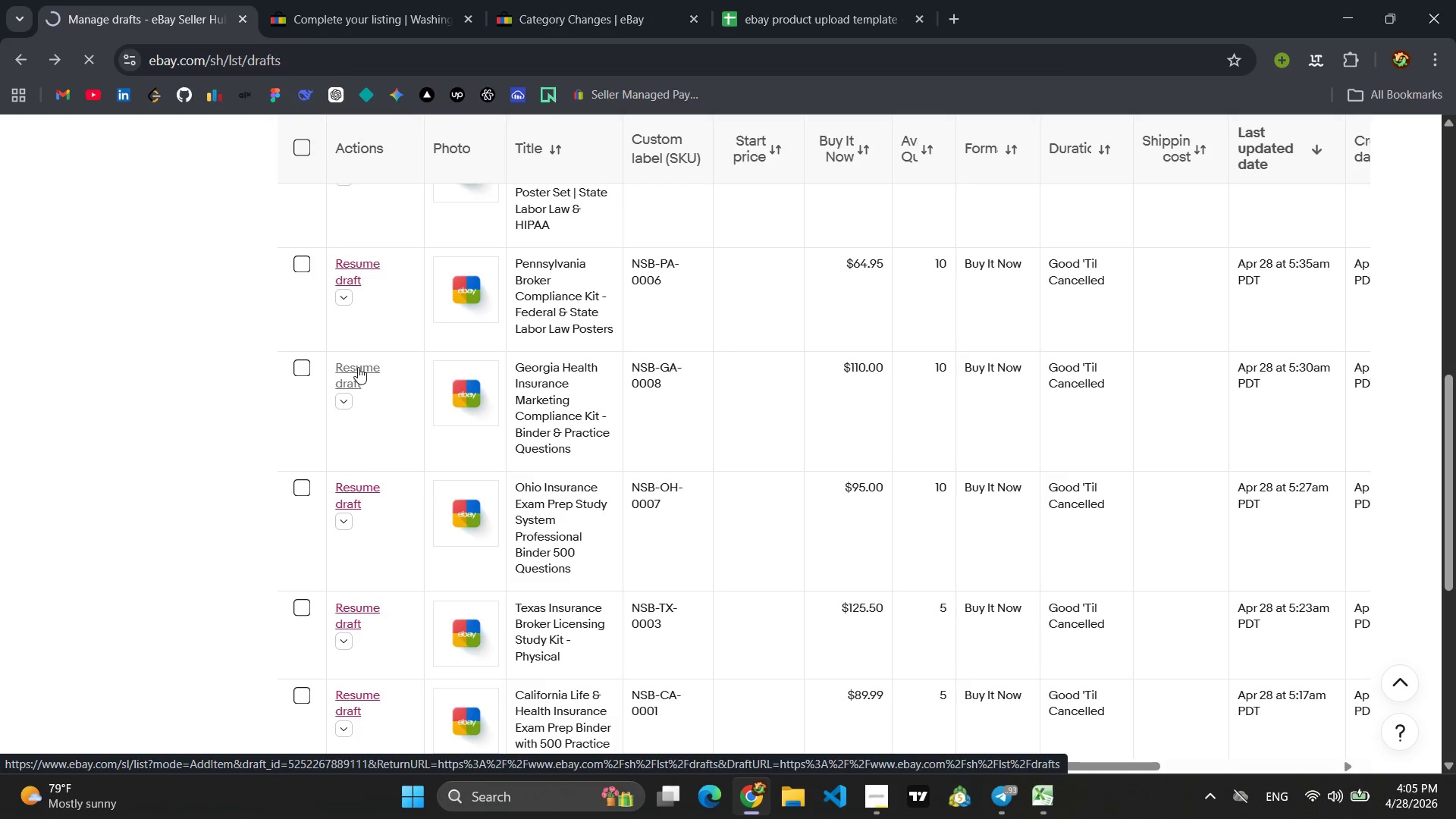 
scroll: coordinate [601, 308], scroll_direction: down, amount: 60.0
 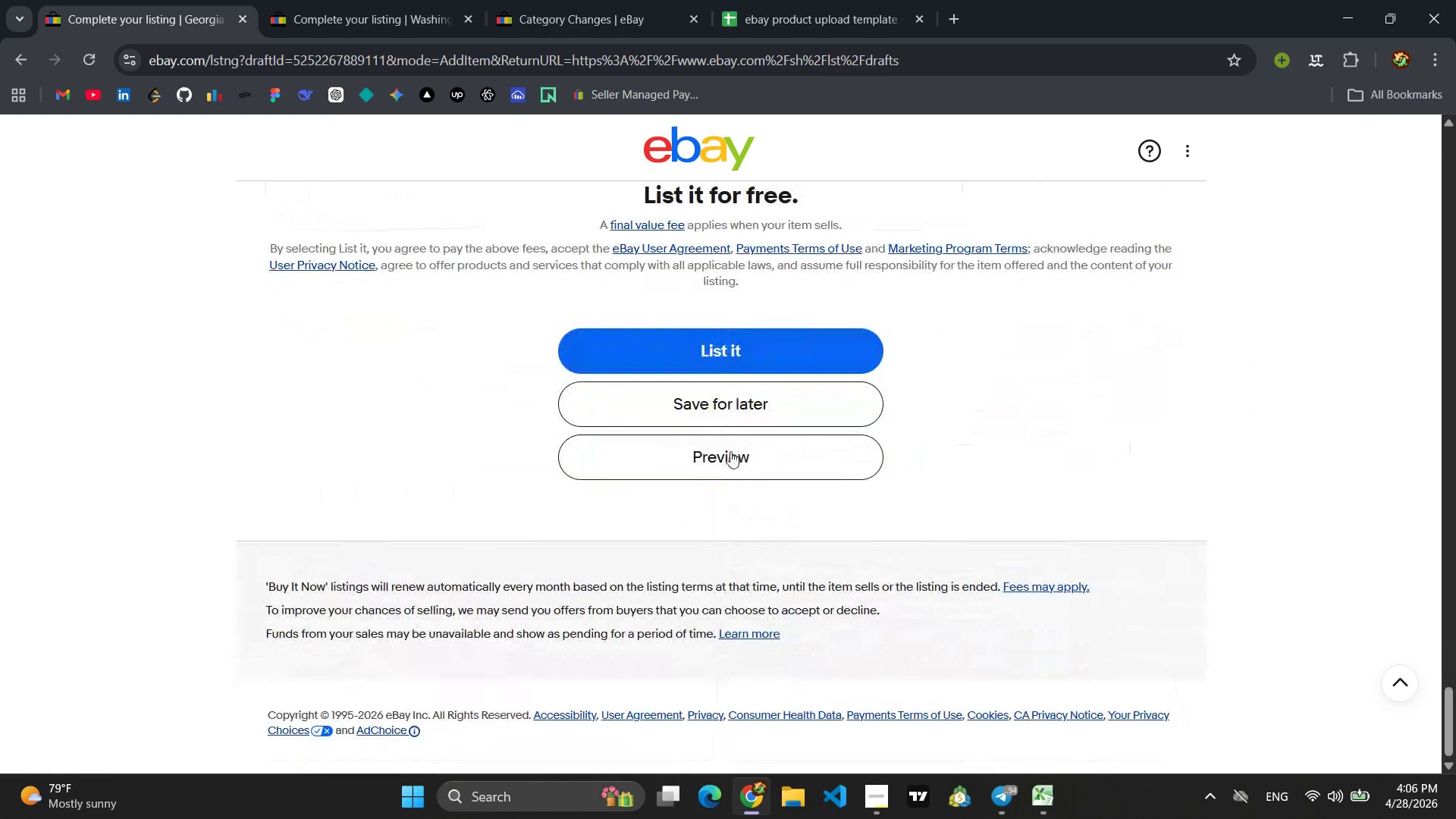 
left_click([730, 453])
 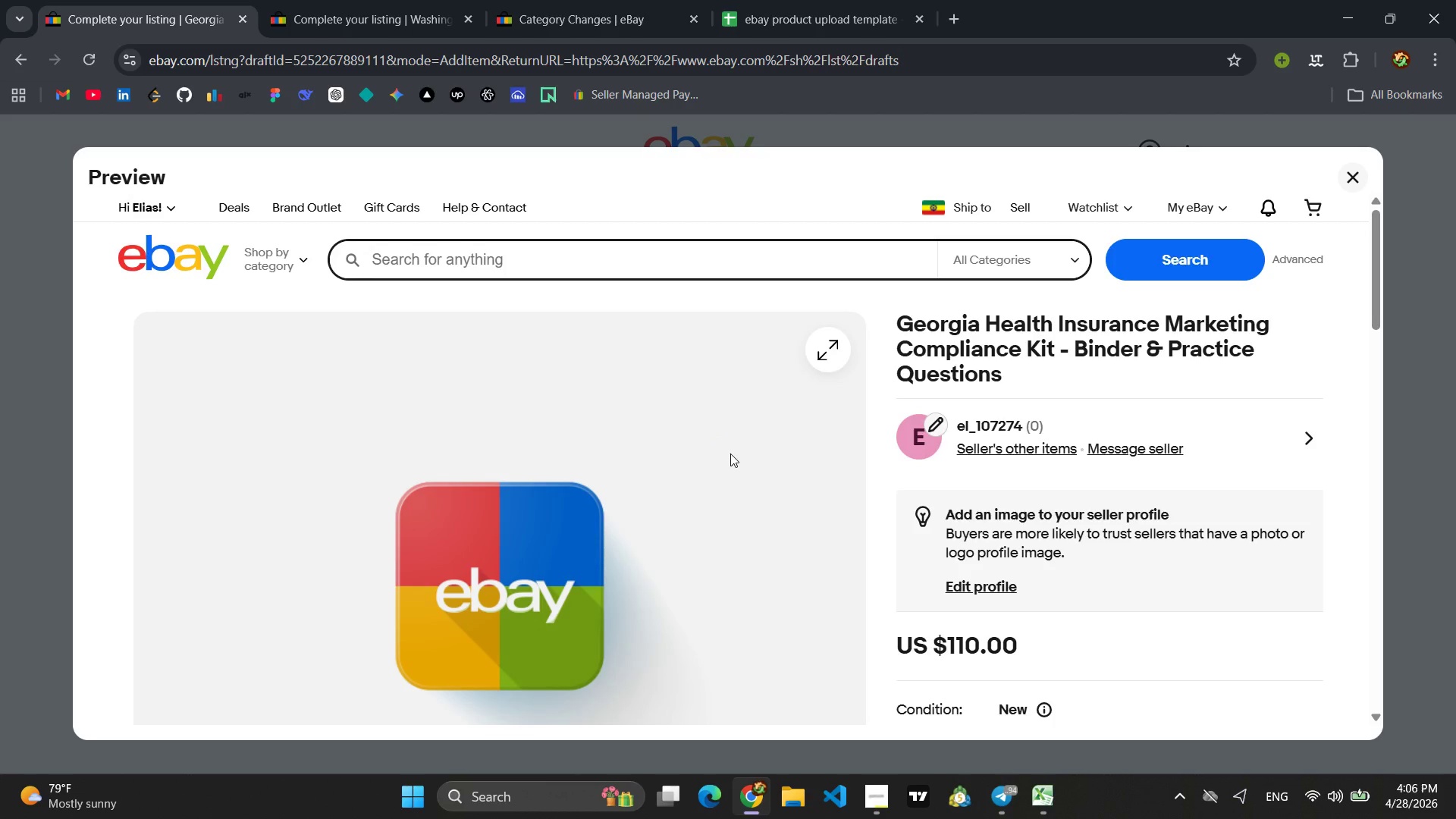 
wait(12.67)
 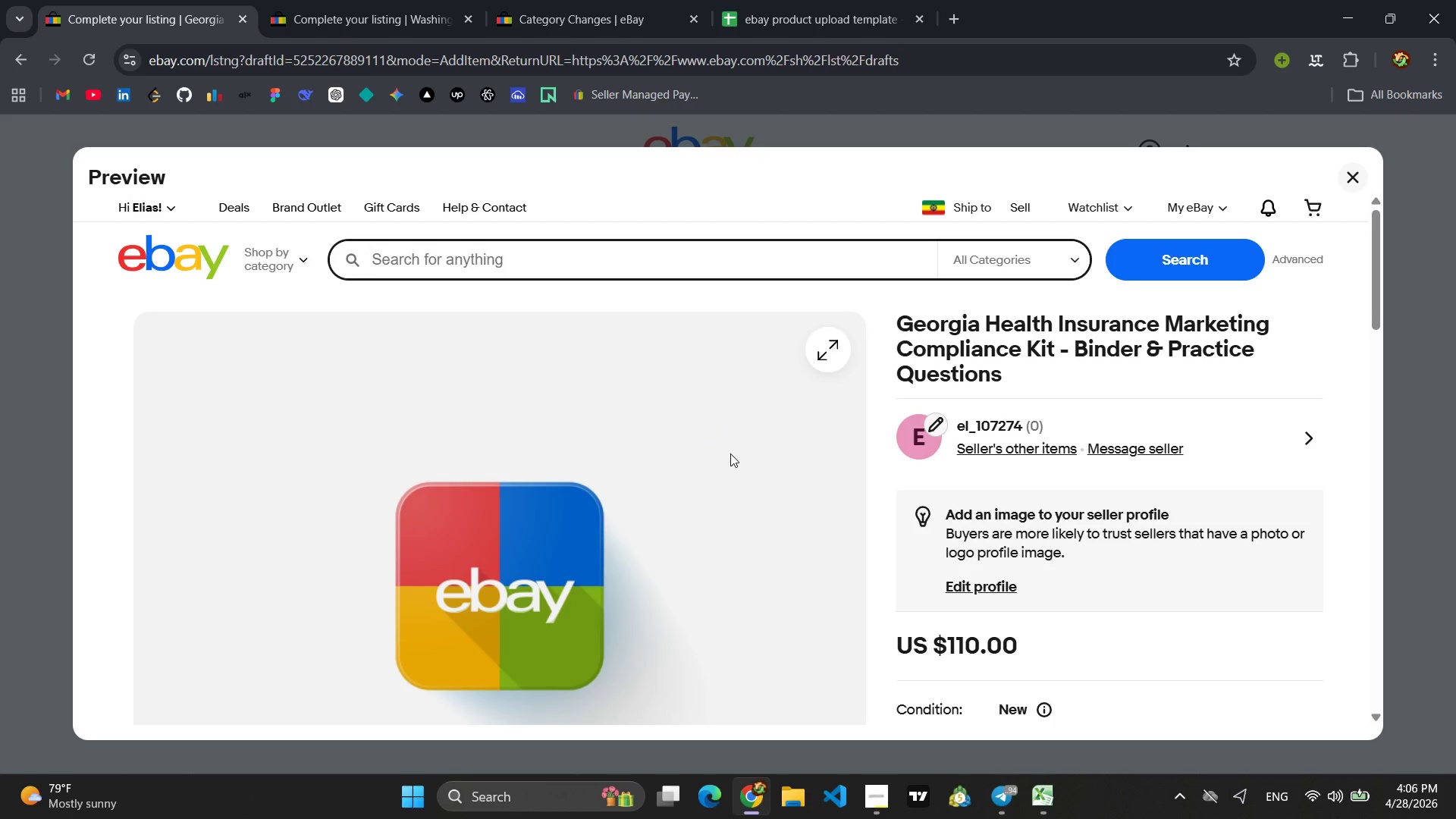 
key(Meta+Shift+ShiftLeft)
 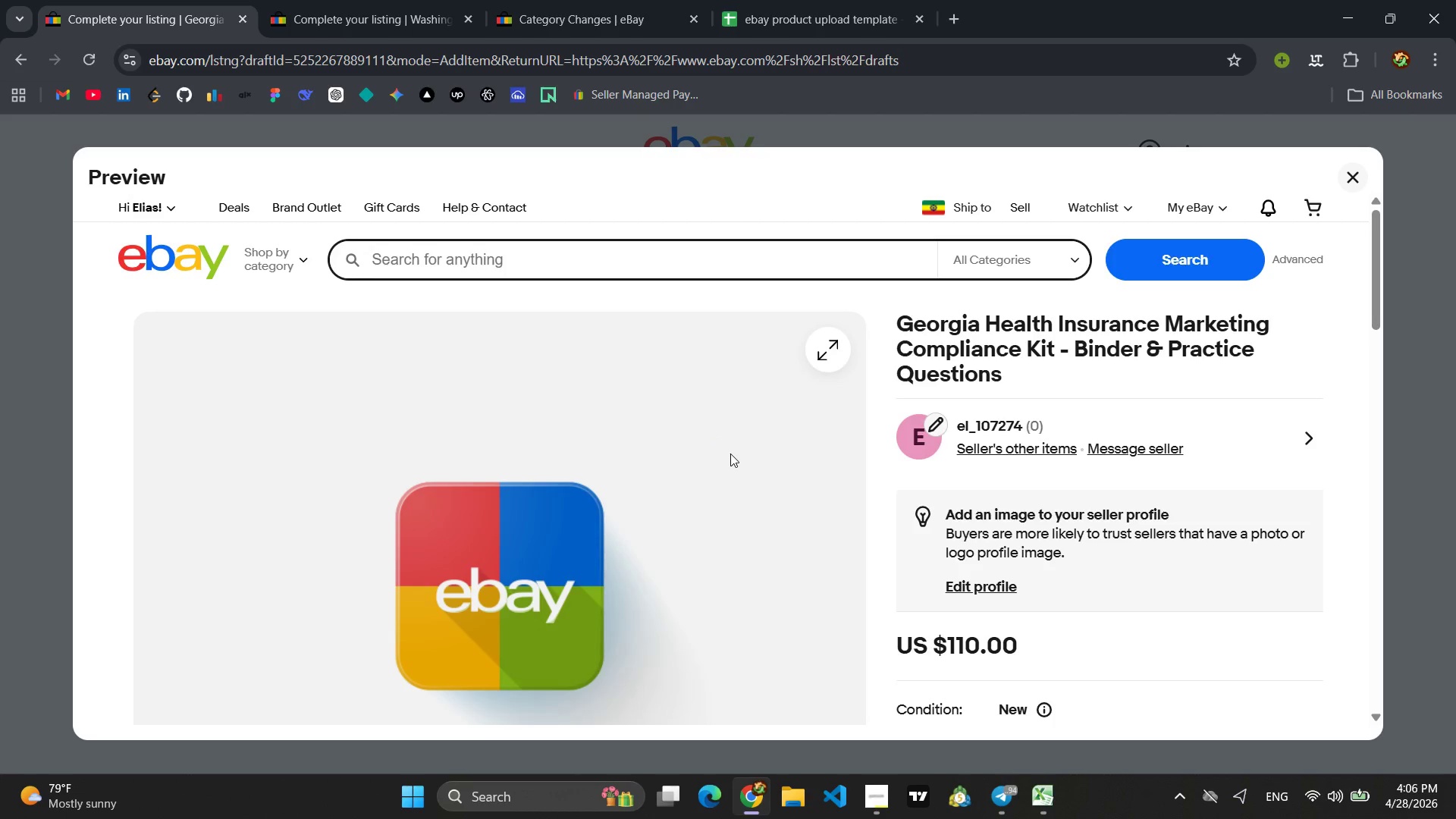 
left_click_drag(start_coordinate=[84, 190], to_coordinate=[1368, 721])
 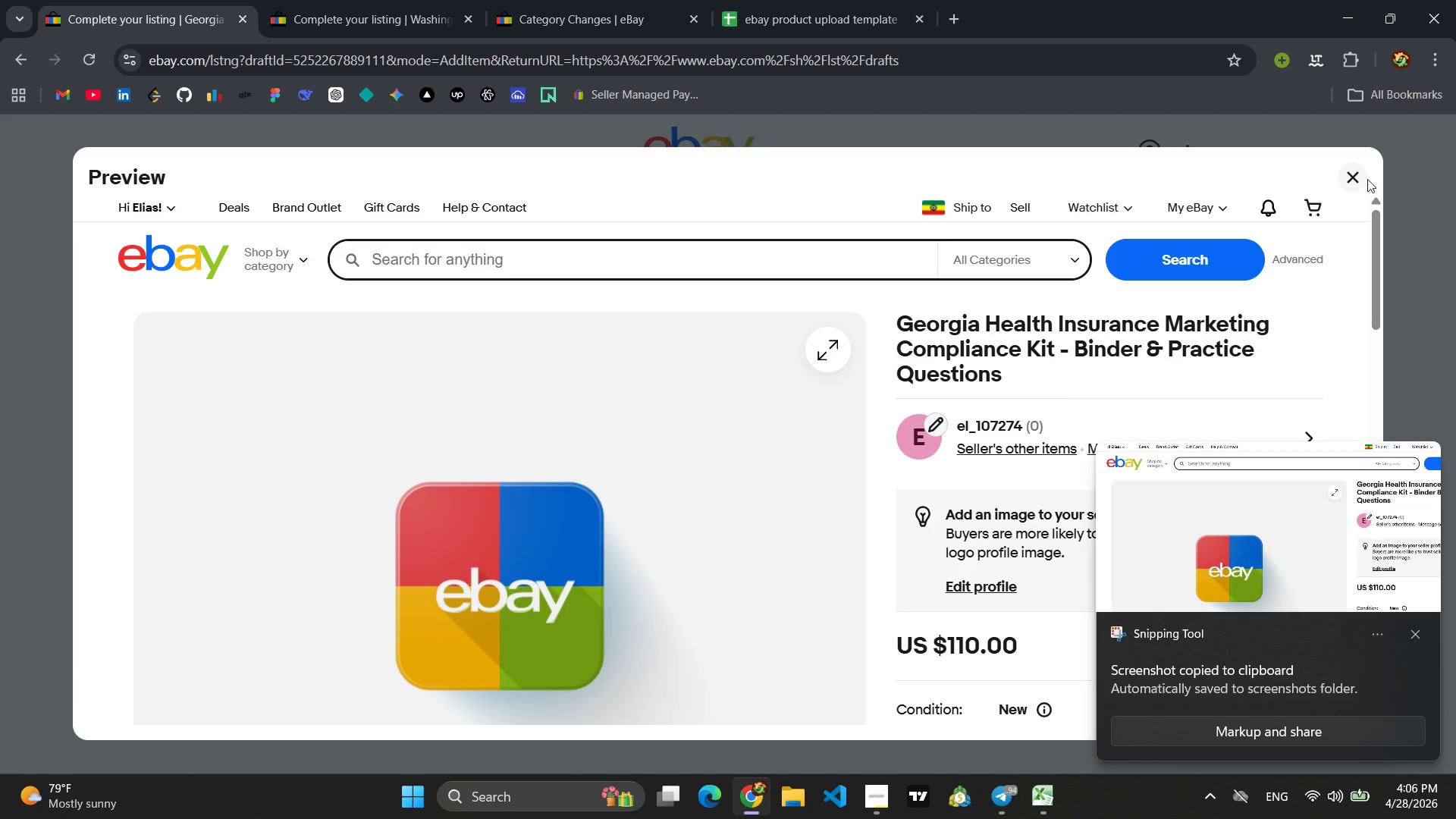 
left_click([1354, 177])
 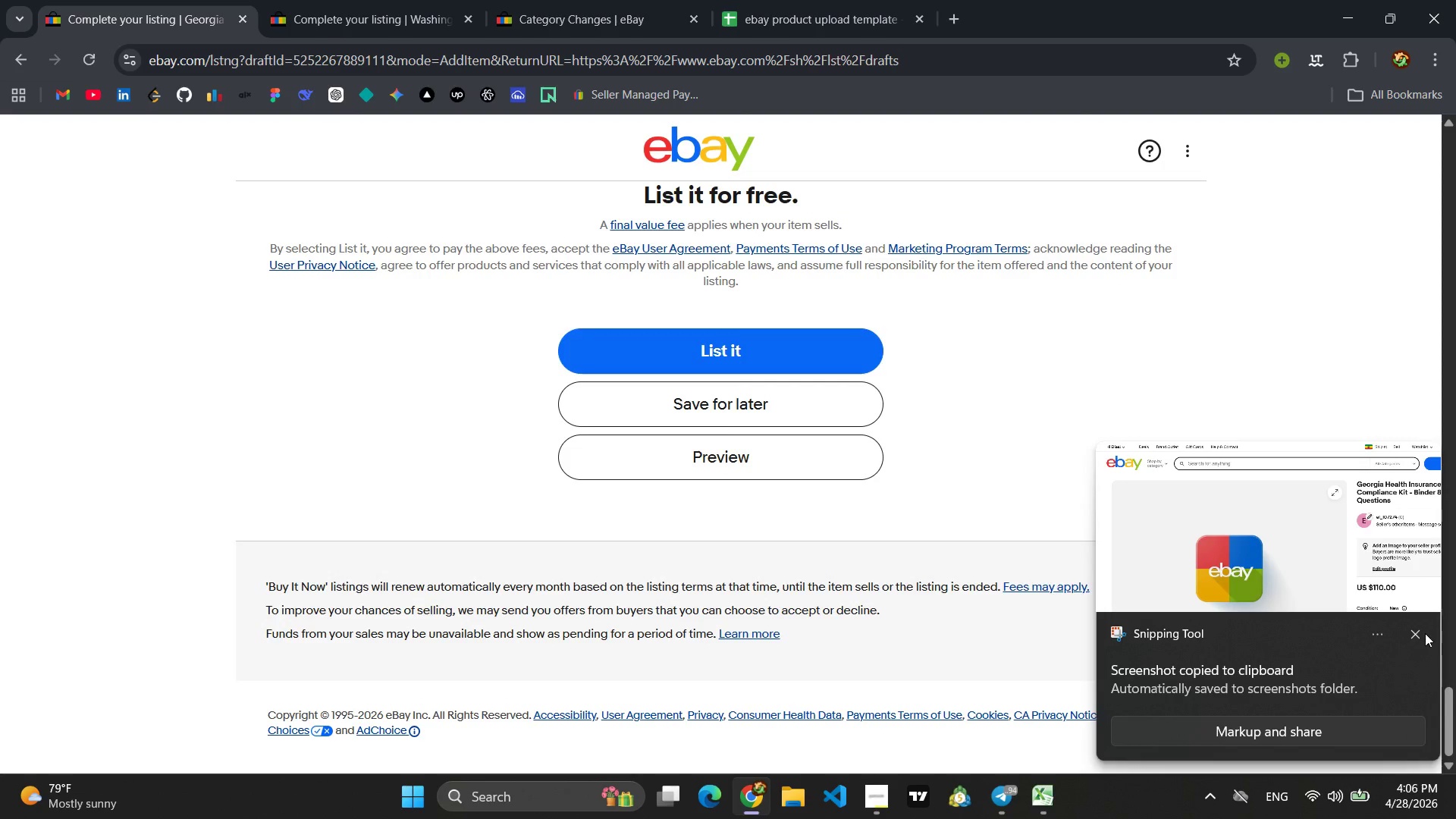 
left_click([1425, 633])
 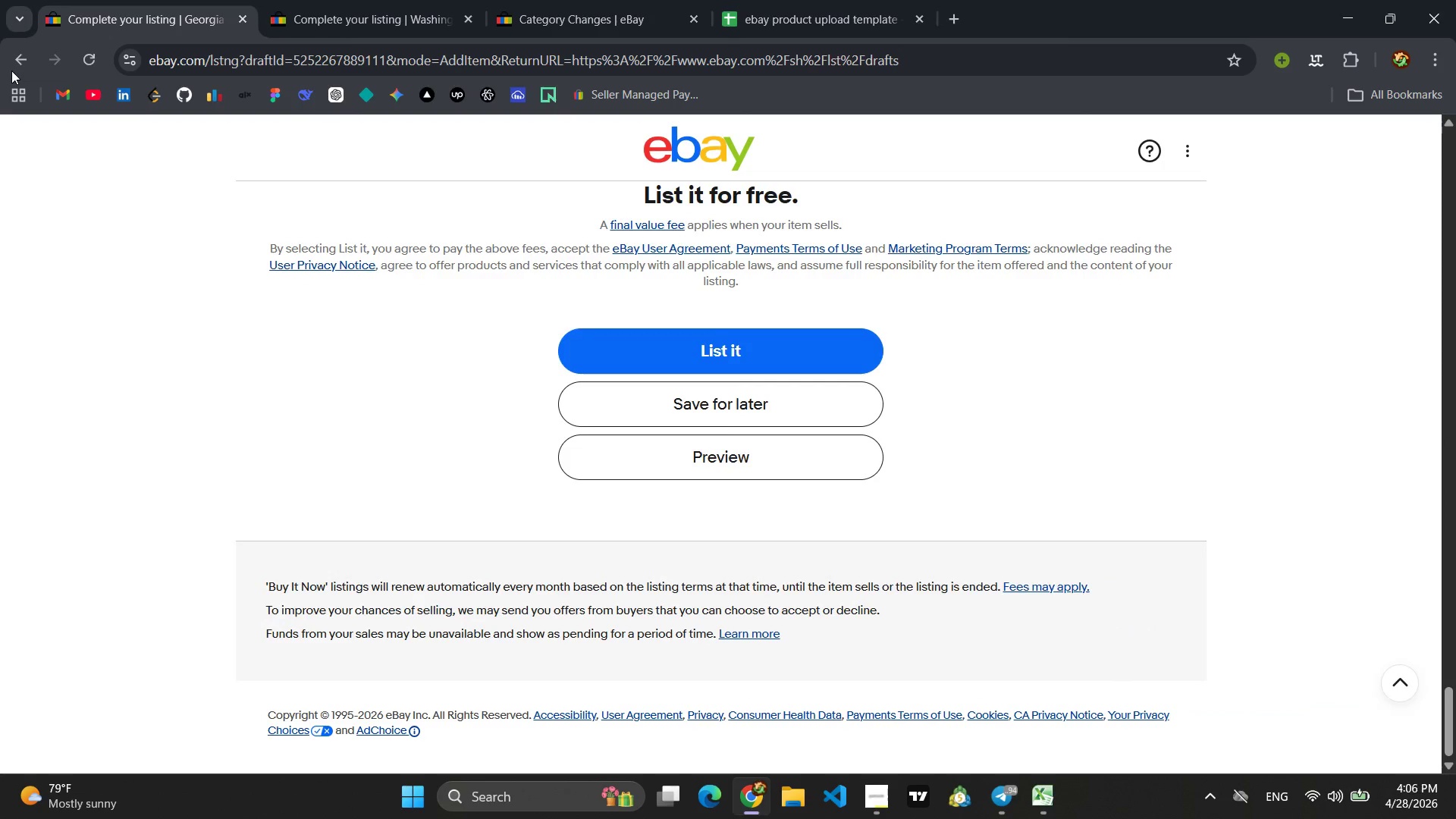 
left_click([11, 64])
 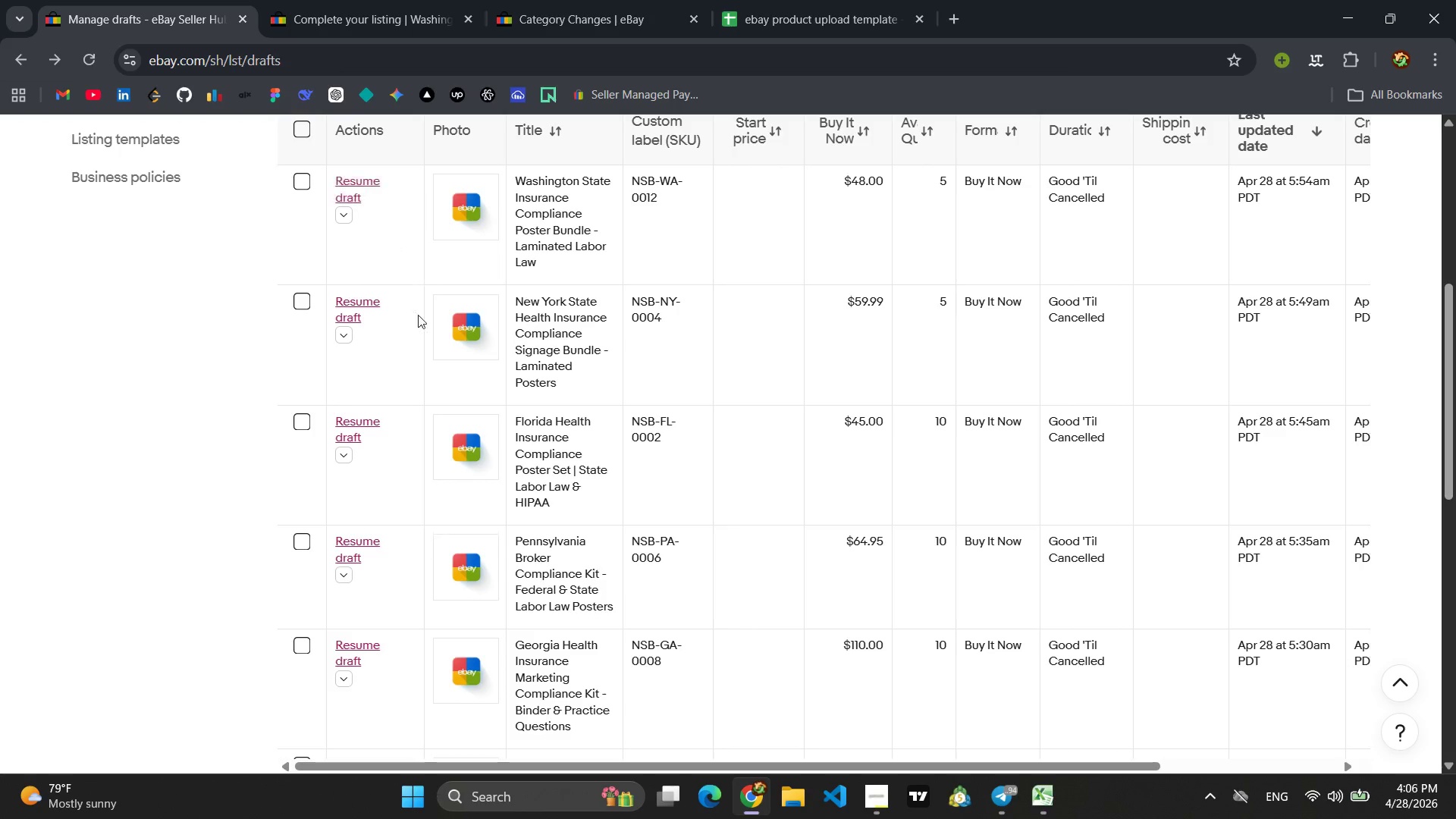 
wait(23.77)
 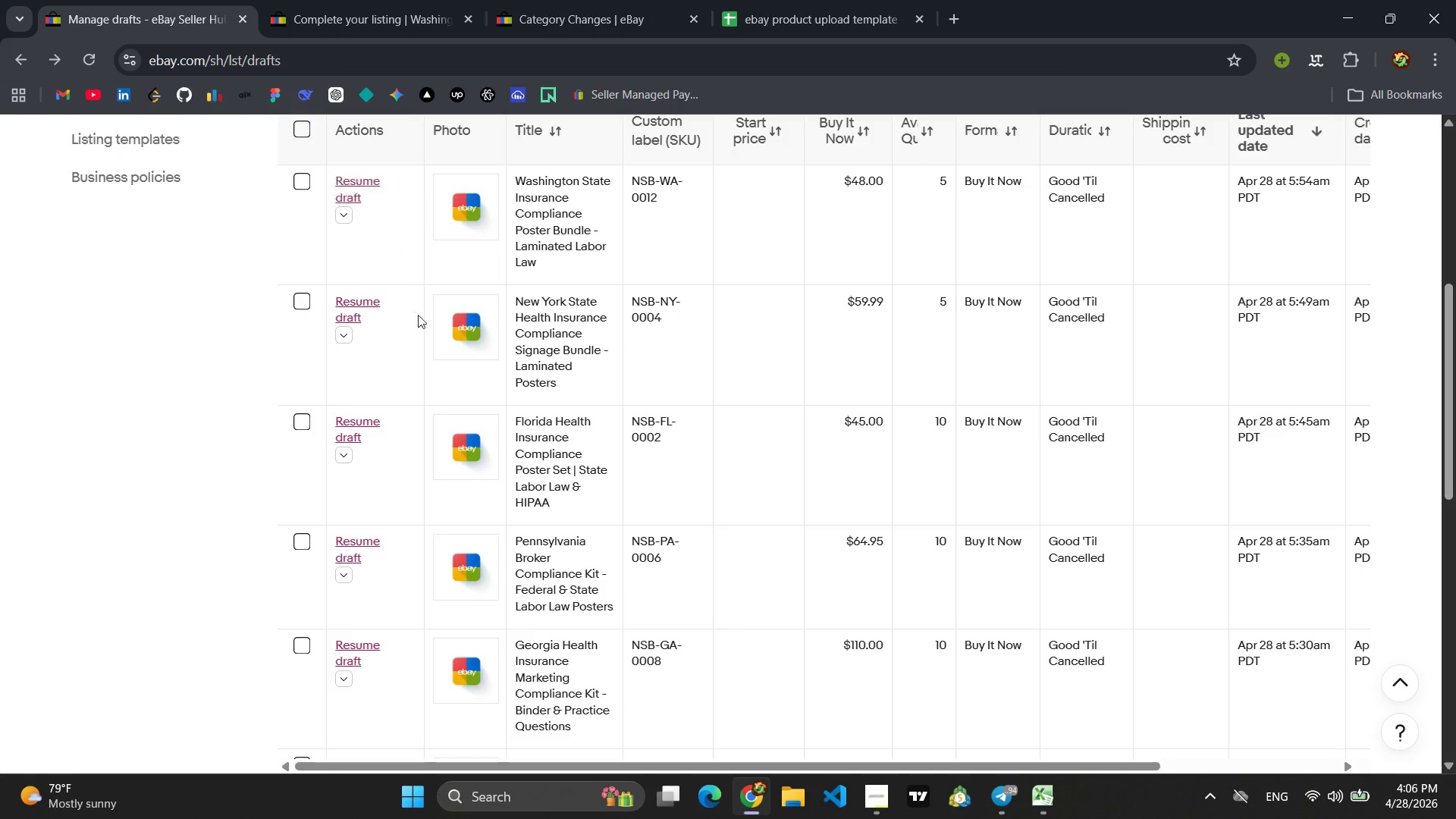 
left_click([58, 56])
 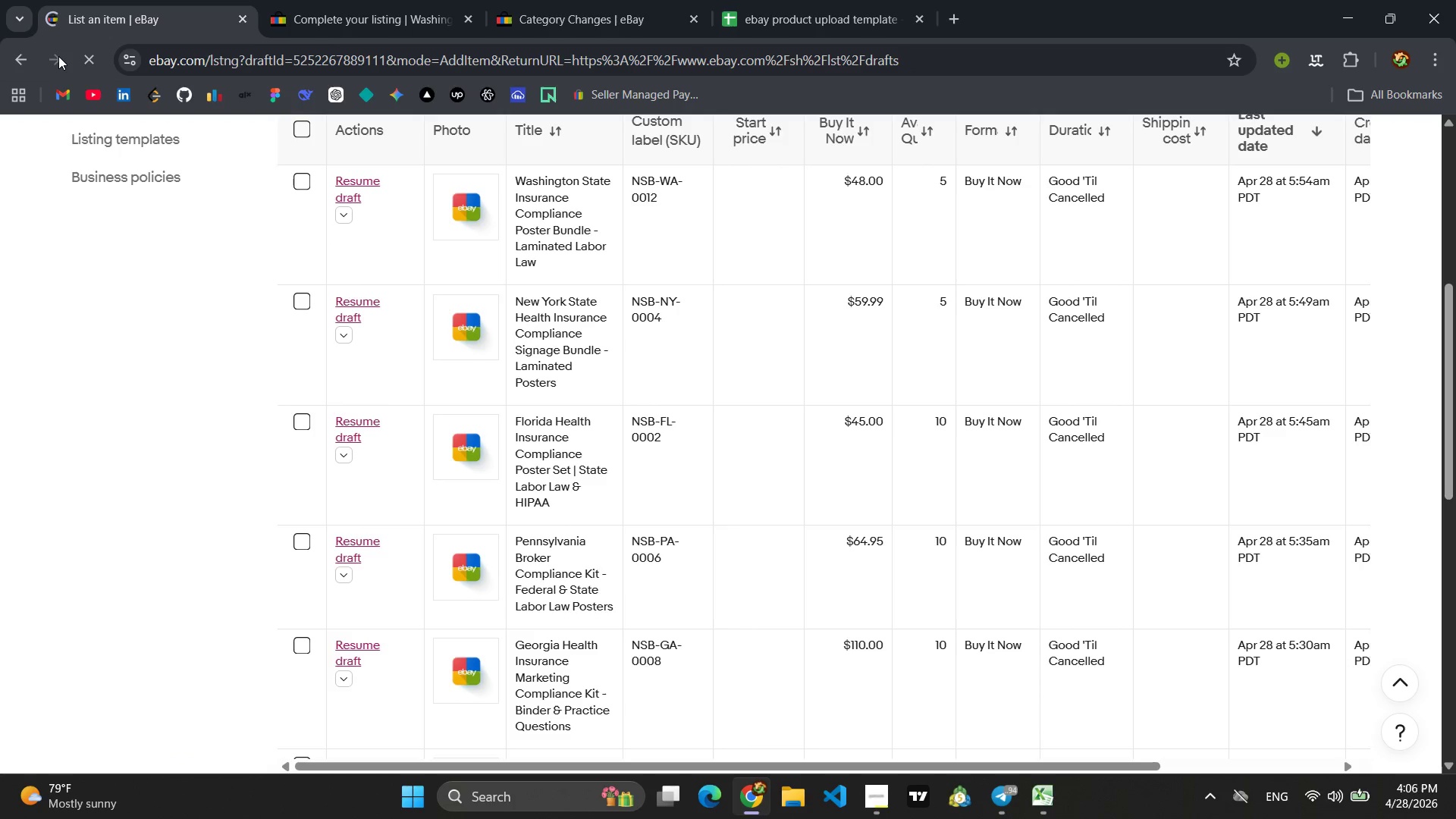 
mouse_move([64, 74])
 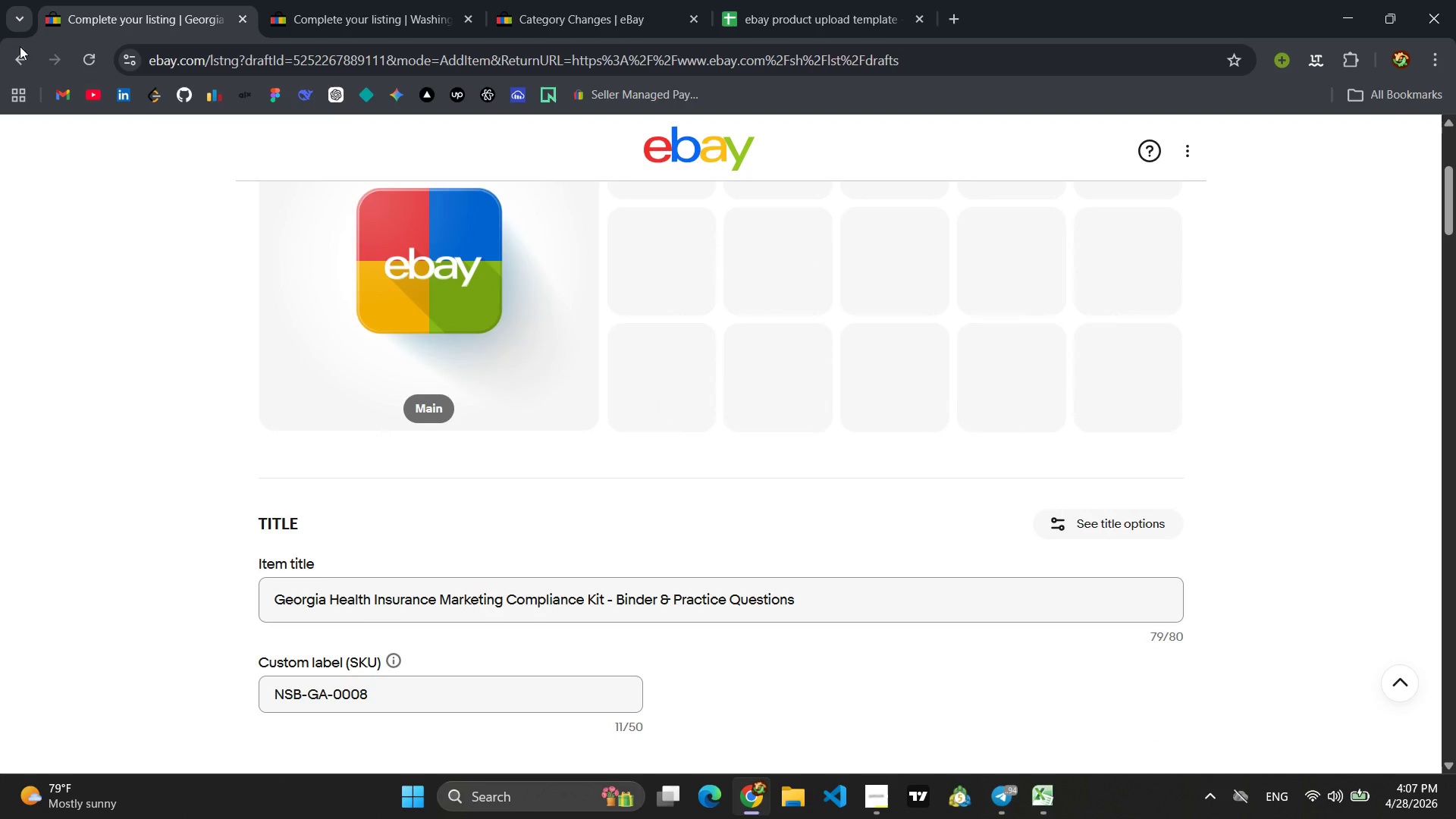 
left_click([20, 58])
 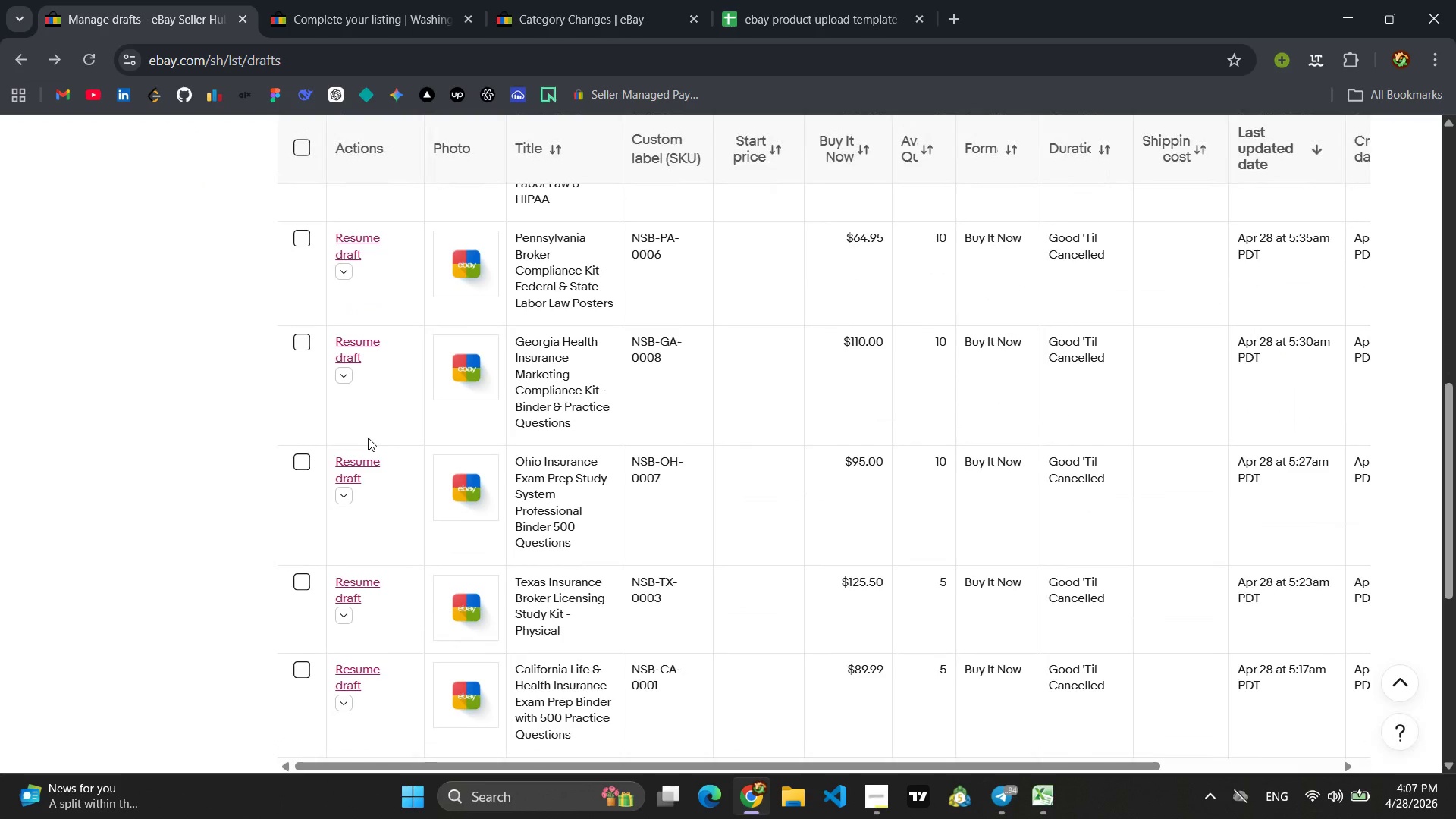 
wait(23.67)
 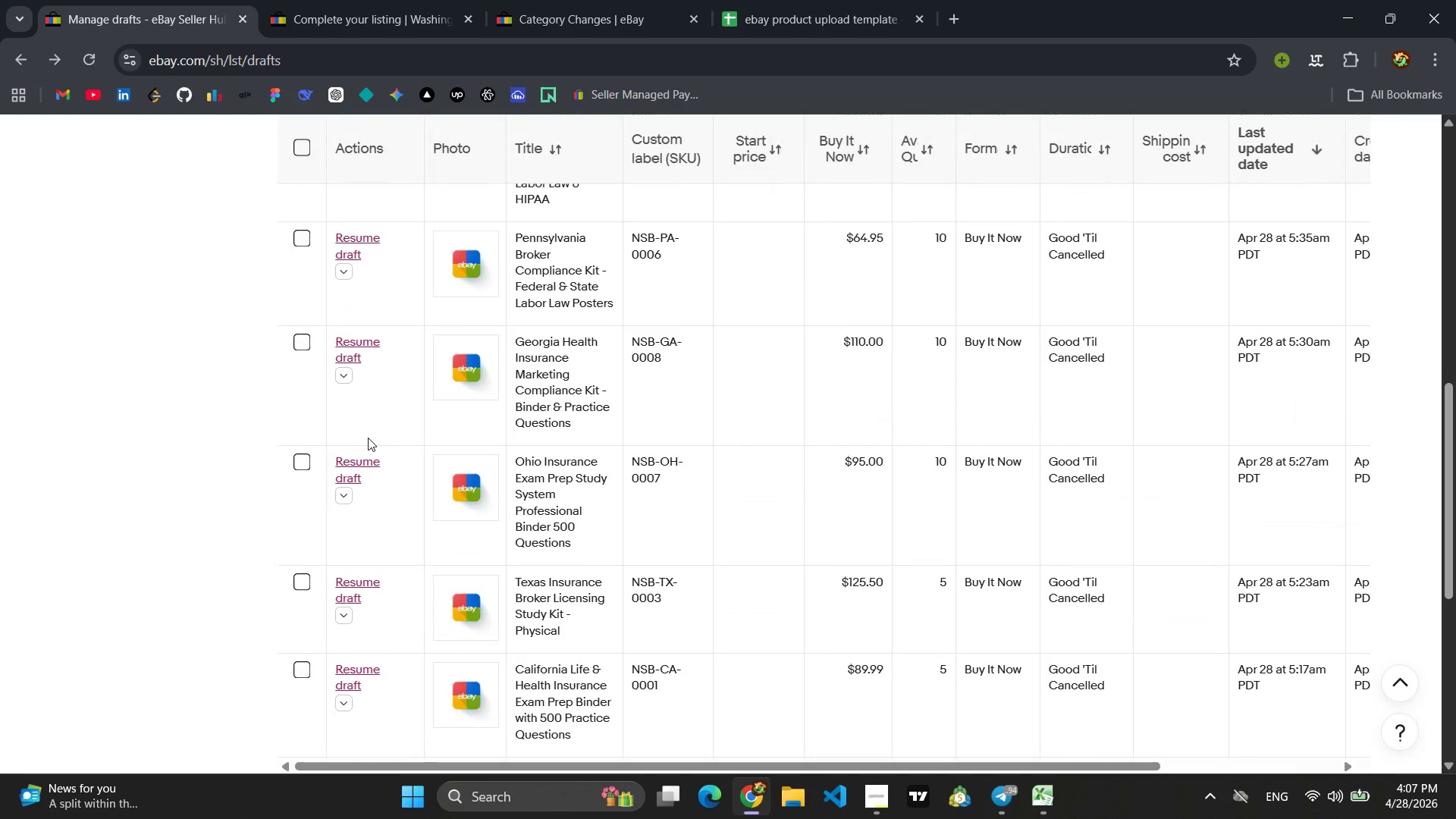 
left_click([349, 190])
 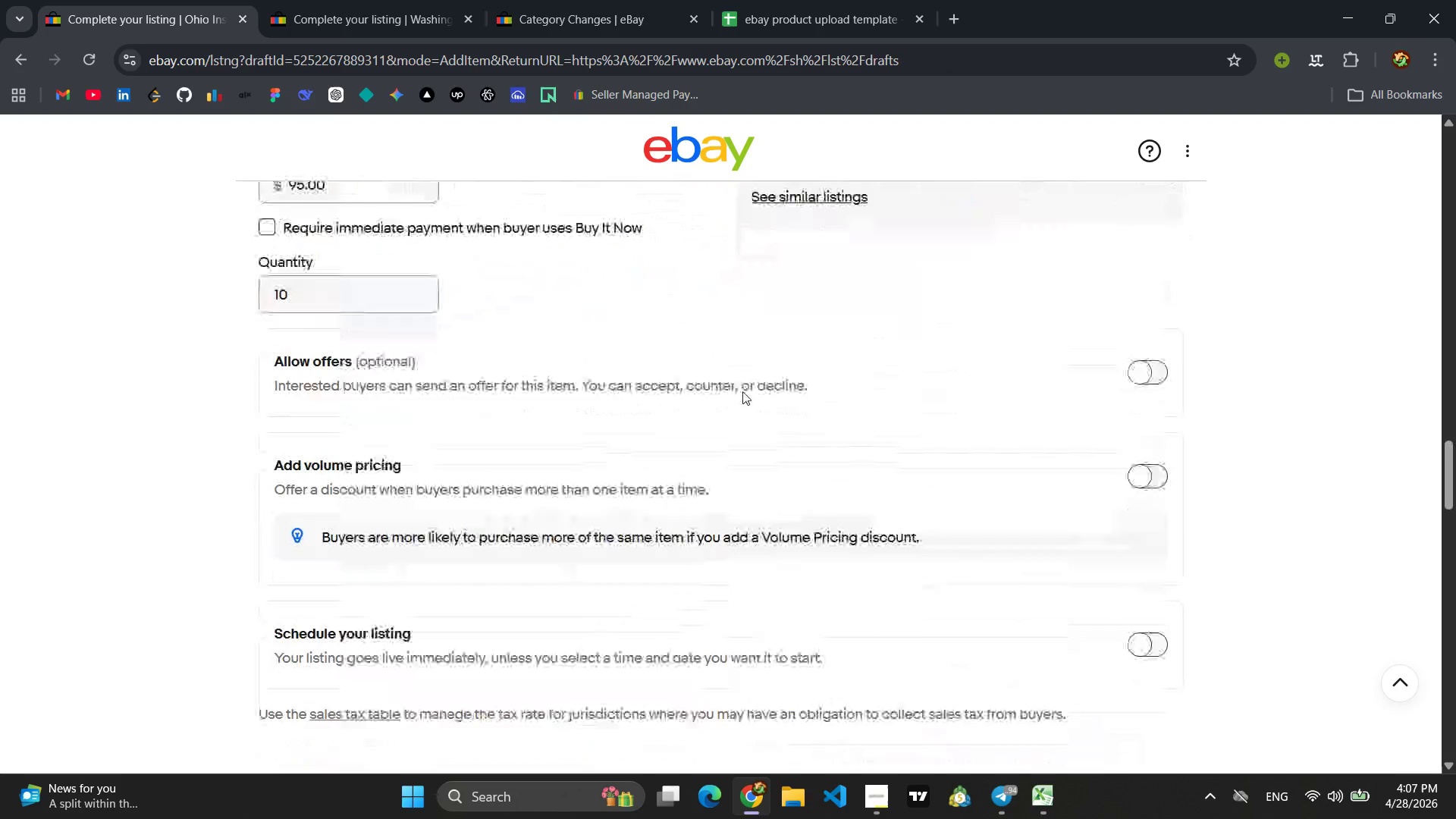 
wait(15.47)
 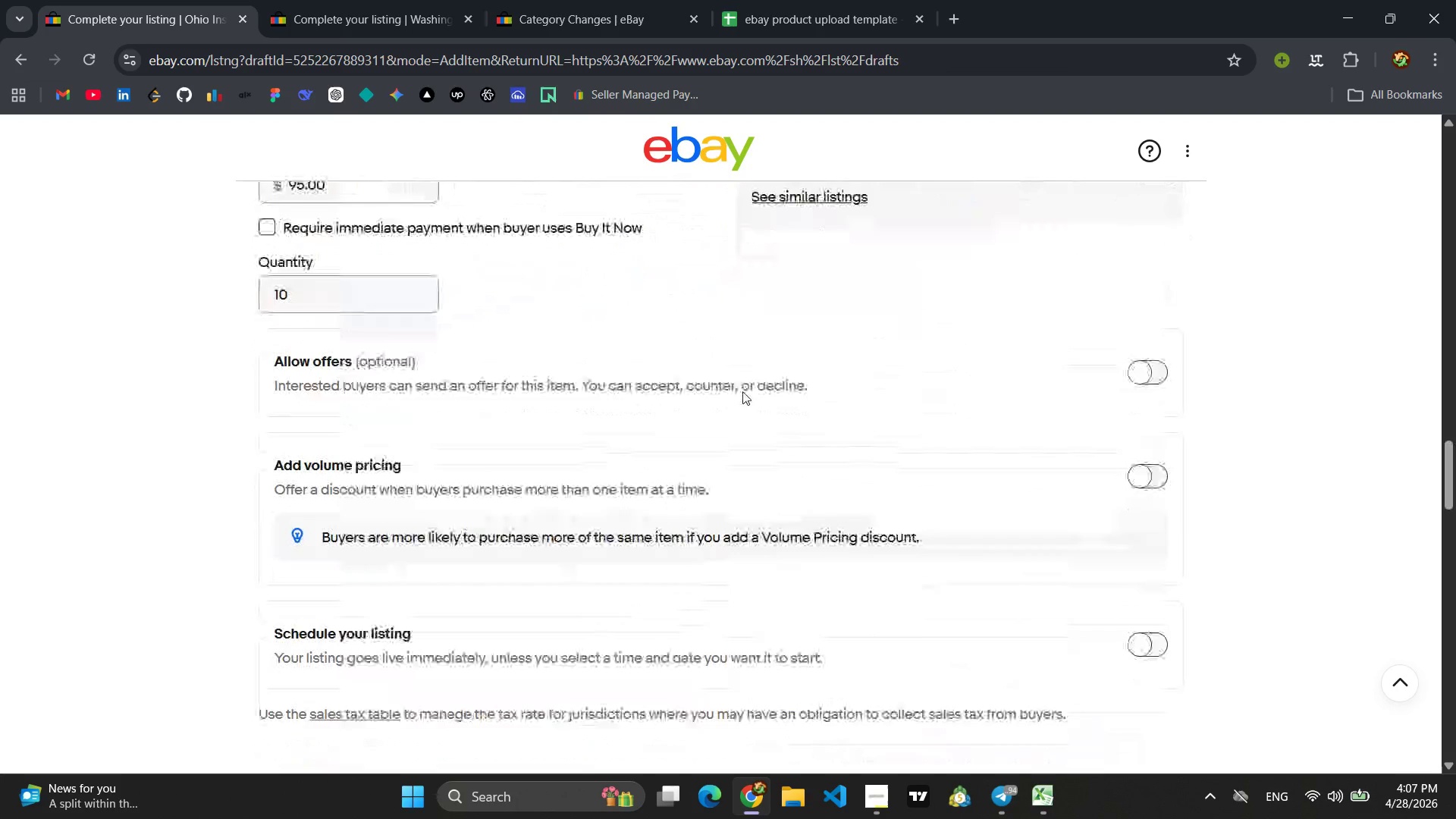 
left_click([733, 457])
 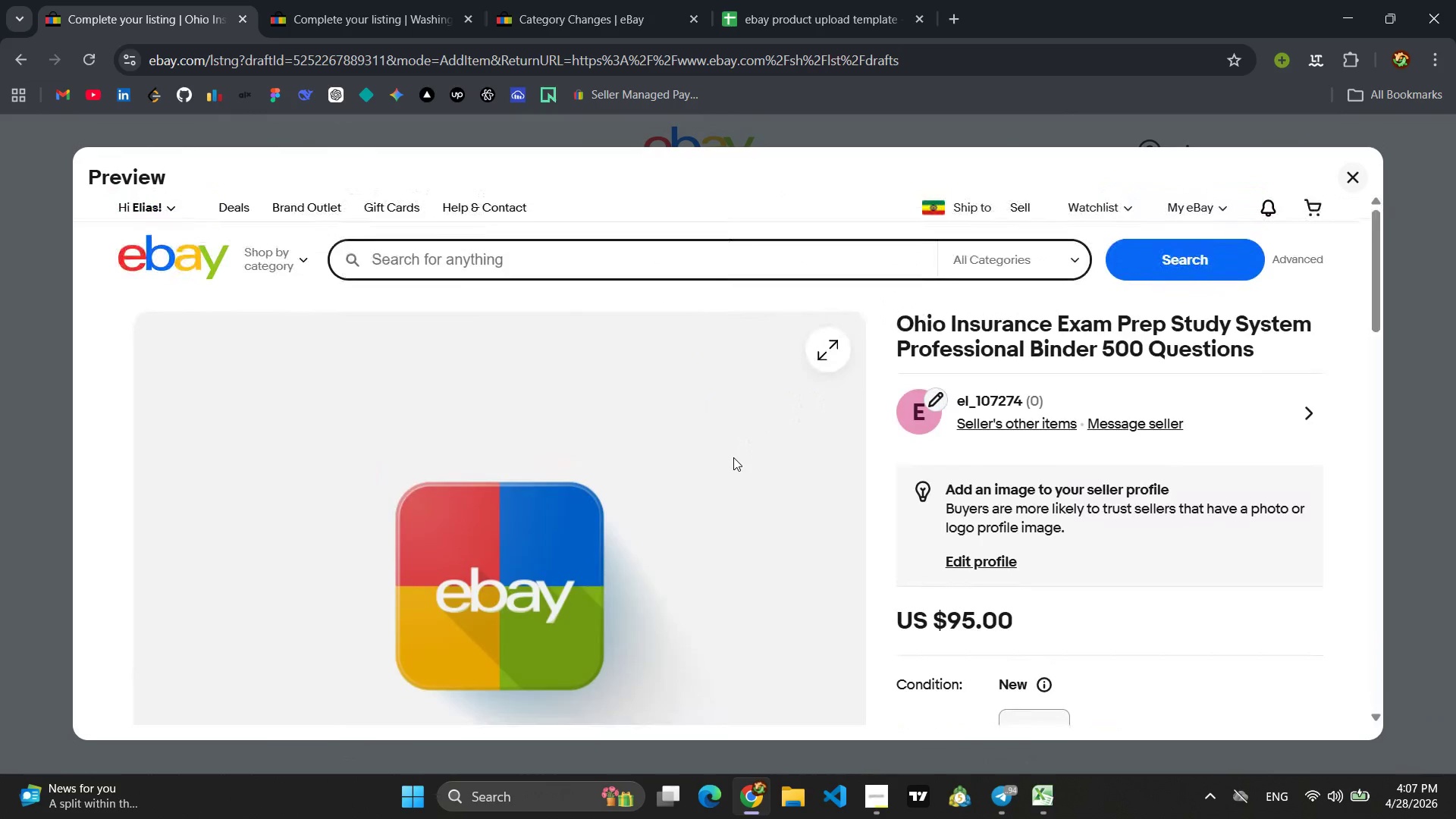 
wait(7.16)
 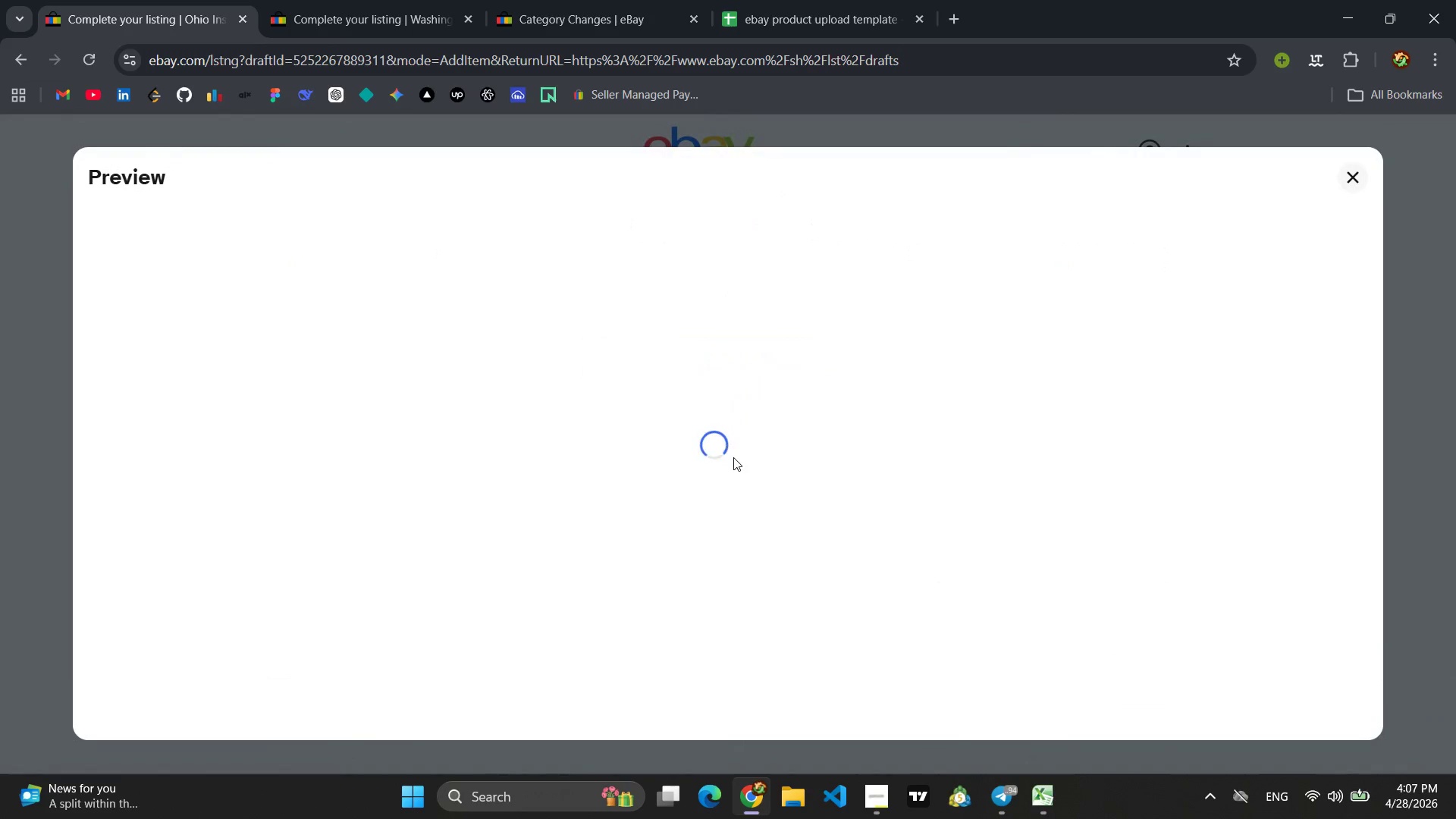 
key(Meta+Shift+ShiftLeft)
 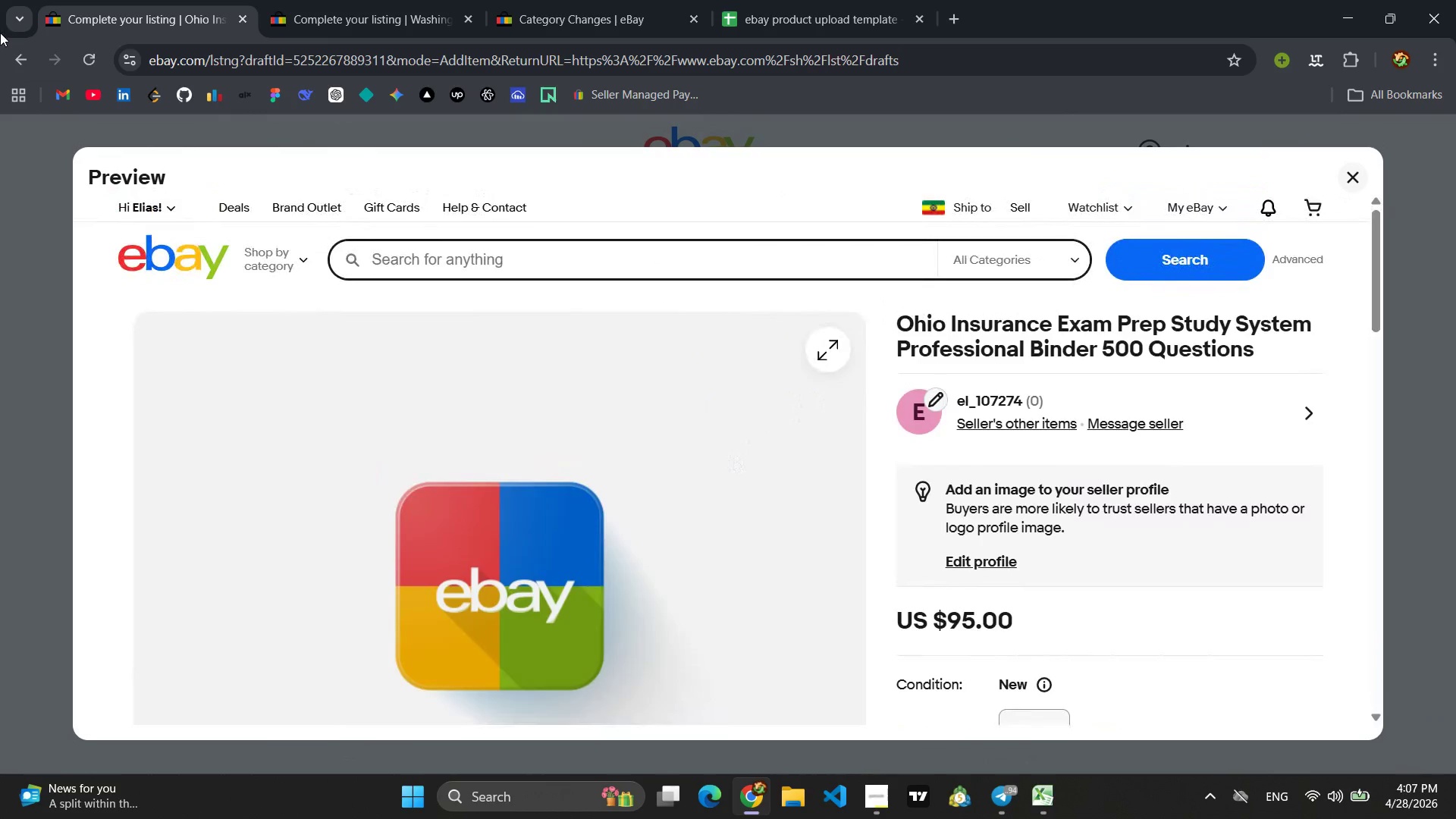 
key(Meta+MetaLeft)
 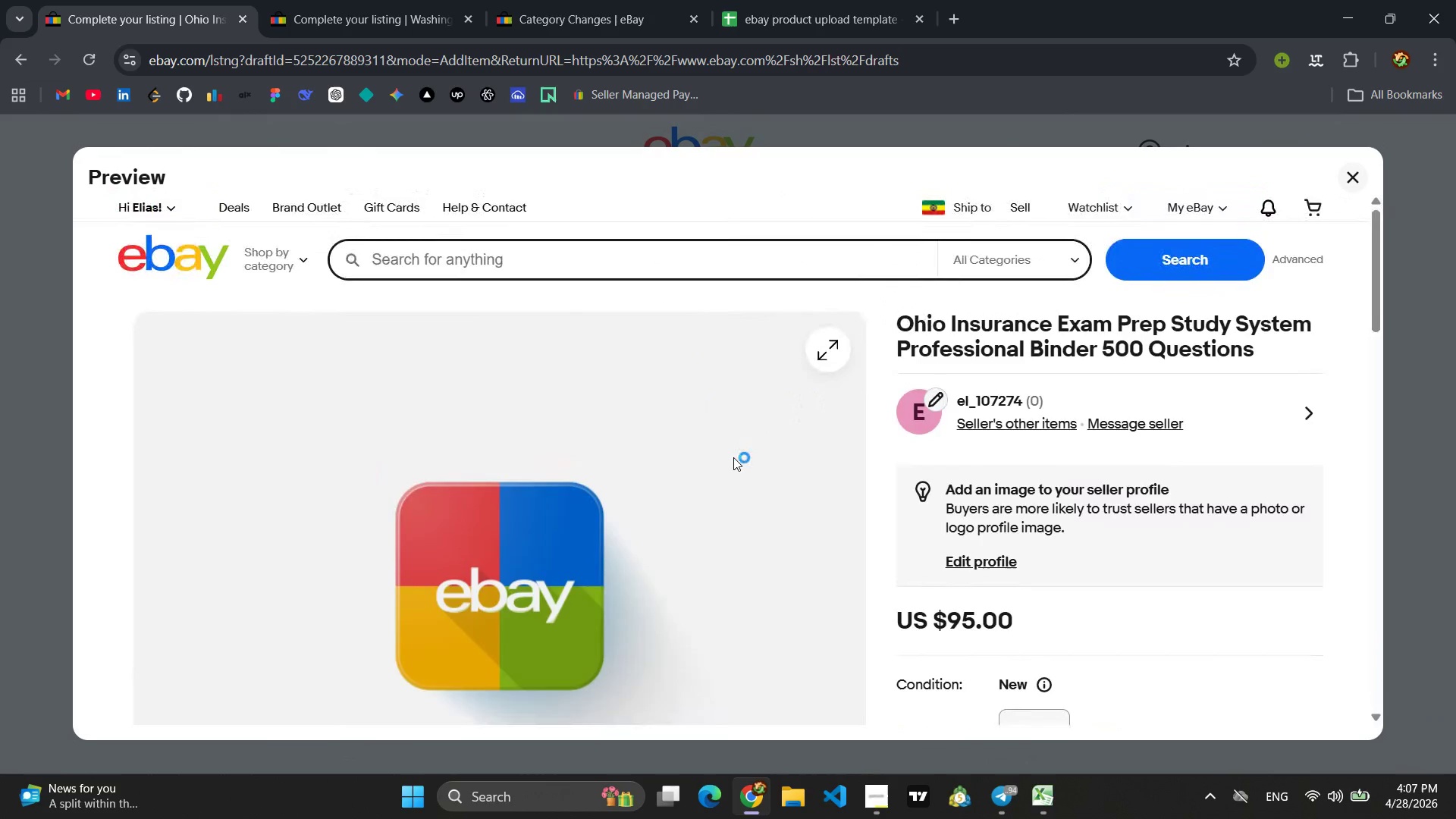 
left_click_drag(start_coordinate=[77, 191], to_coordinate=[1370, 738])
 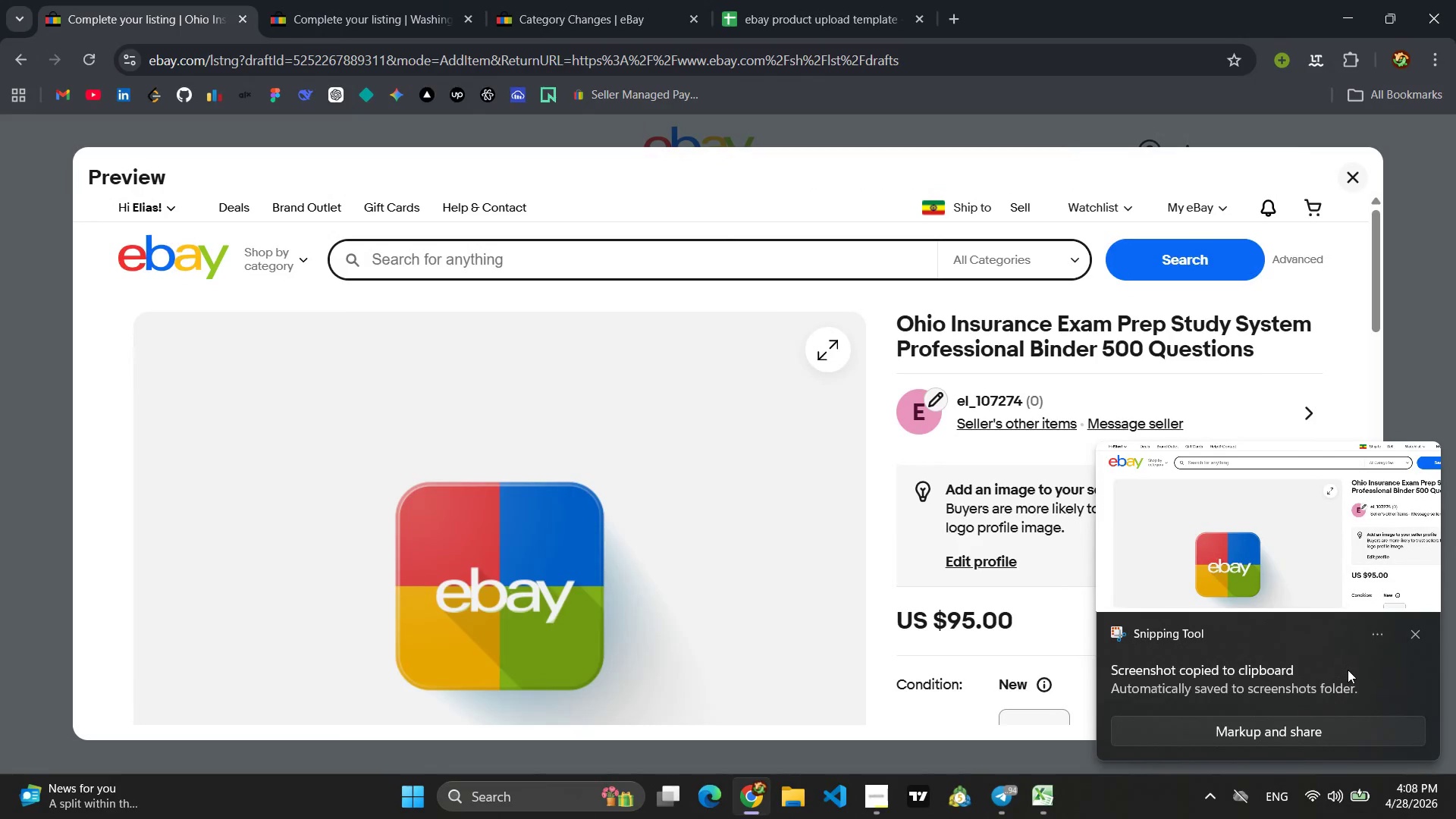 
wait(11.55)
 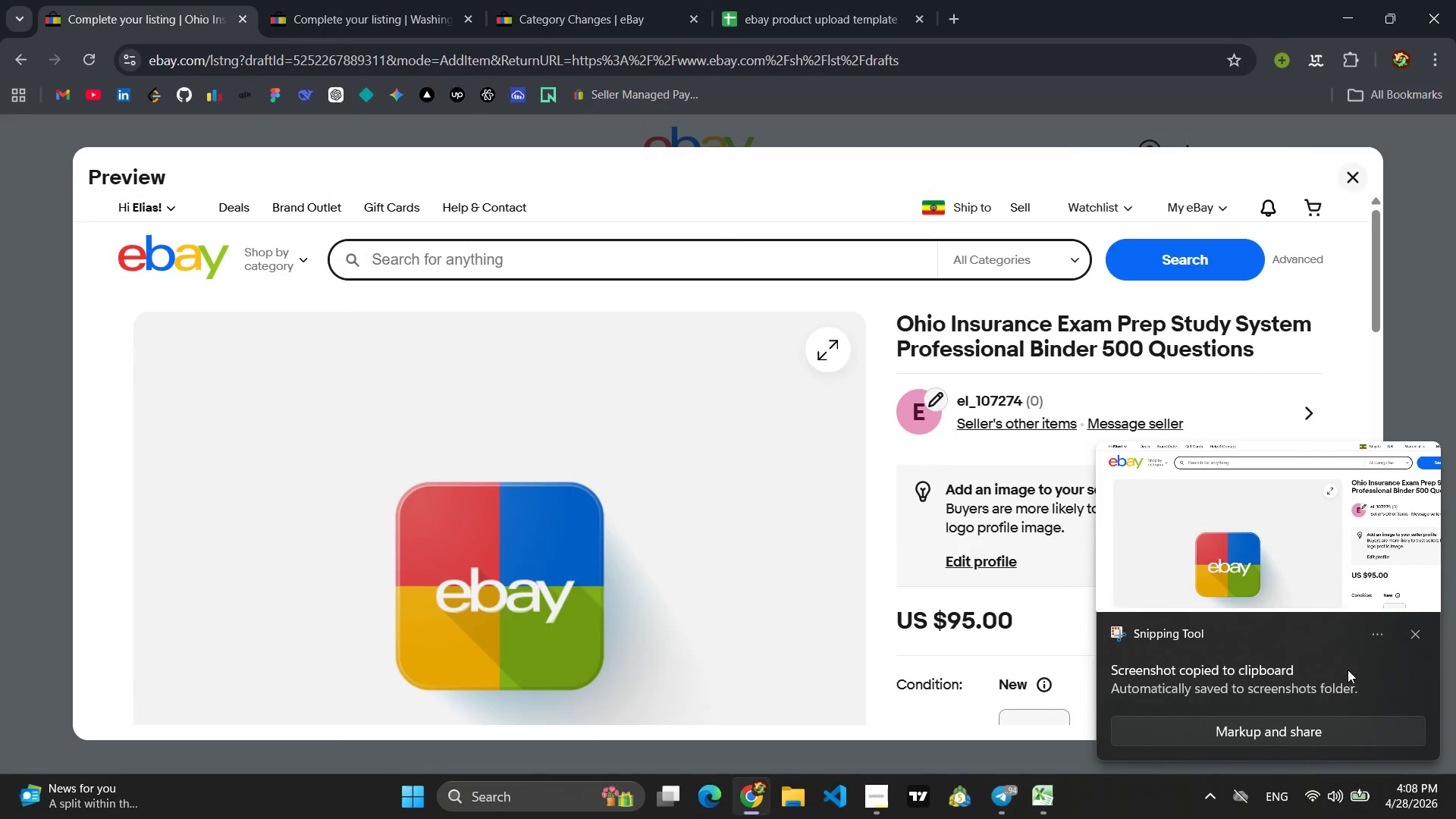 
left_click([1411, 637])
 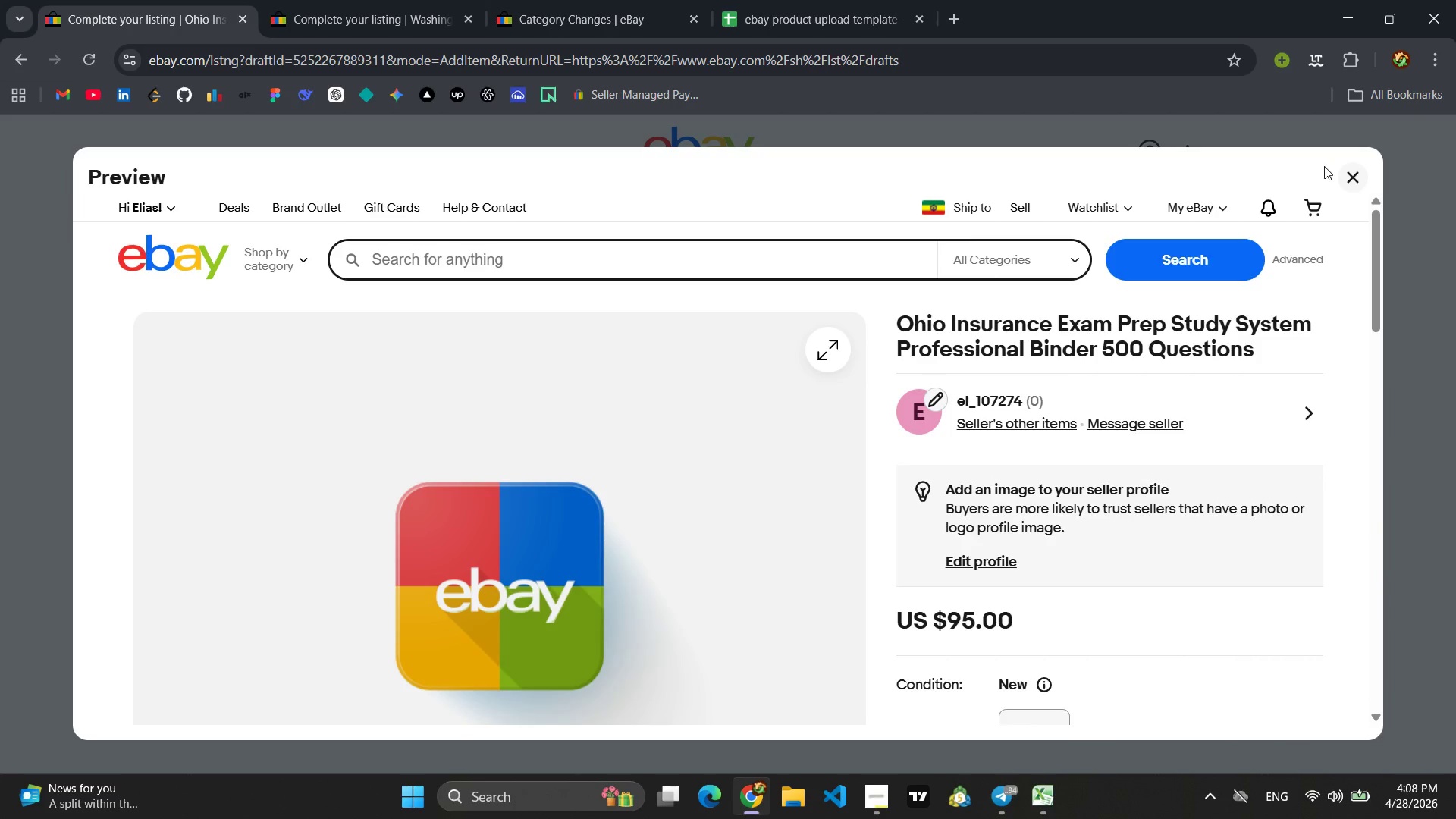 
left_click([1348, 180])
 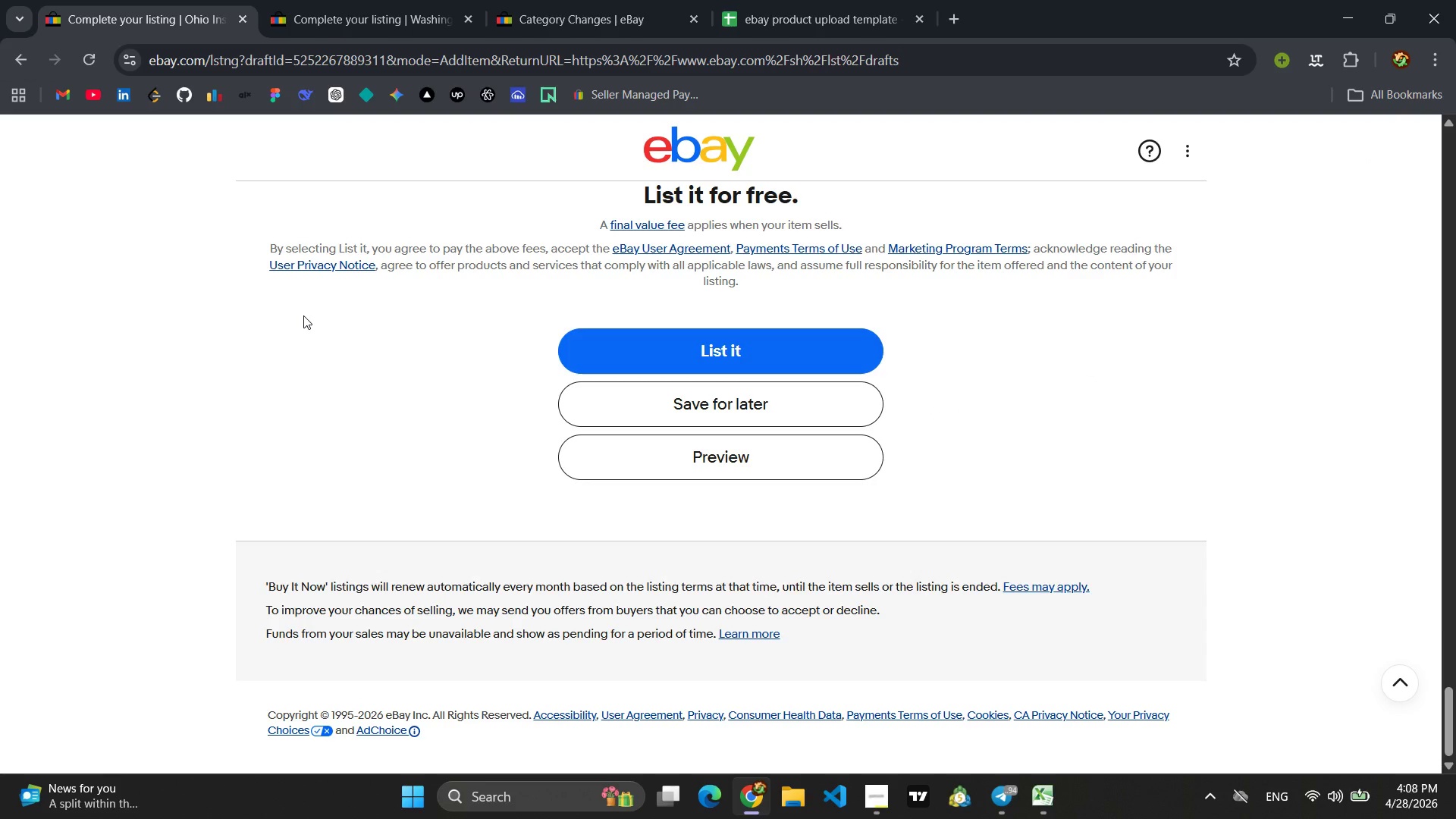 
left_click([24, 64])
 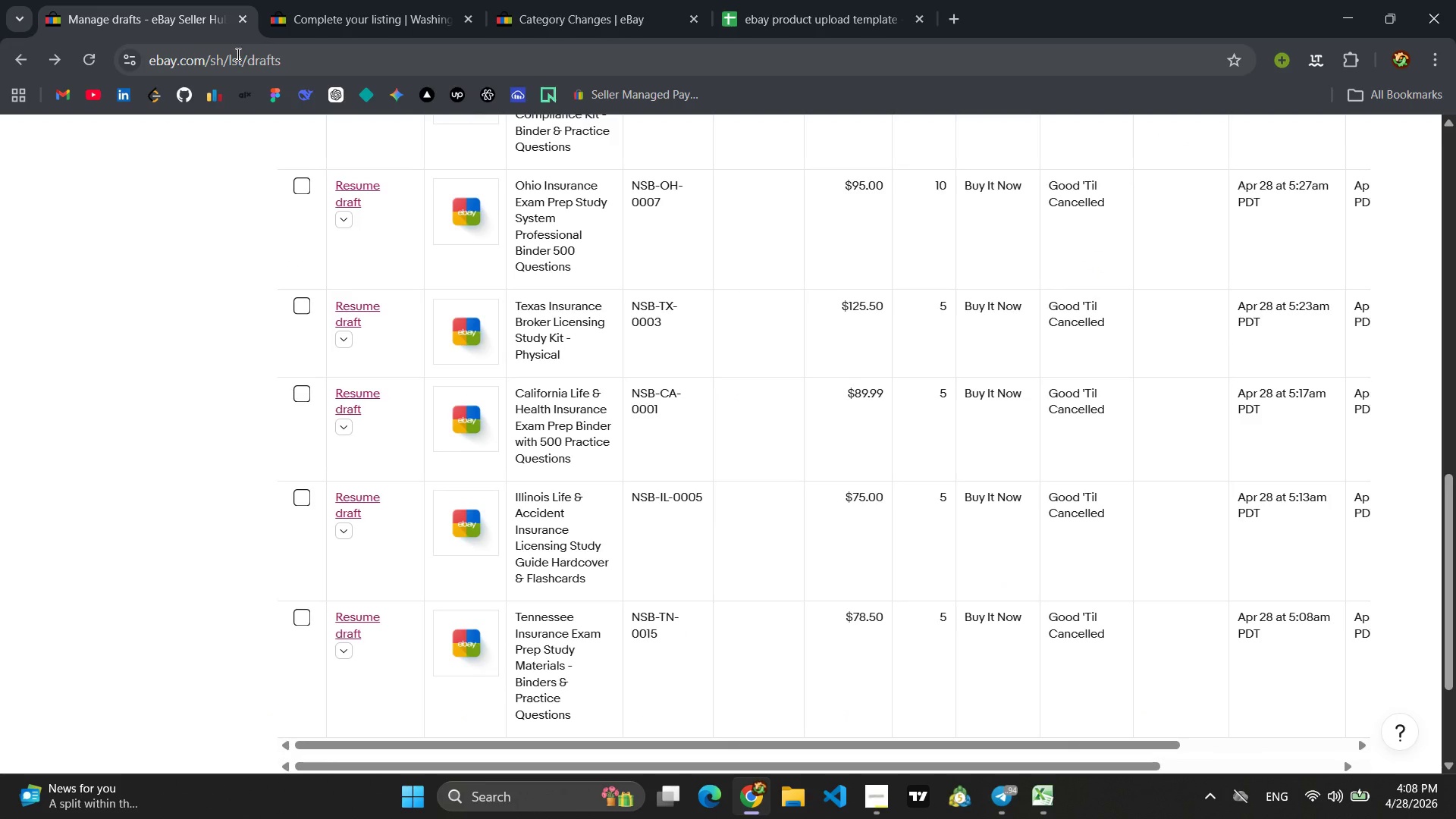 
wait(23.41)
 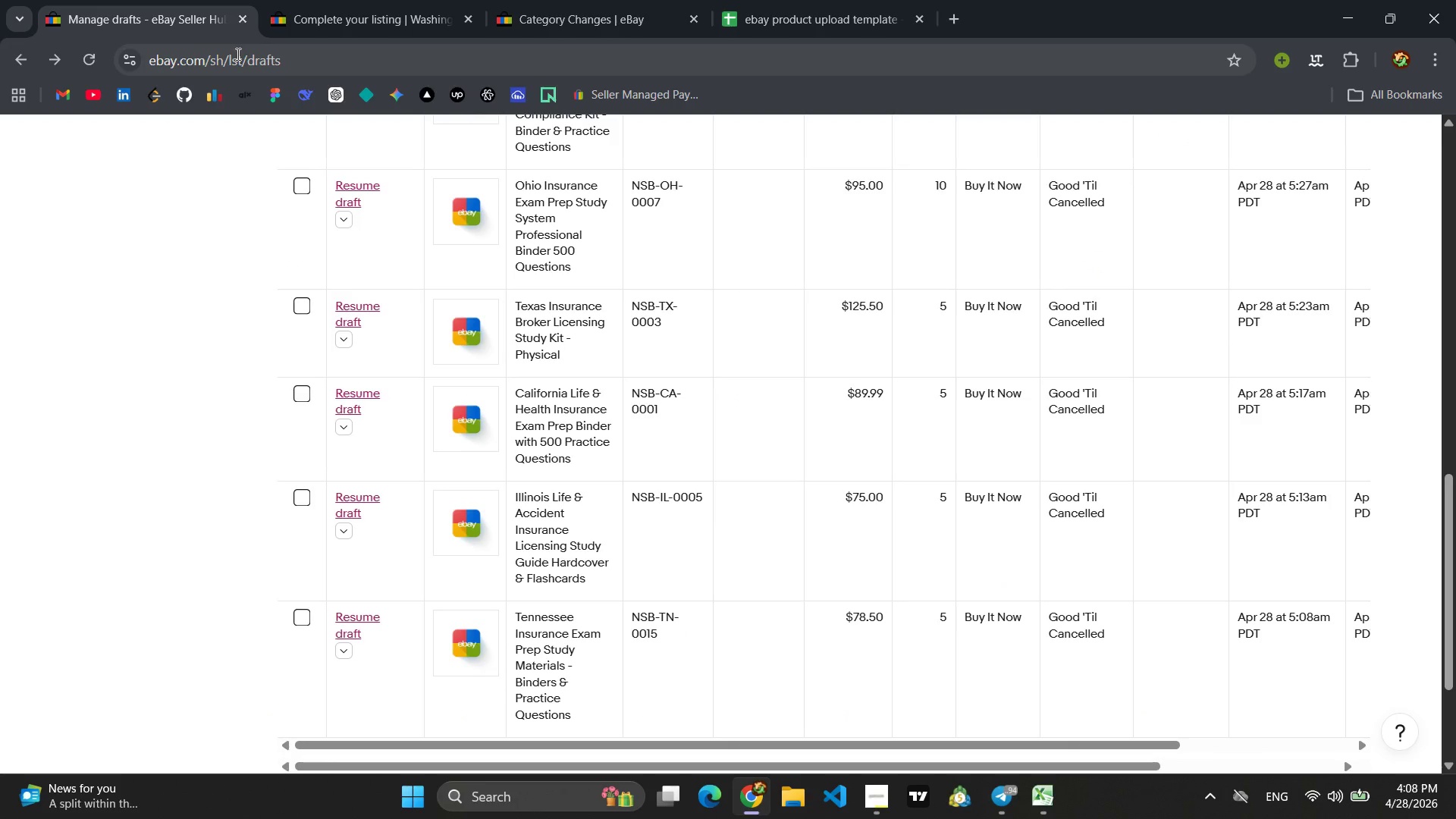 
left_click([61, 58])
 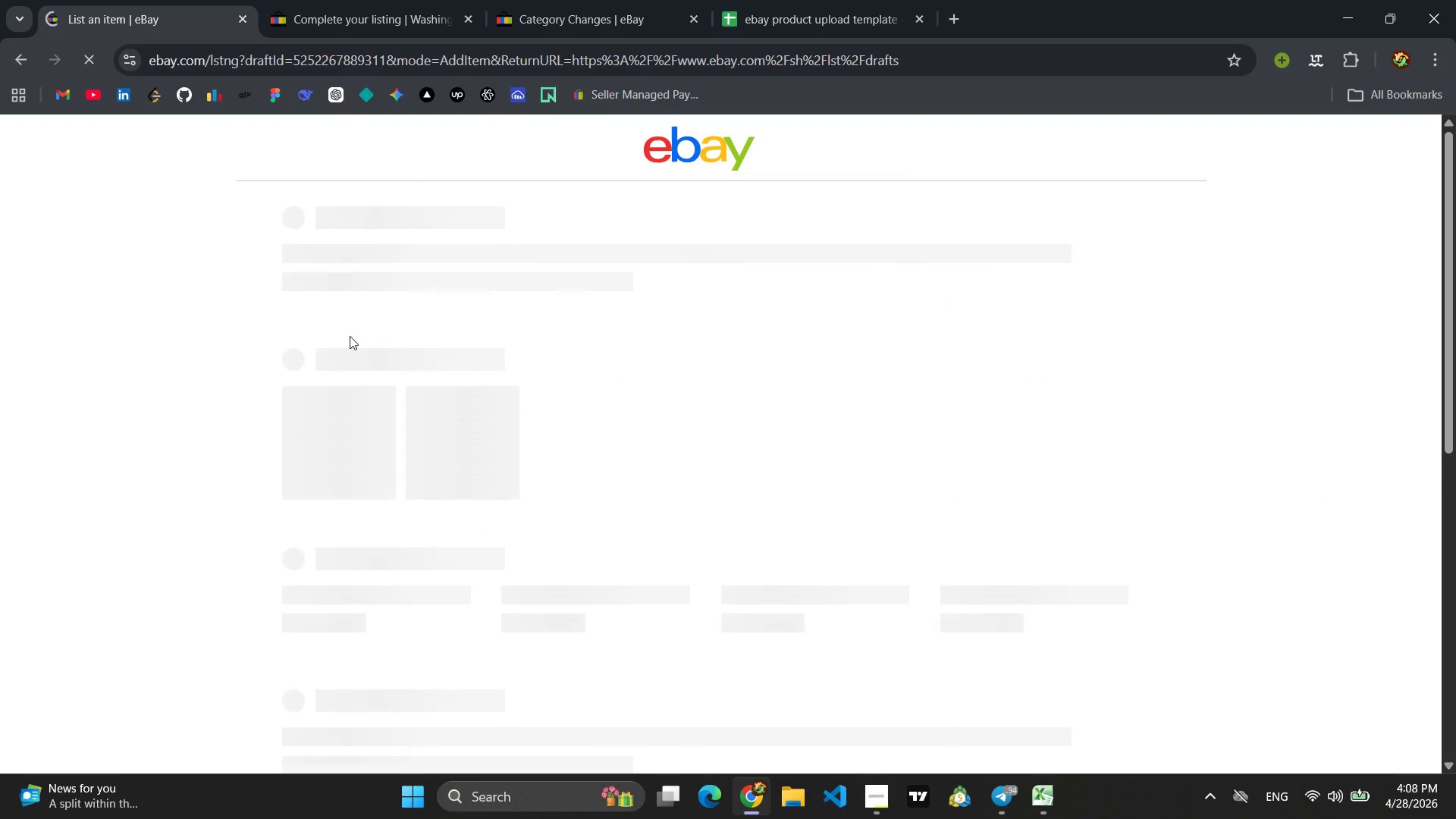 
scroll: coordinate [592, 698], scroll_direction: down, amount: 3.0
 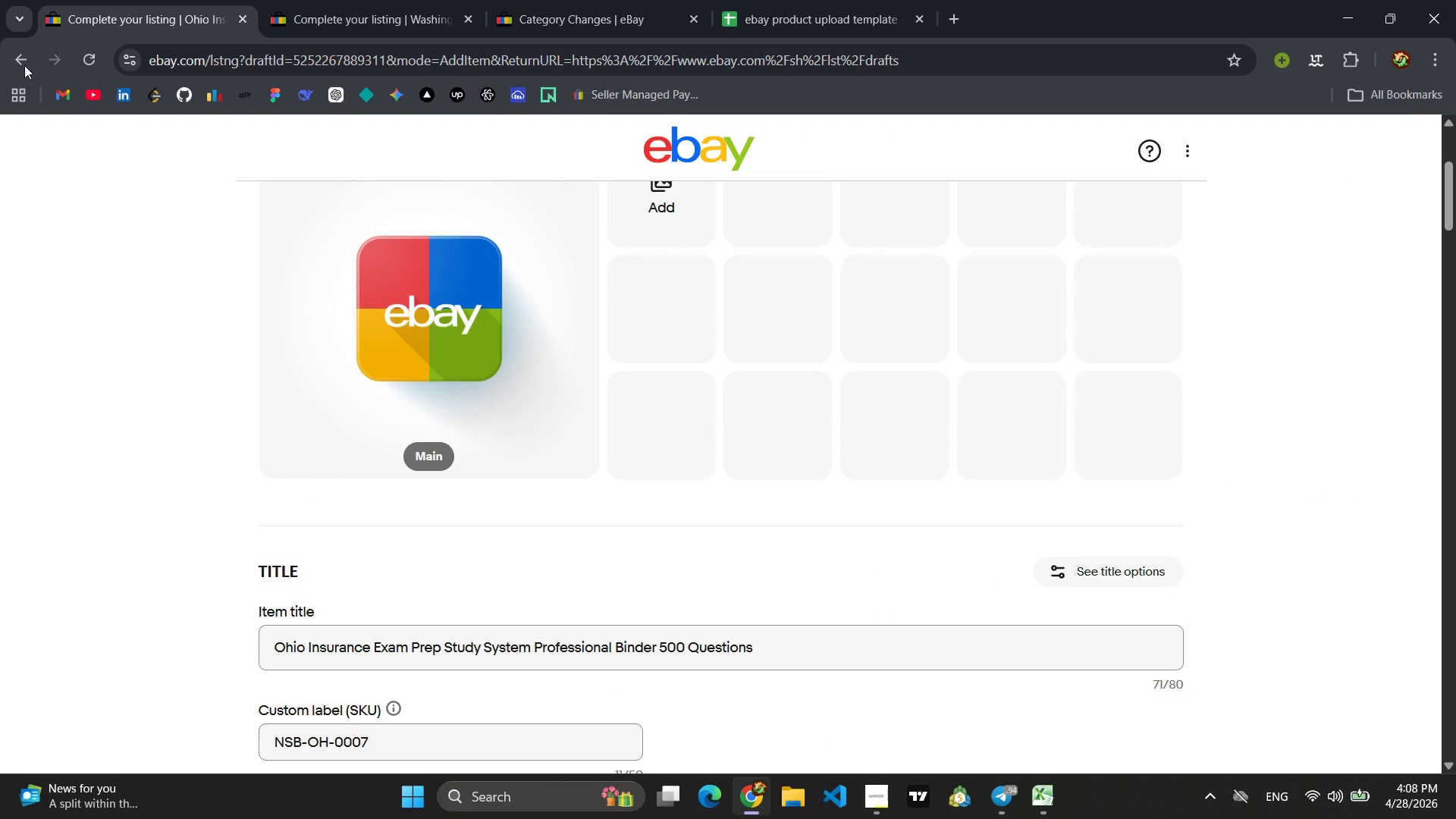 
left_click([24, 64])
 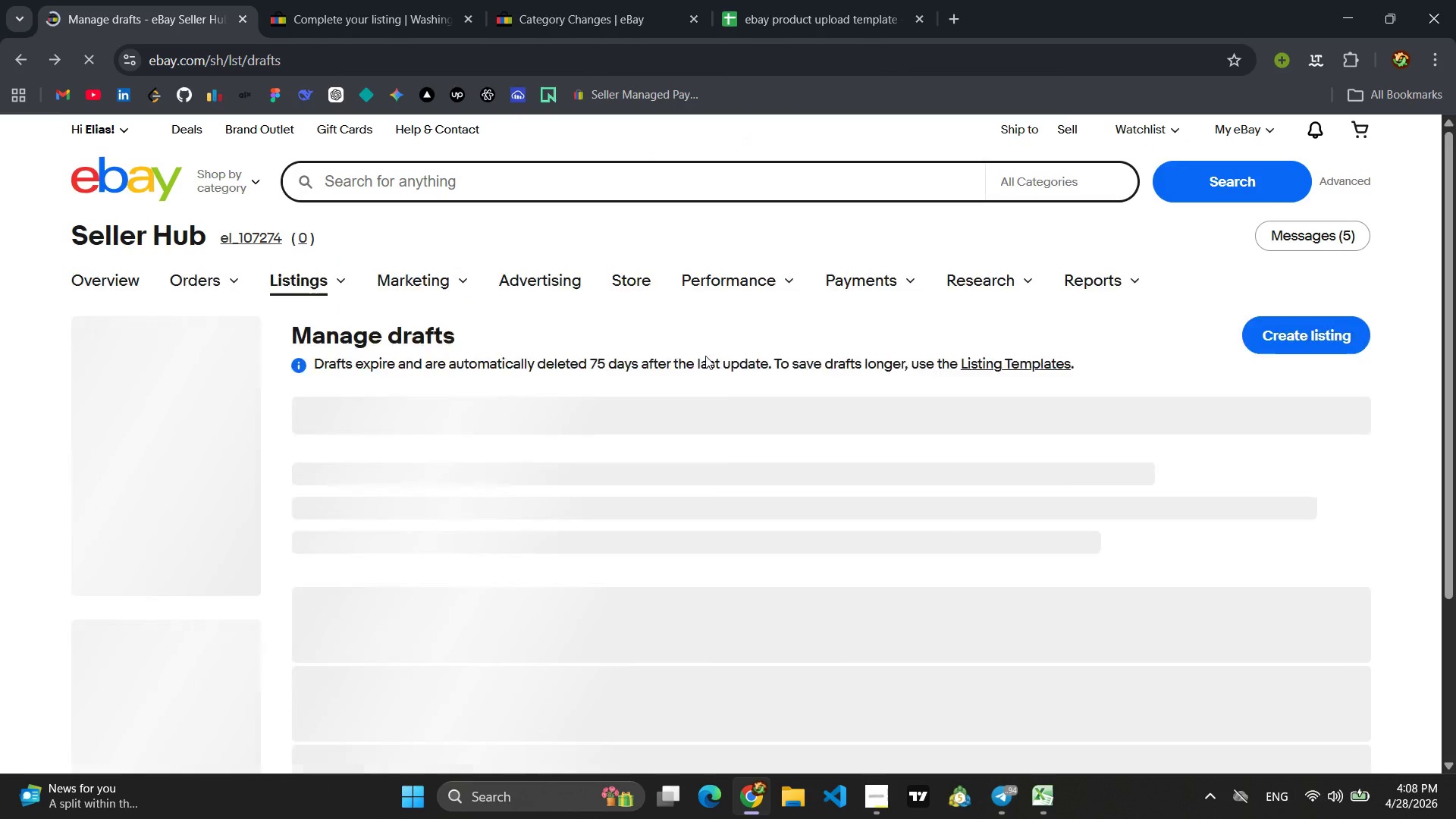 
scroll: coordinate [611, 595], scroll_direction: down, amount: 2.0
 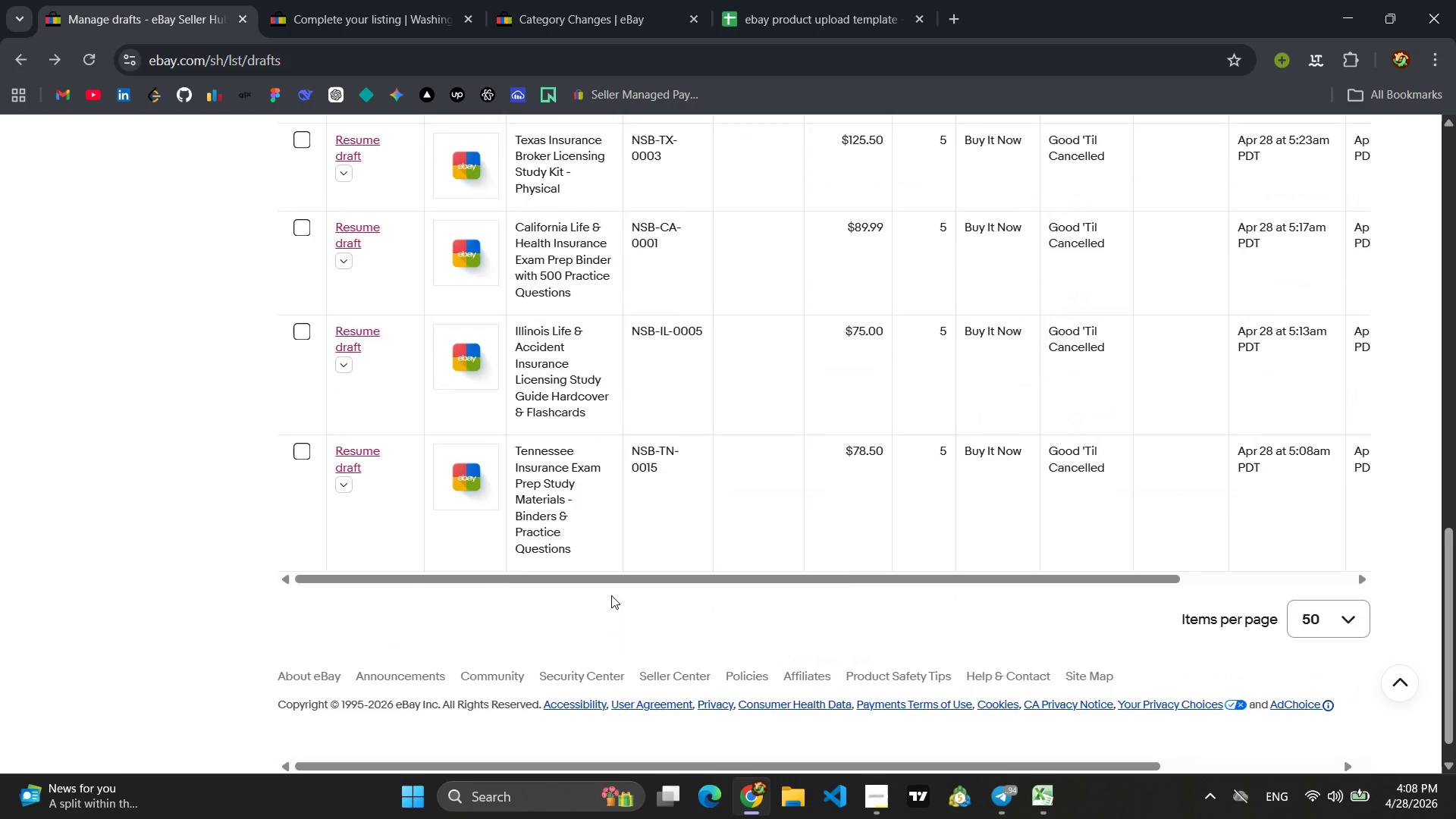 
scroll: coordinate [611, 595], scroll_direction: up, amount: 2.0
 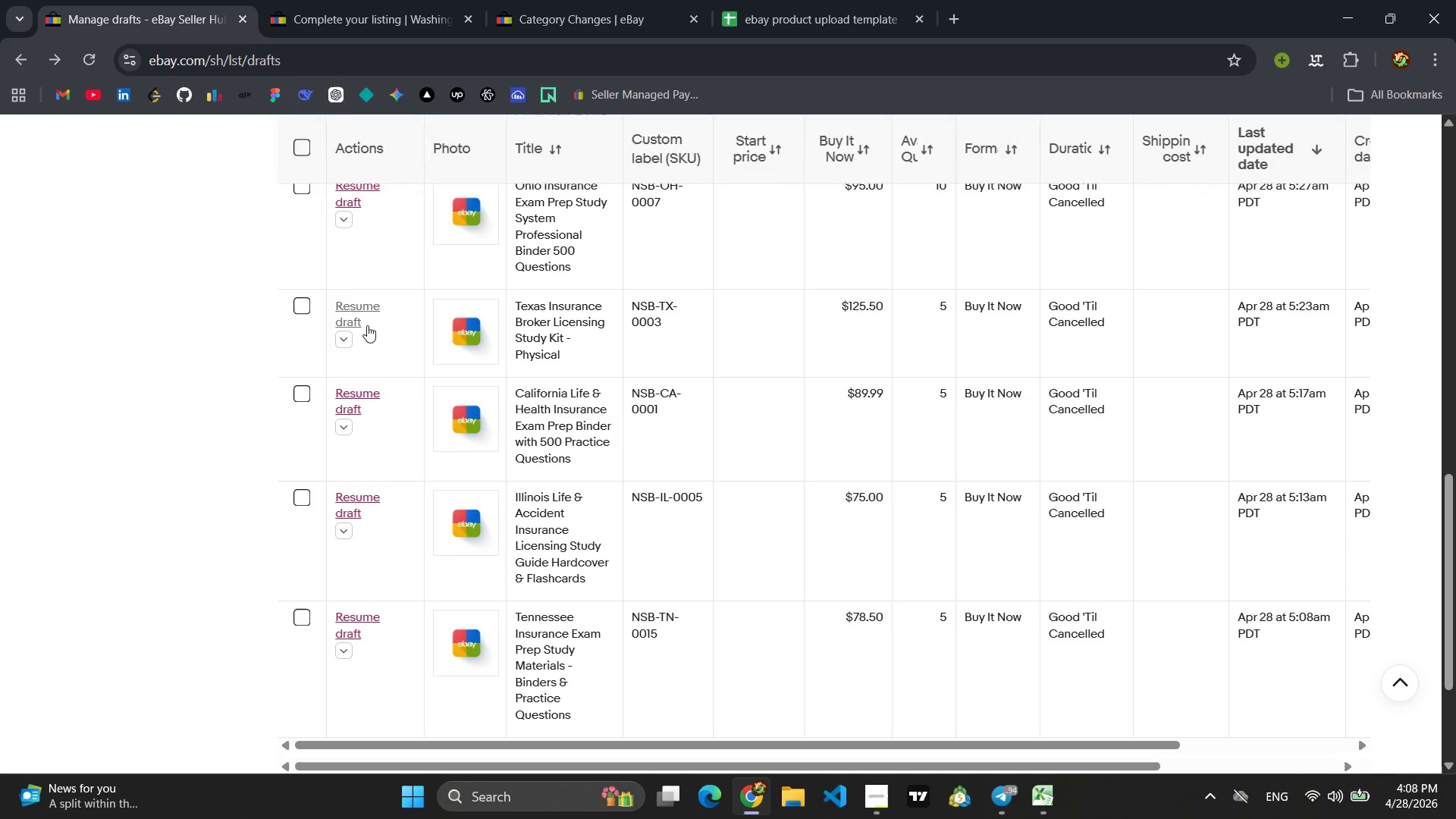 
left_click([359, 315])
 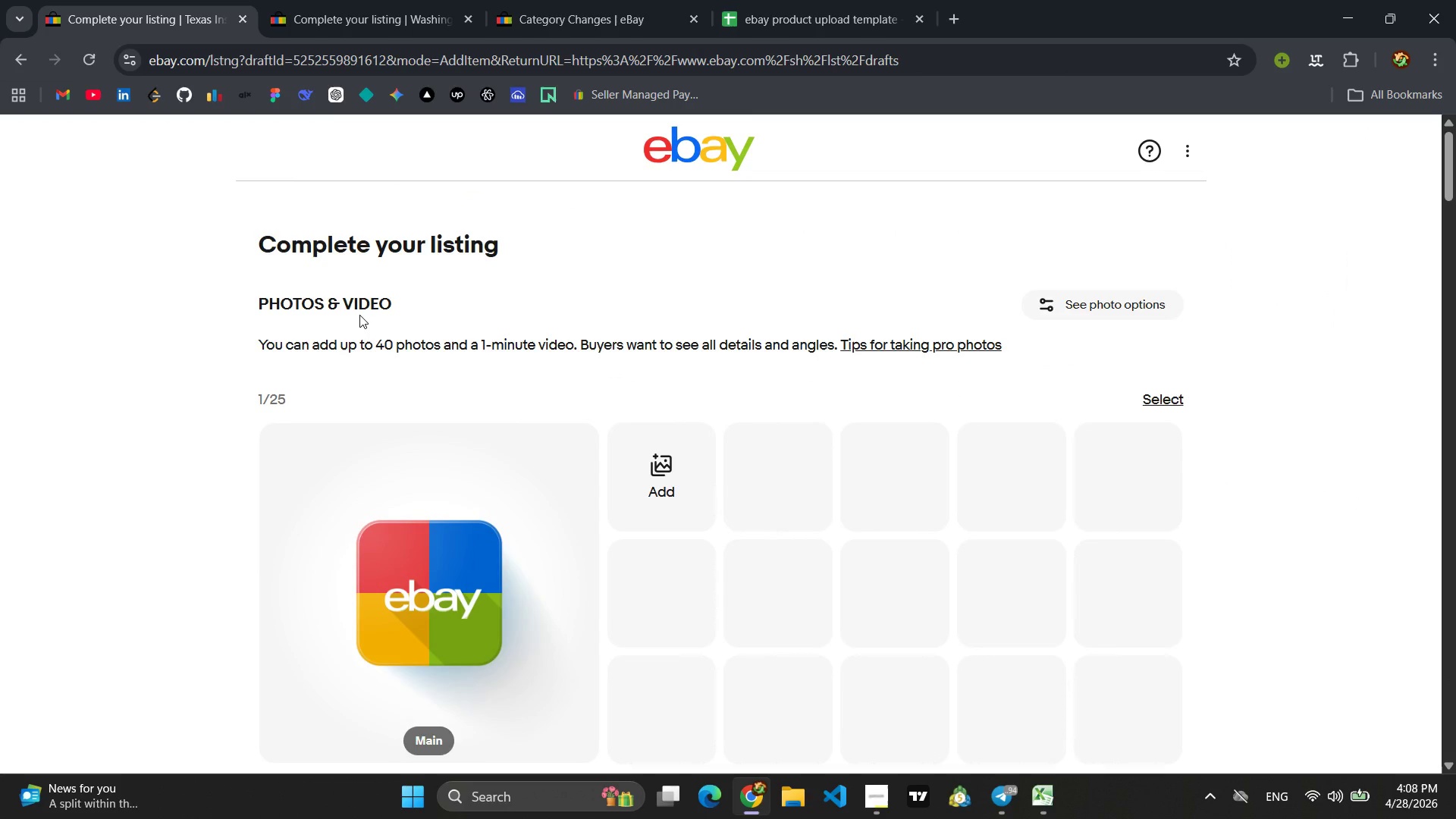 
wait(14.47)
 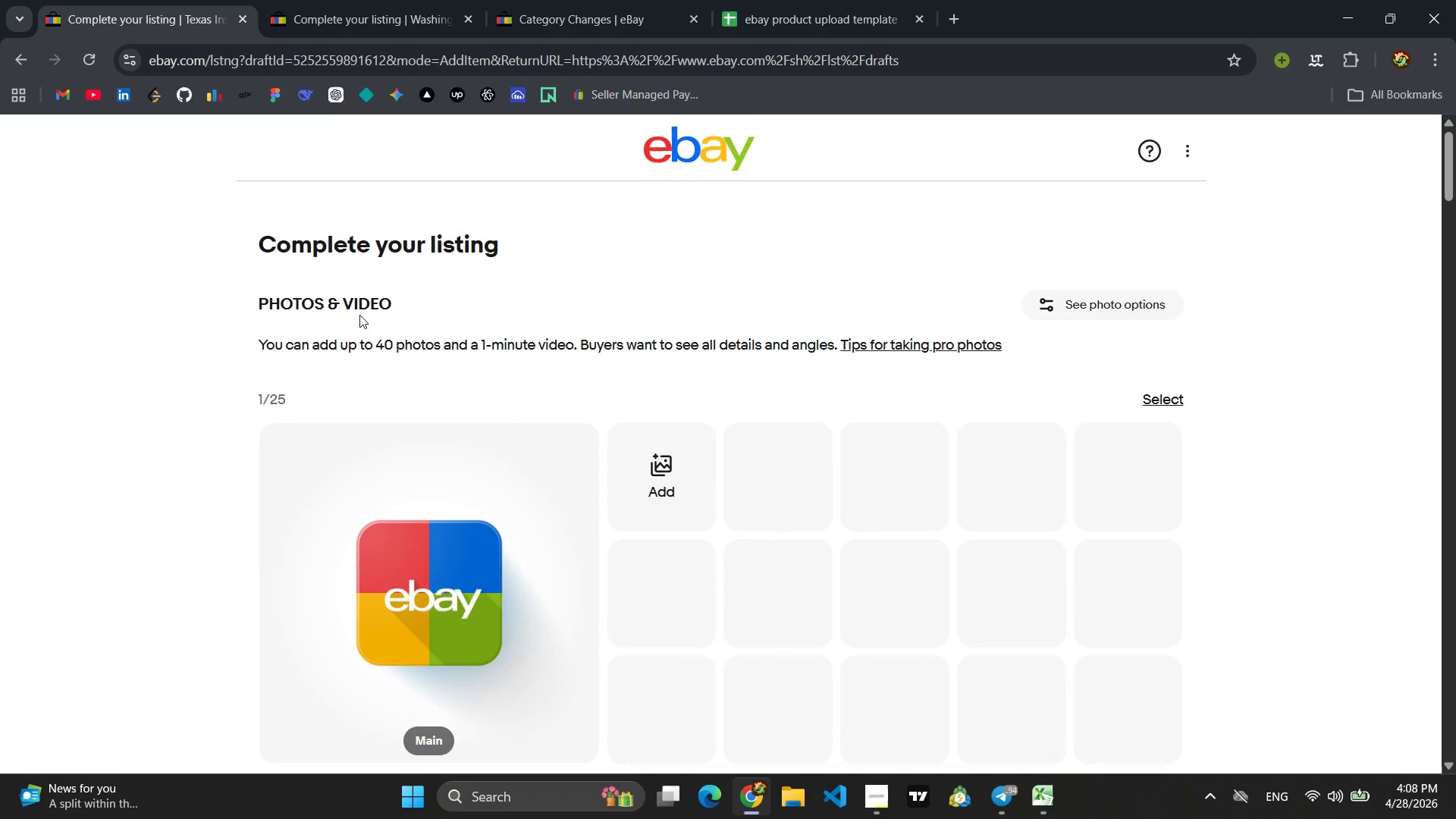 
scroll: coordinate [597, 461], scroll_direction: down, amount: 62.0
 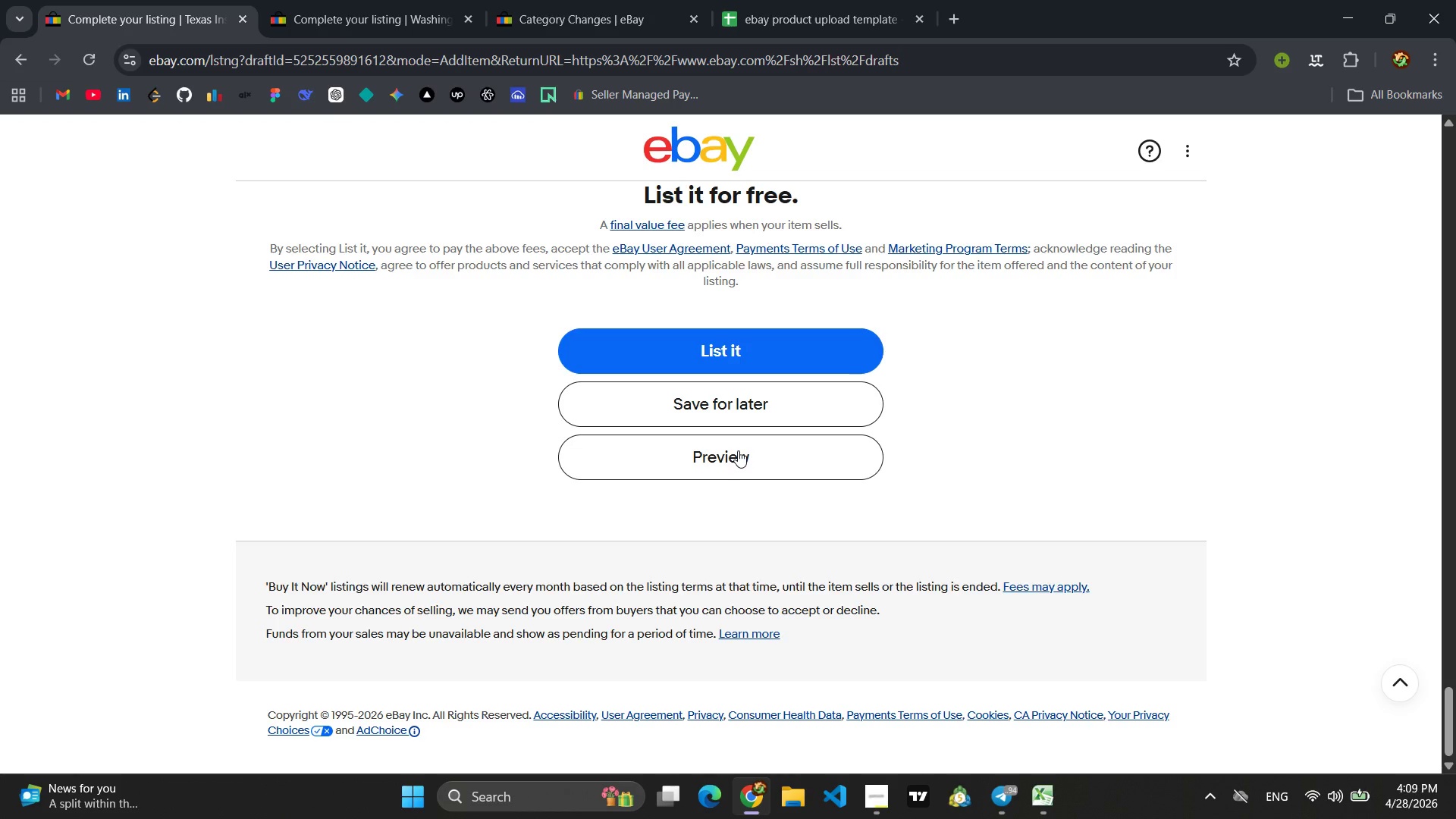 
left_click([737, 459])
 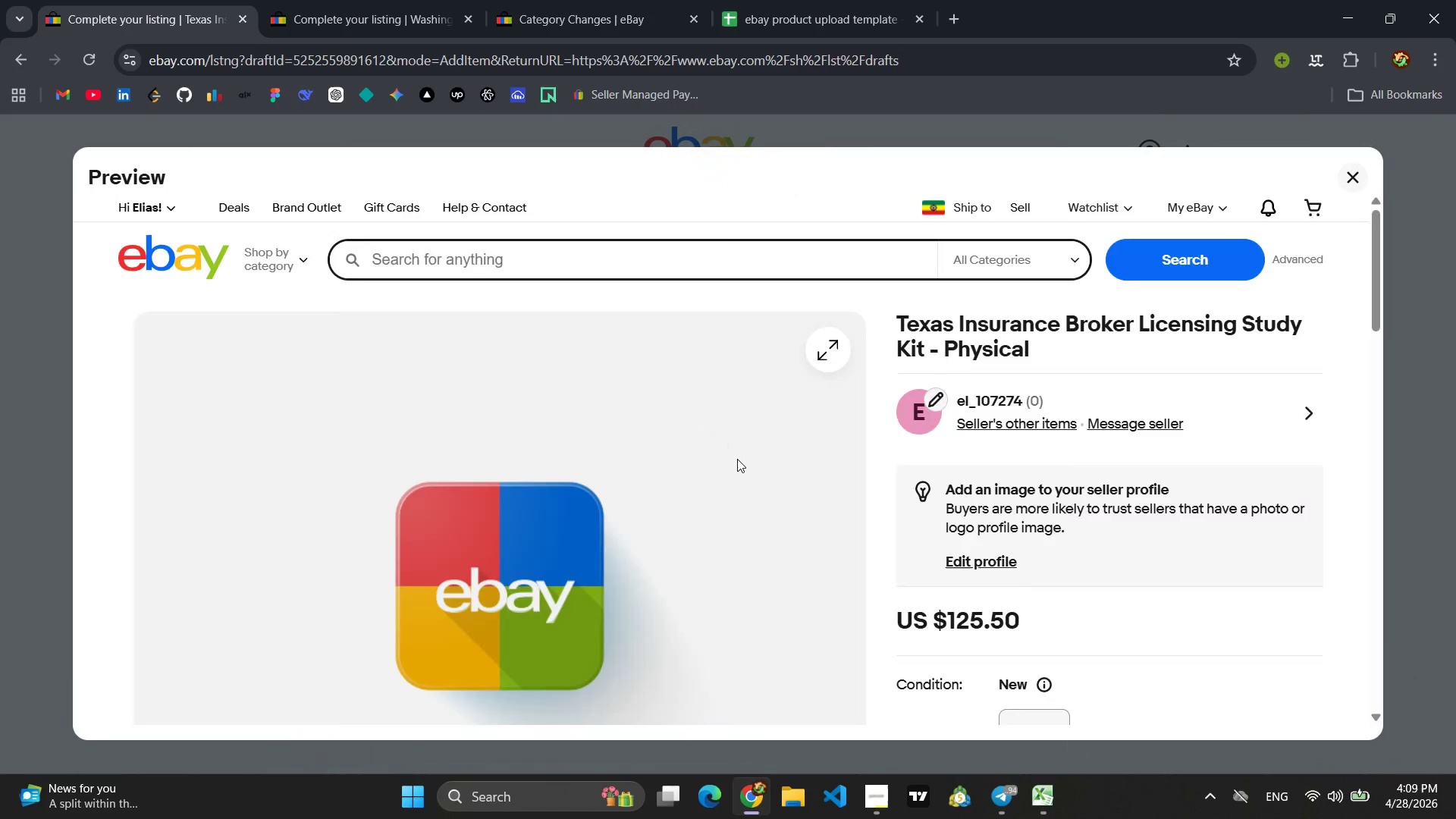 
key(Meta+Shift+ShiftLeft)
 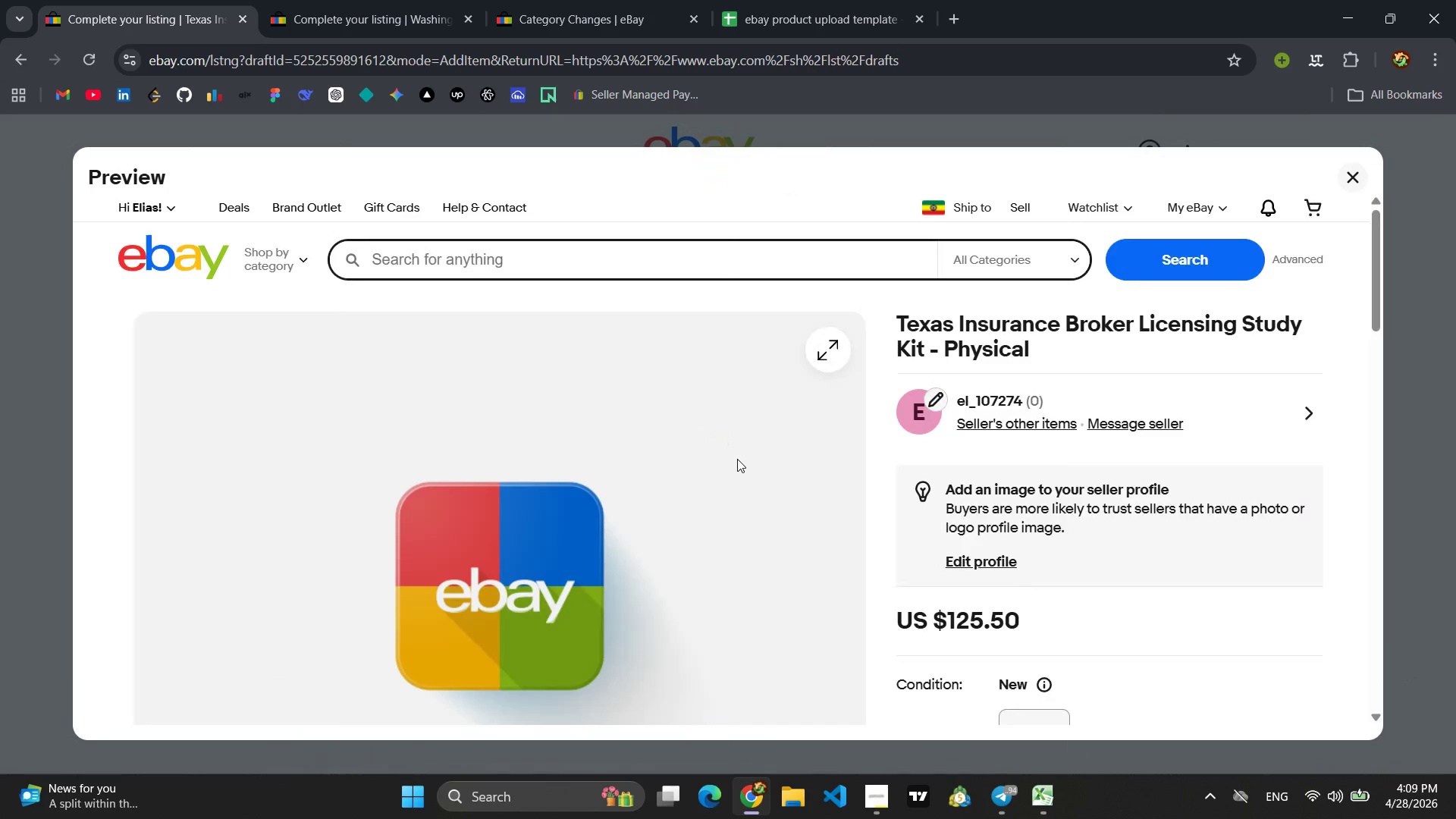 
left_click_drag(start_coordinate=[81, 190], to_coordinate=[1376, 723])
 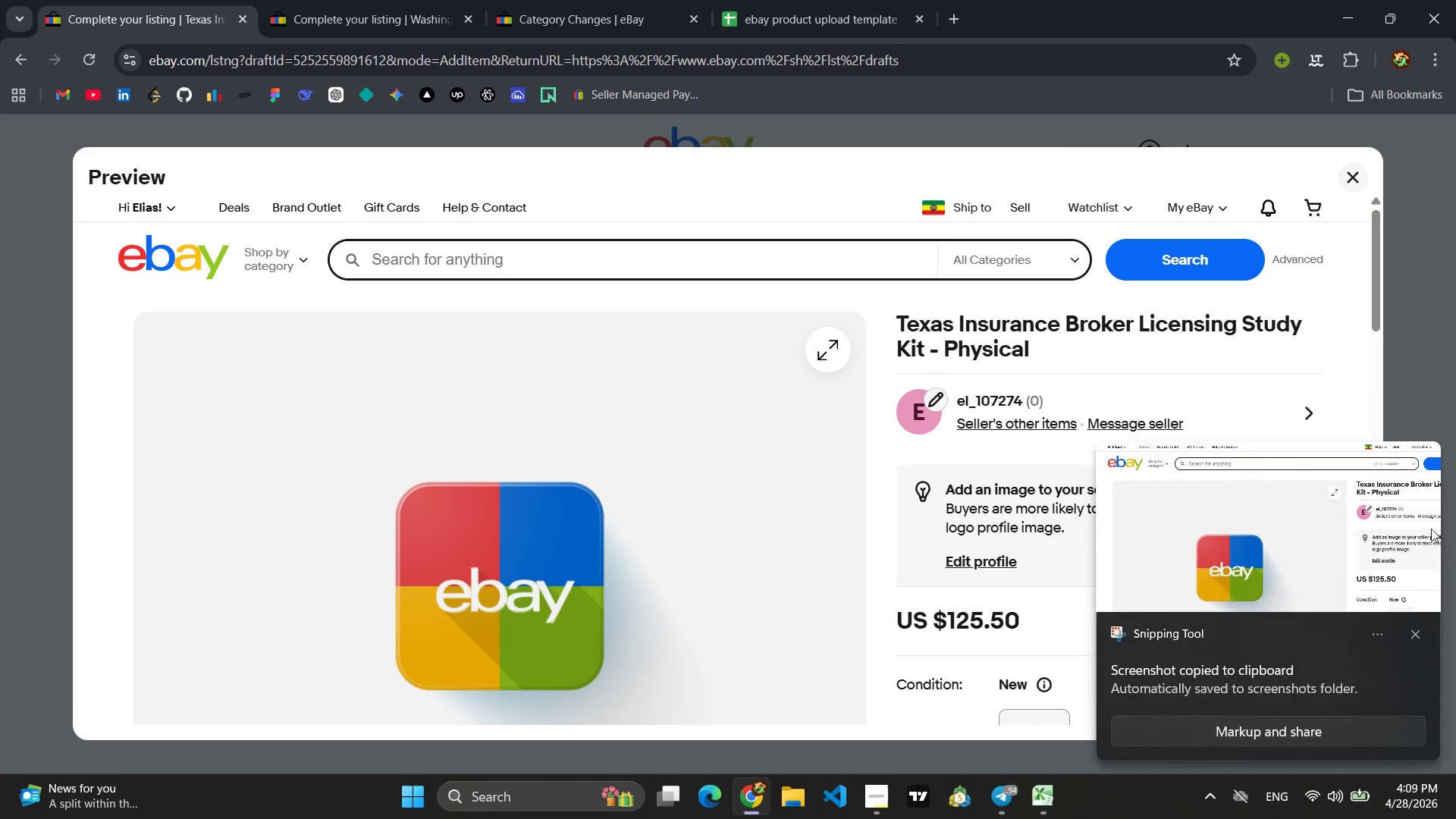 
left_click([1410, 641])
 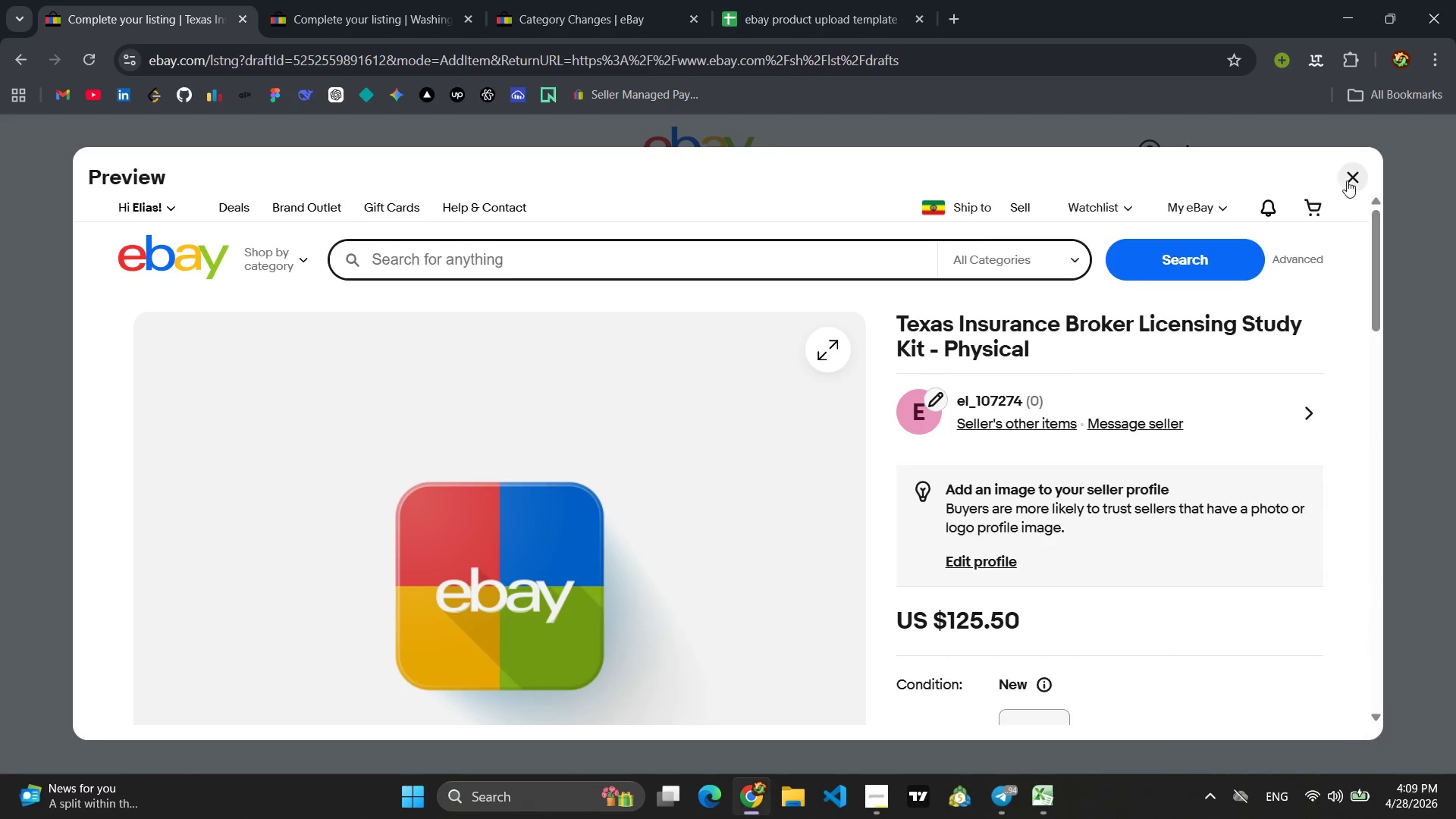 
left_click([1347, 180])
 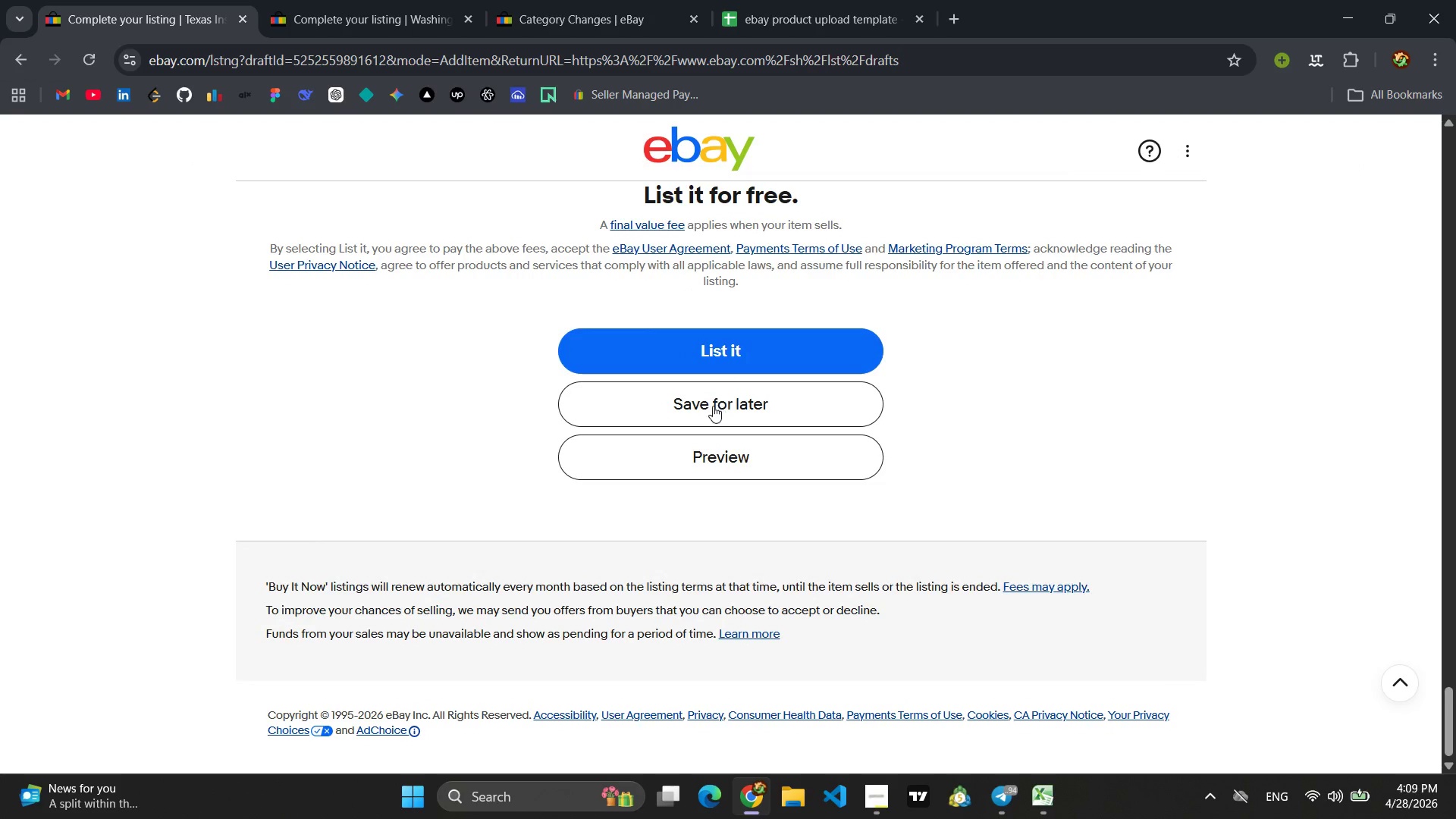 
left_click([3, 57])
 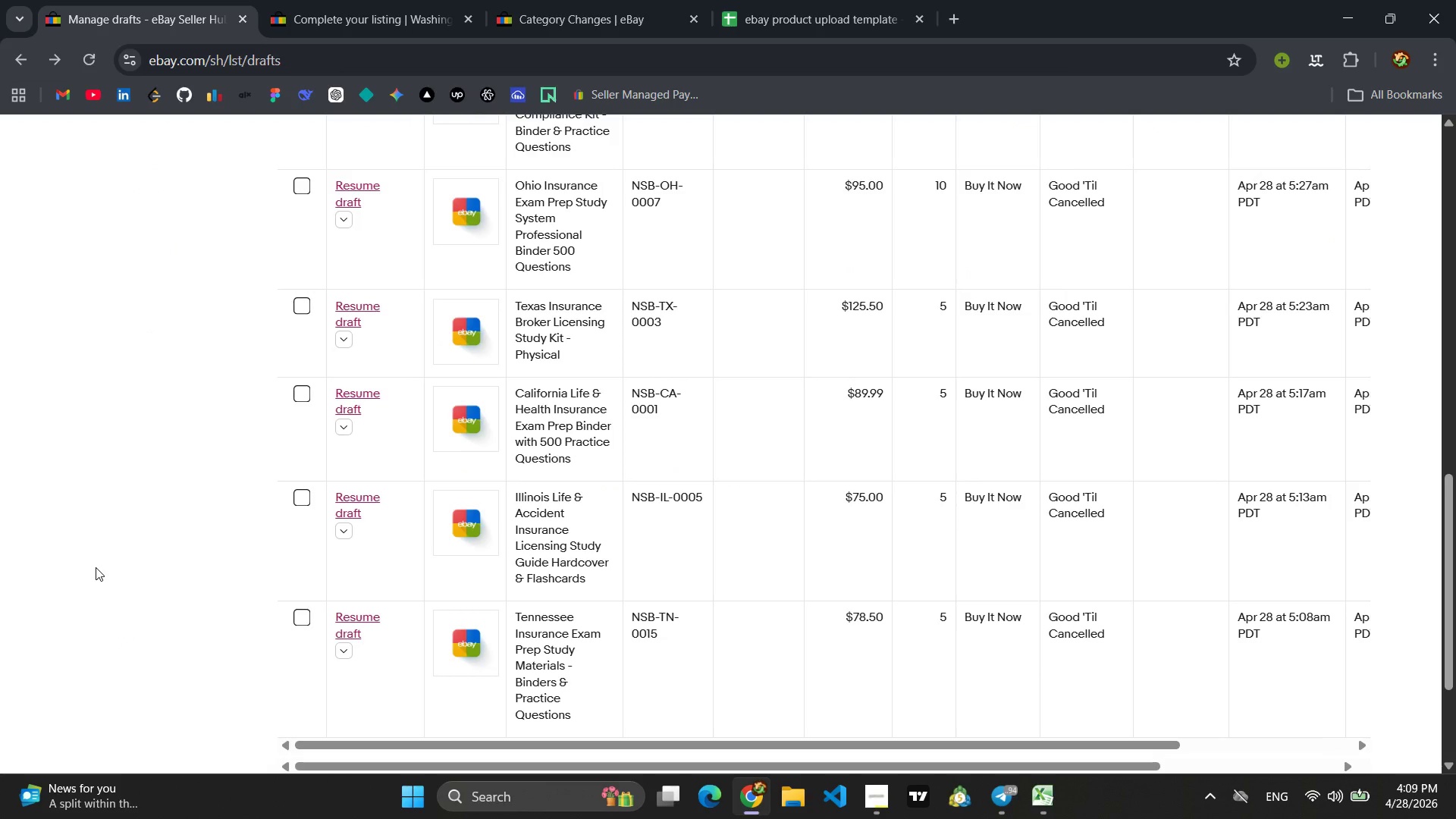 
wait(10.2)
 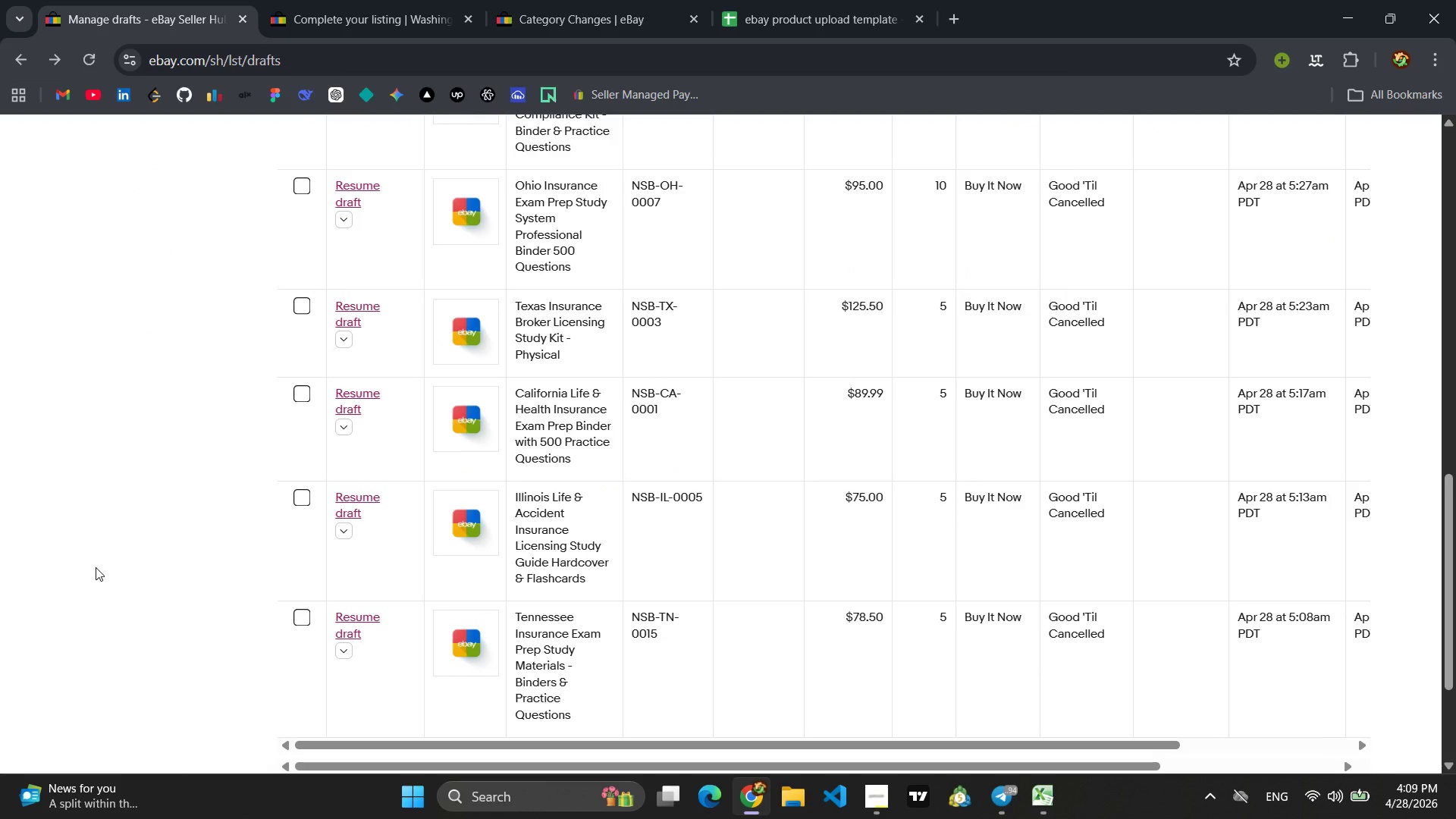 
left_click([358, 391])
 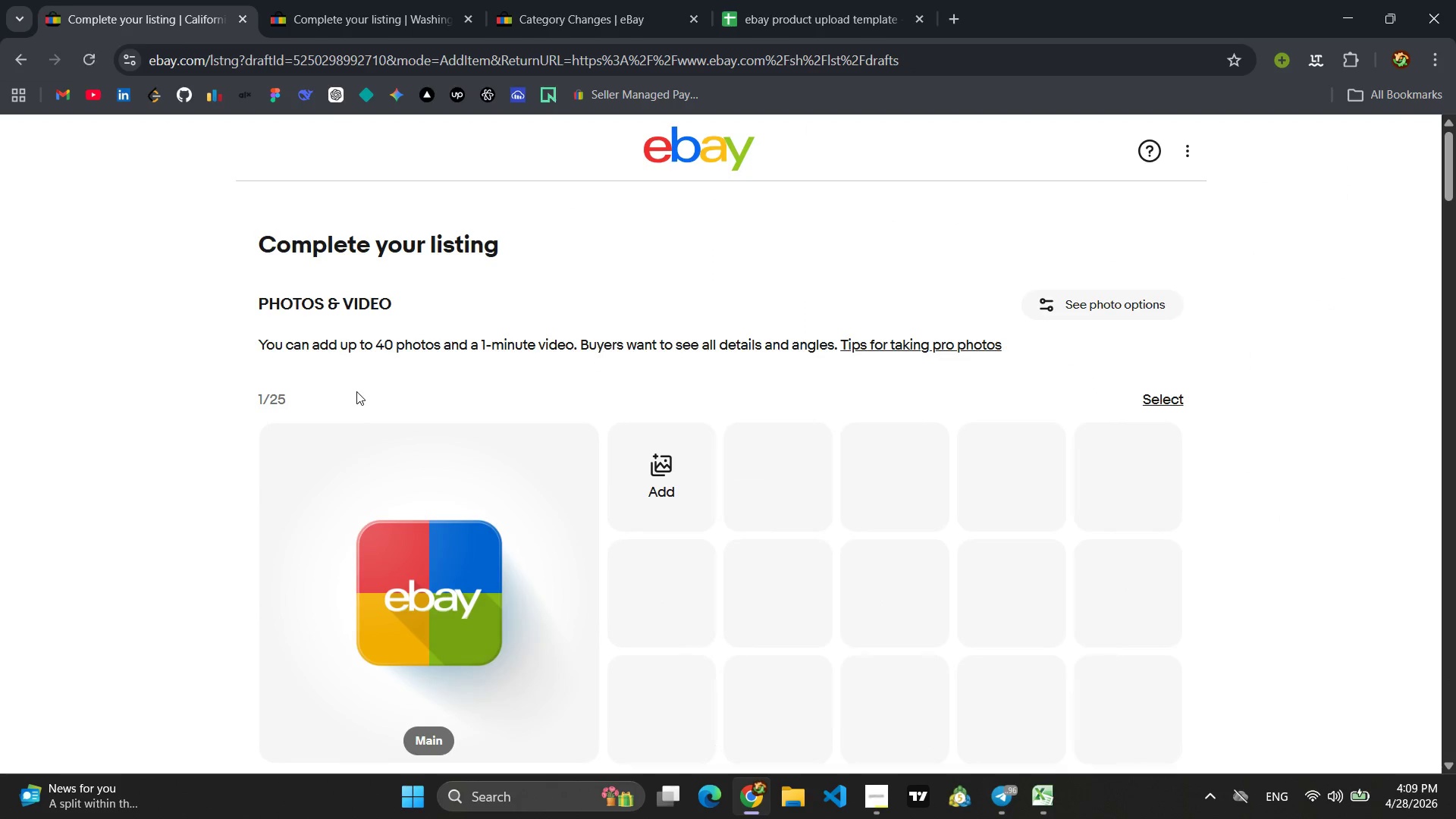 
wait(6.31)
 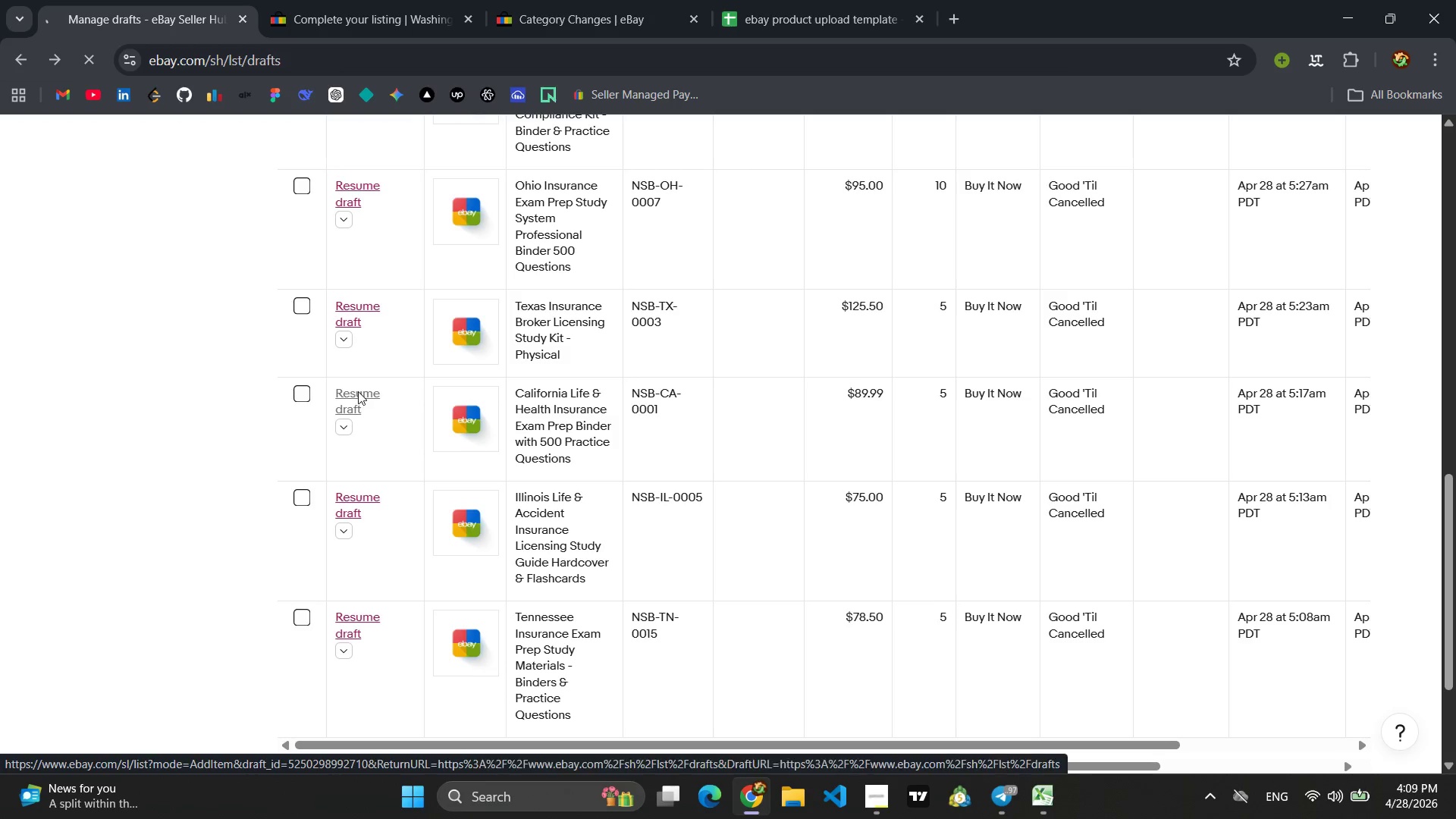 
scroll: coordinate [971, 524], scroll_direction: down, amount: 56.0
 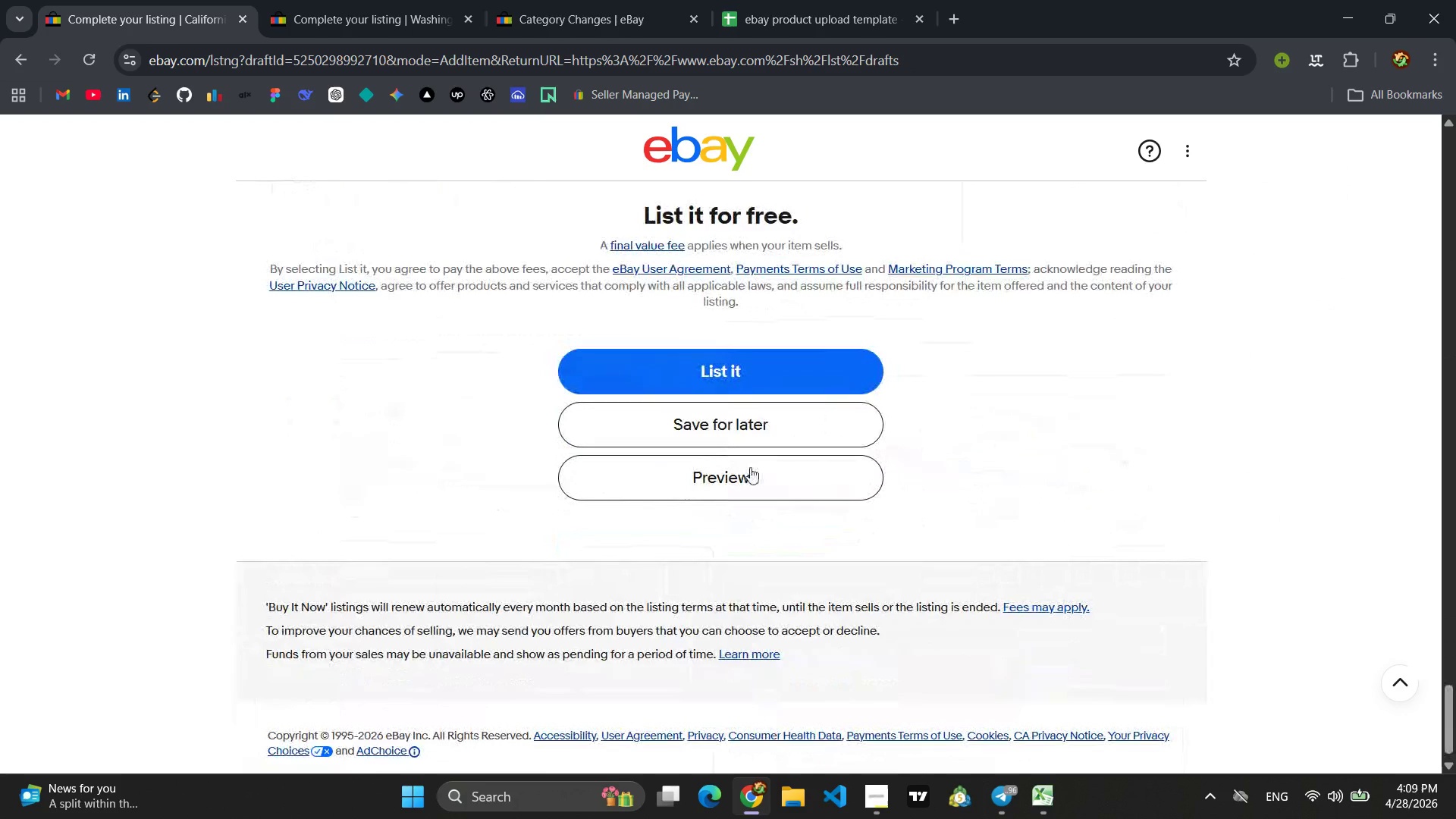 
left_click([745, 470])
 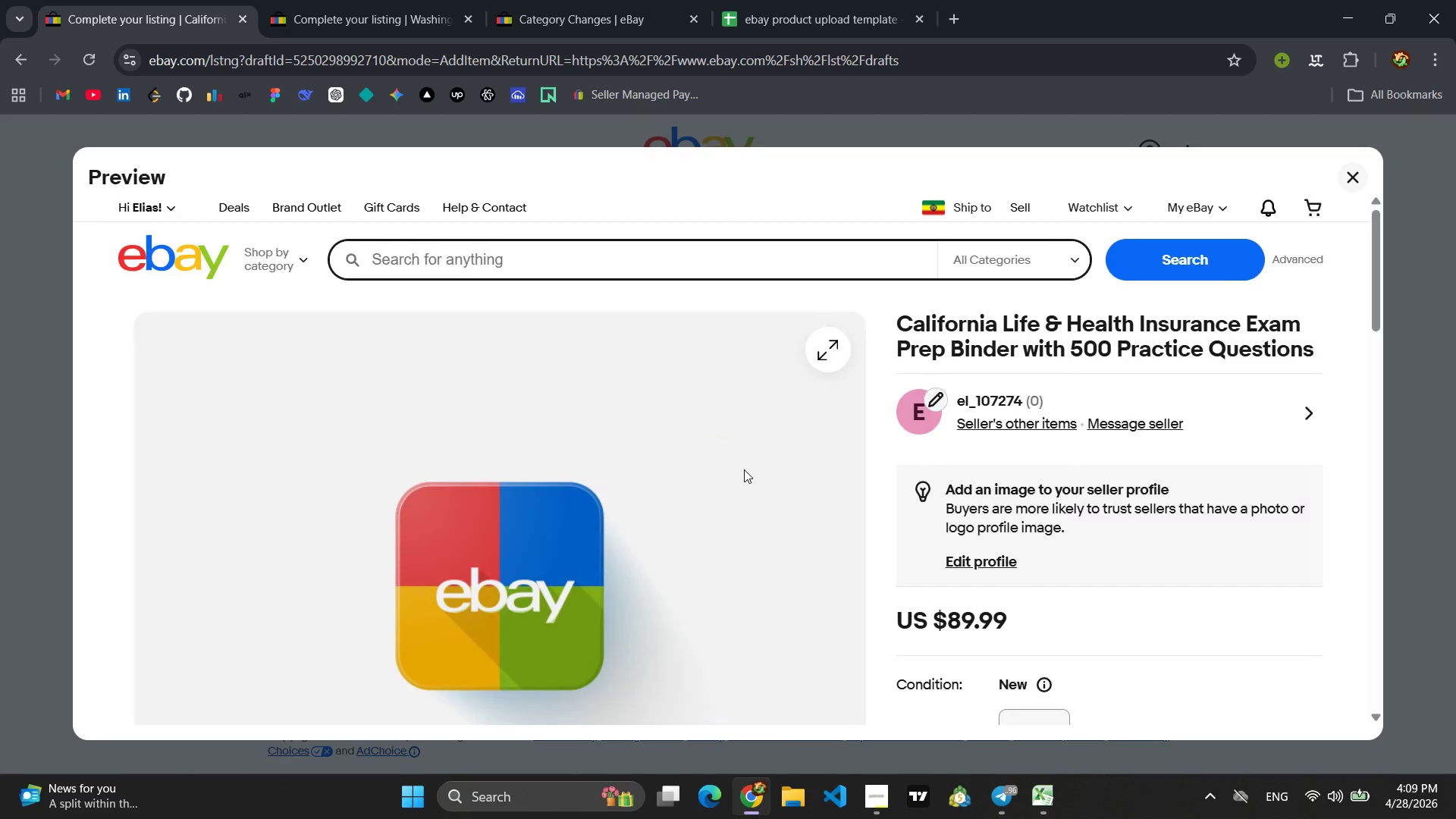 
key(Meta+Shift+S)
 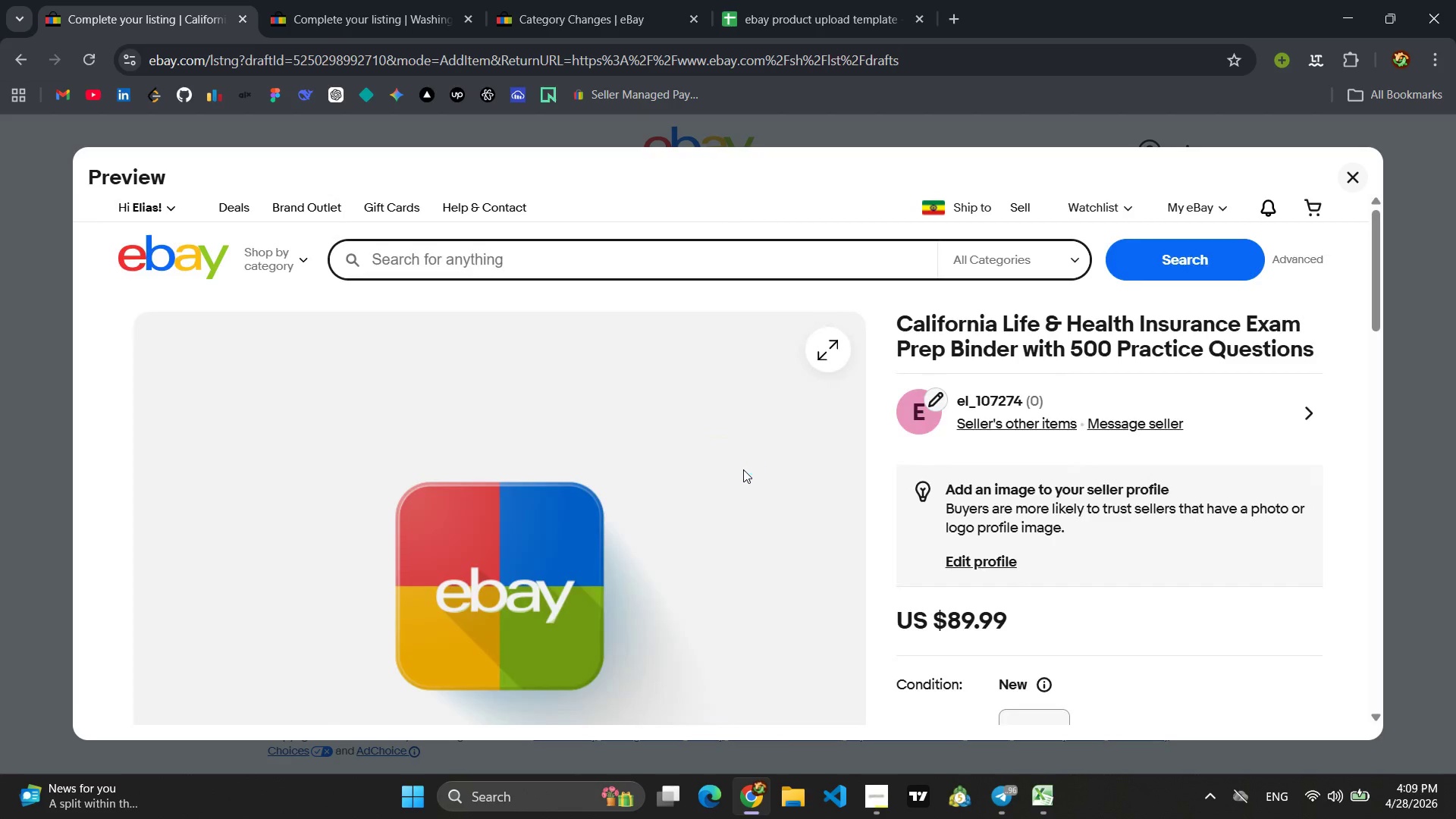 
key(Meta+Shift+ShiftLeft)
 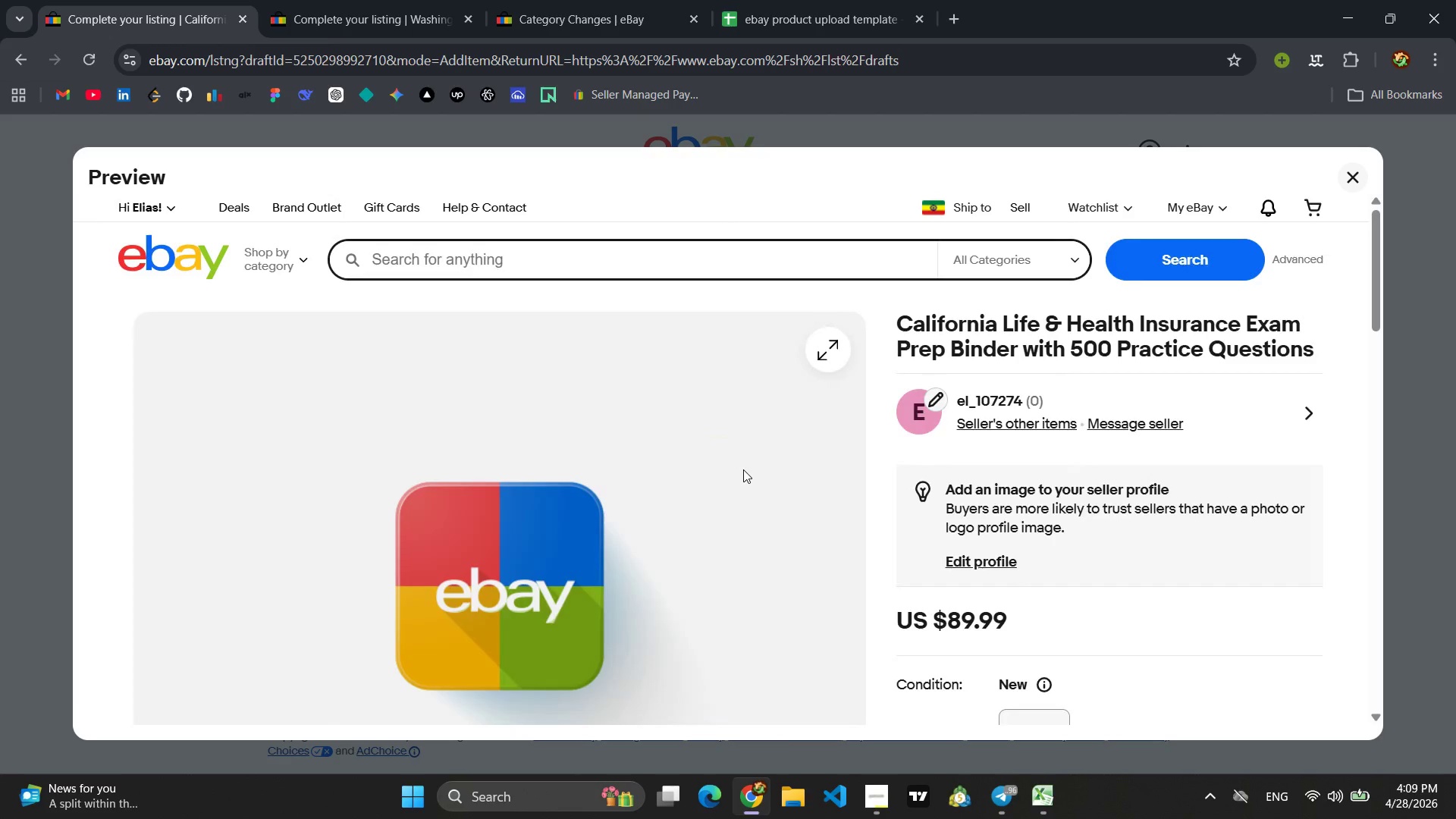 
left_click_drag(start_coordinate=[80, 187], to_coordinate=[1373, 720])
 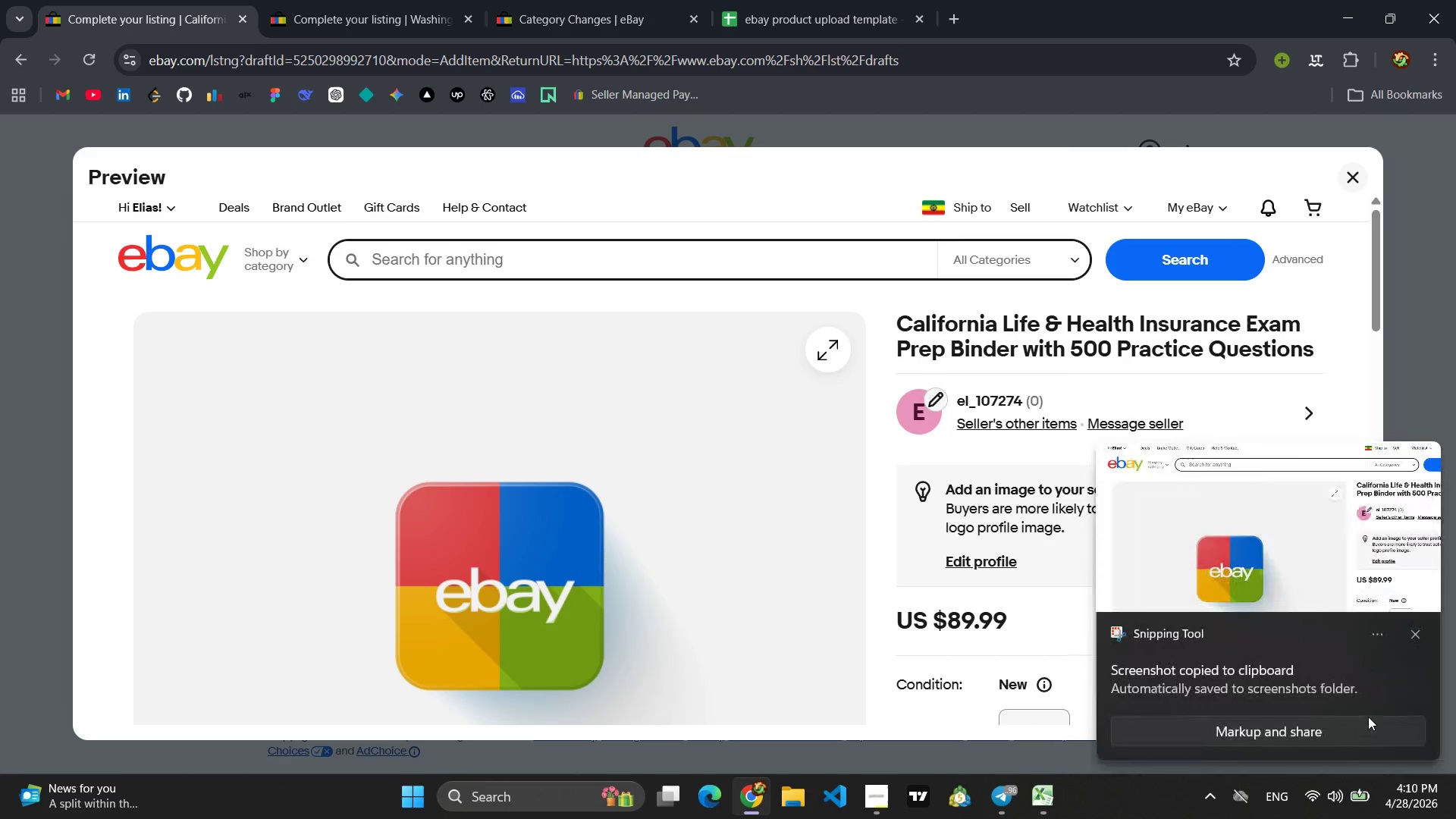 
left_click([1414, 629])
 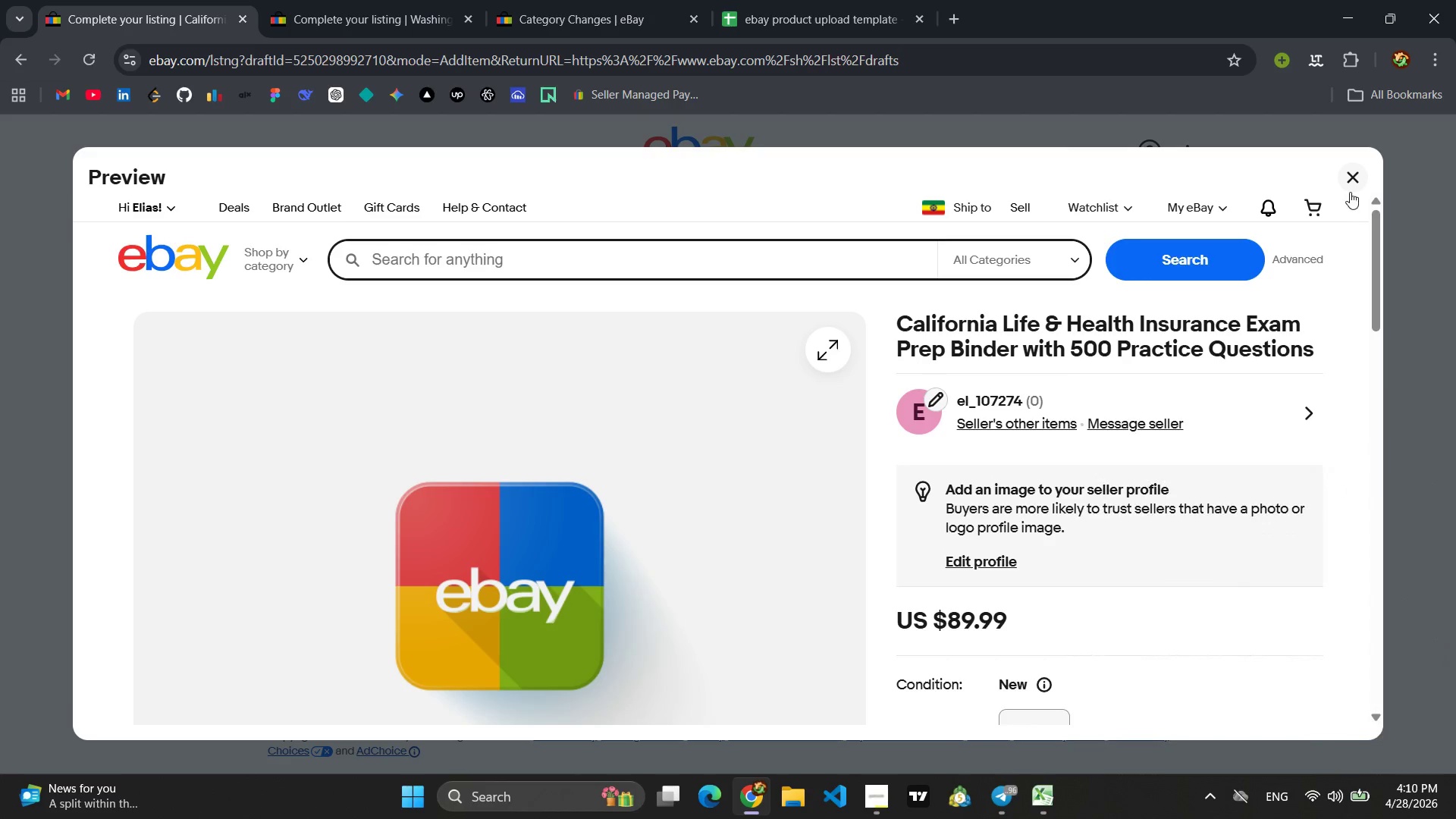 
left_click([1355, 177])
 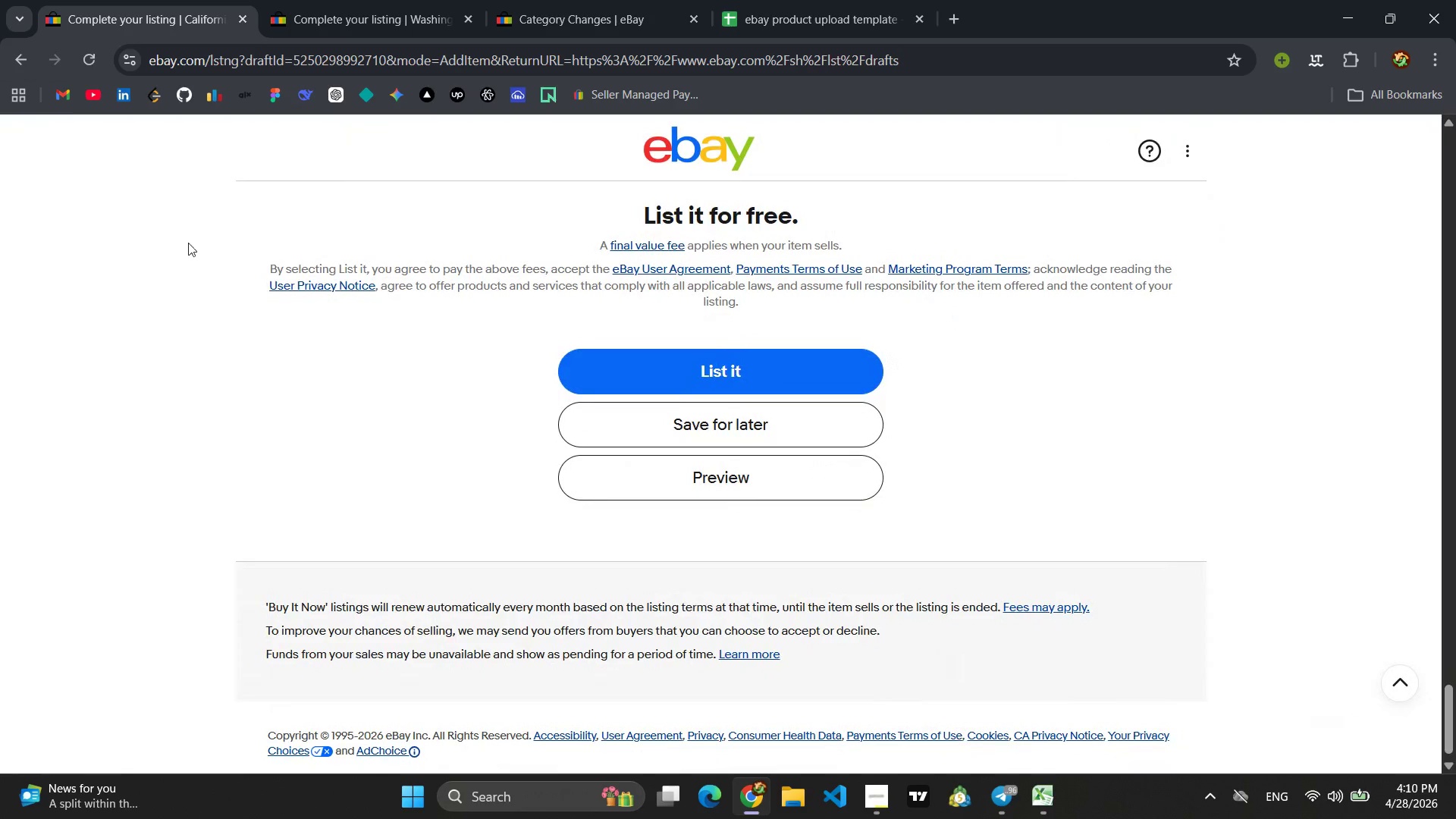 
left_click([25, 67])
 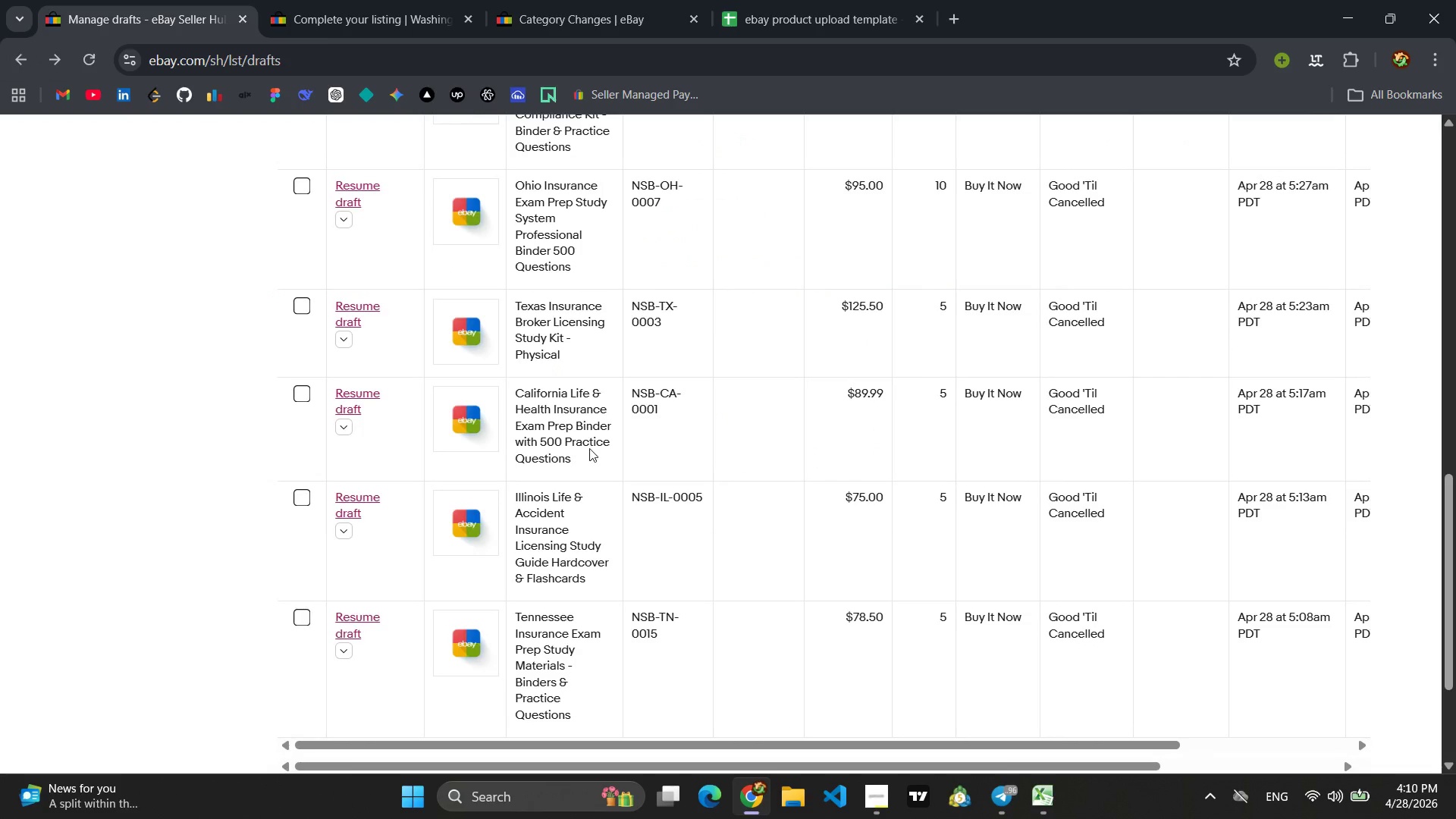 
left_click([350, 503])
 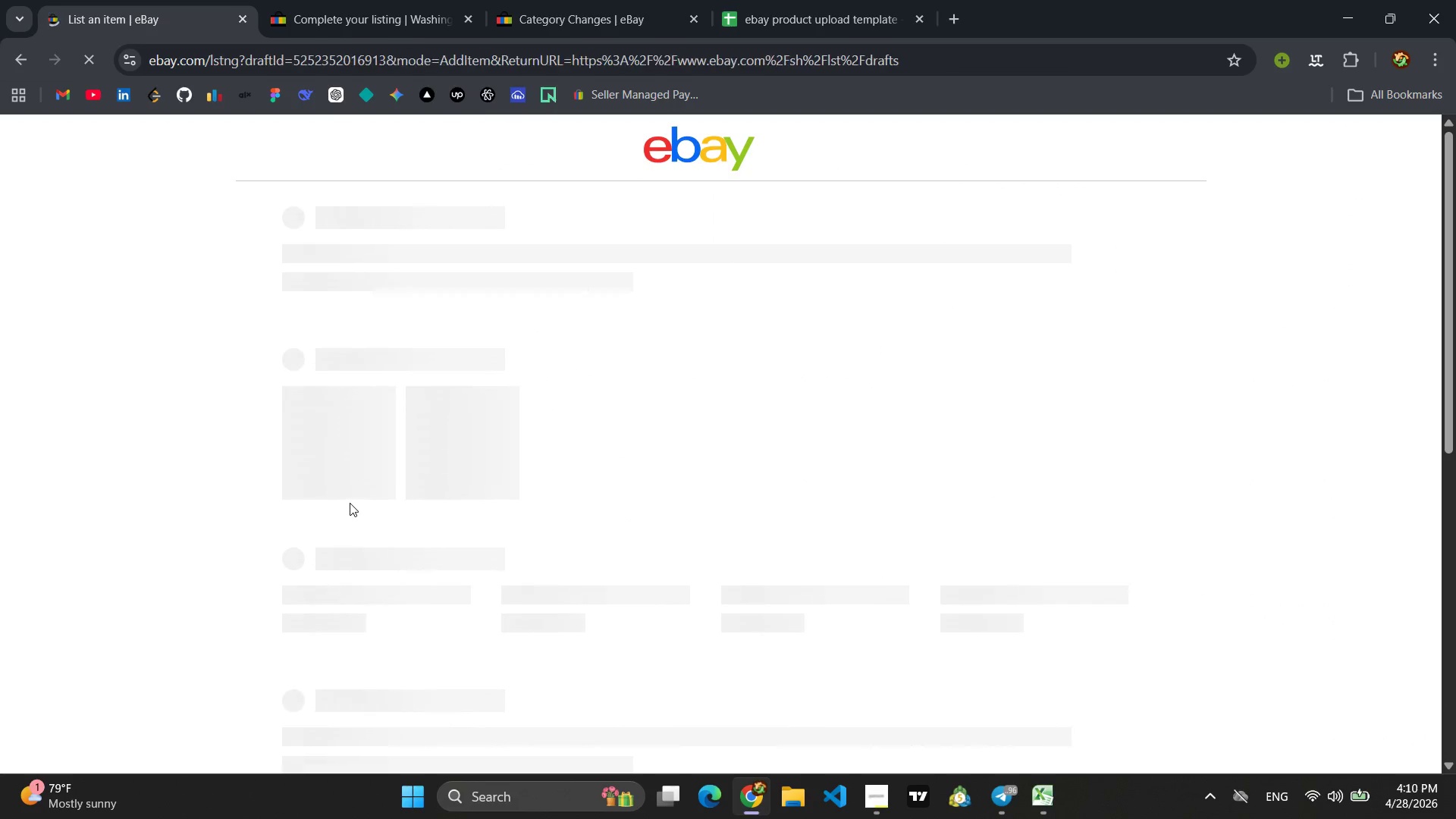 
scroll: coordinate [780, 504], scroll_direction: down, amount: 57.0
 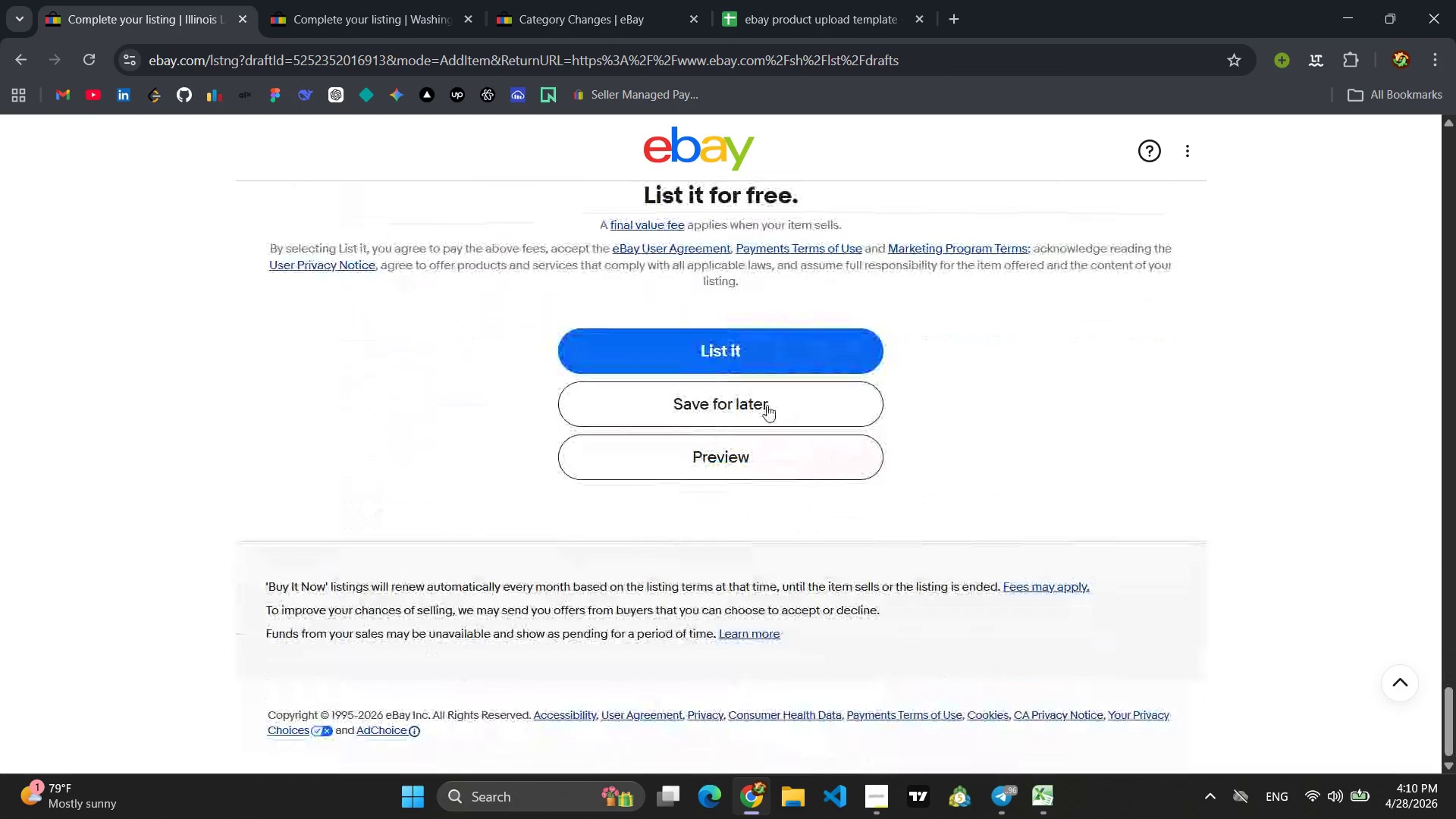 
left_click([749, 449])
 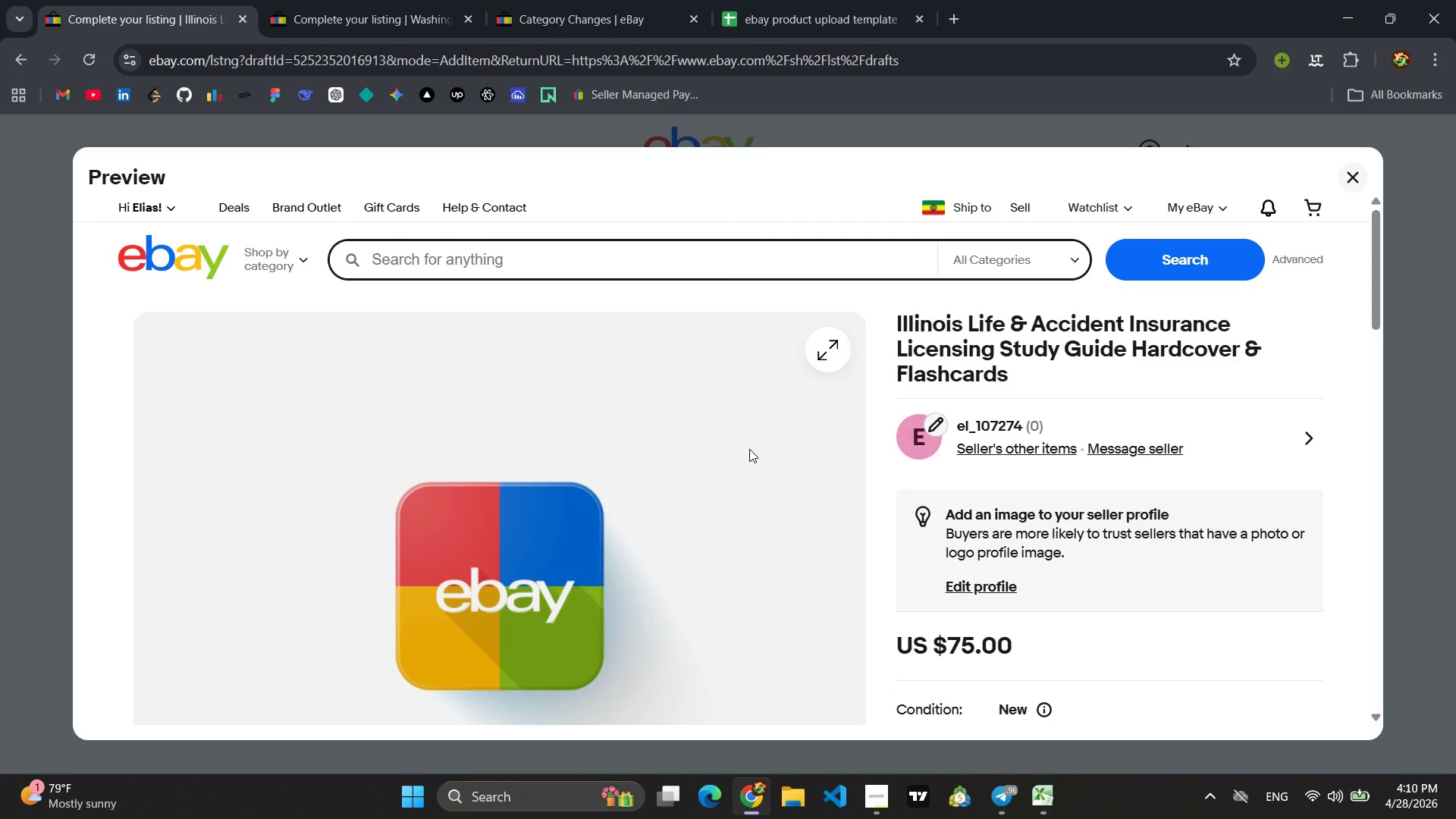 
wait(5.78)
 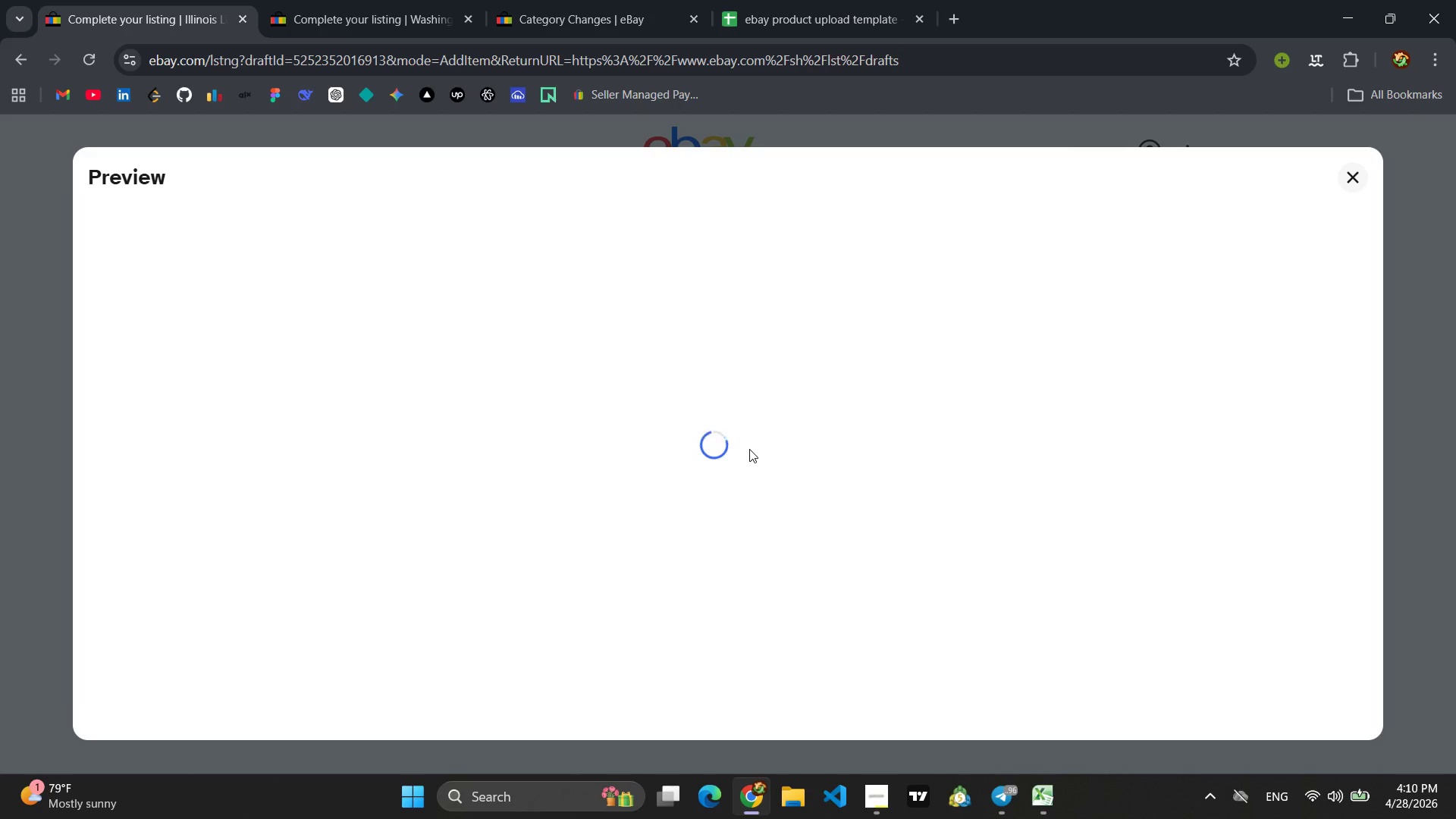 
key(Meta+Shift+ShiftLeft)
 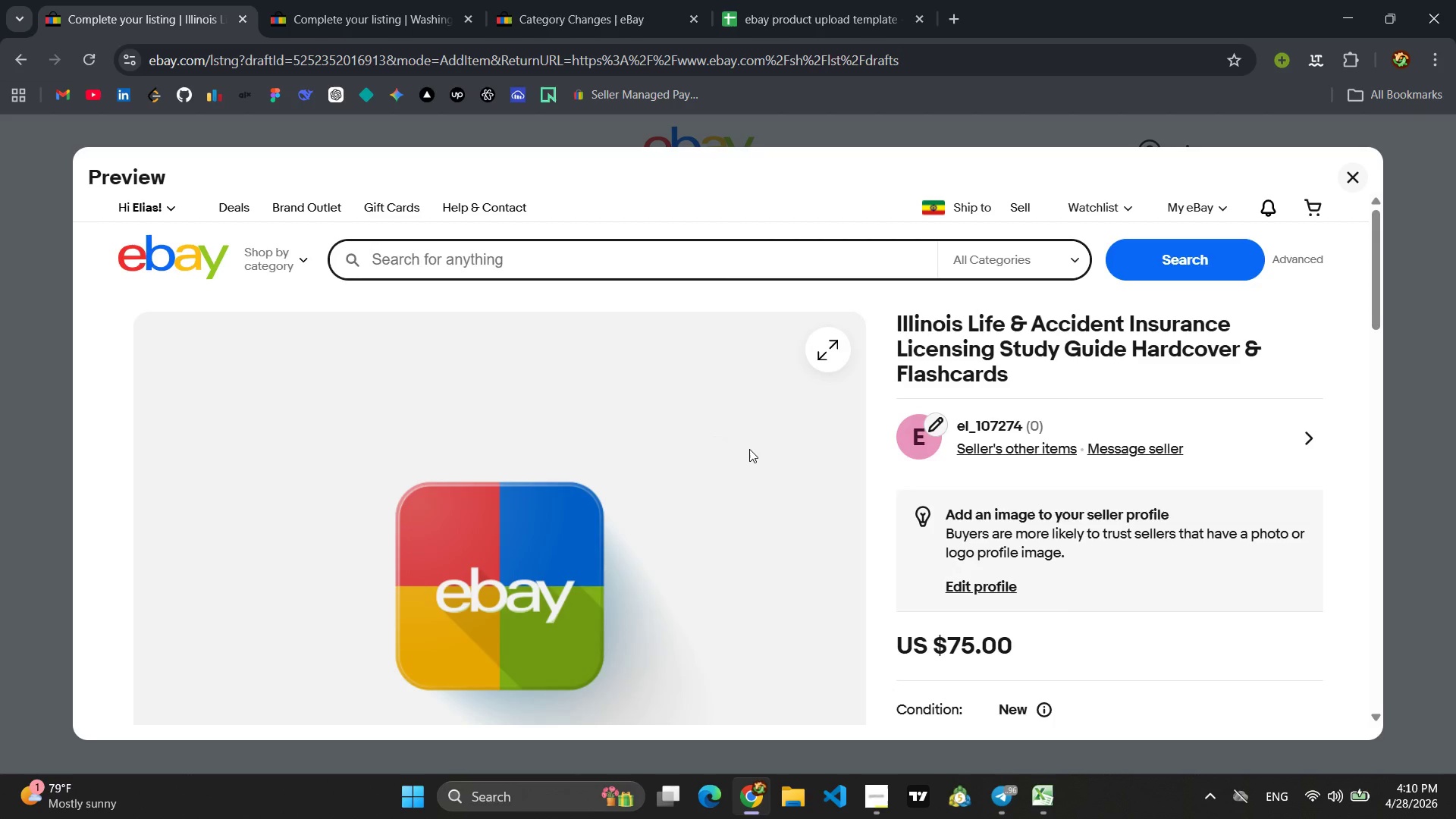 
left_click_drag(start_coordinate=[79, 194], to_coordinate=[1369, 733])
 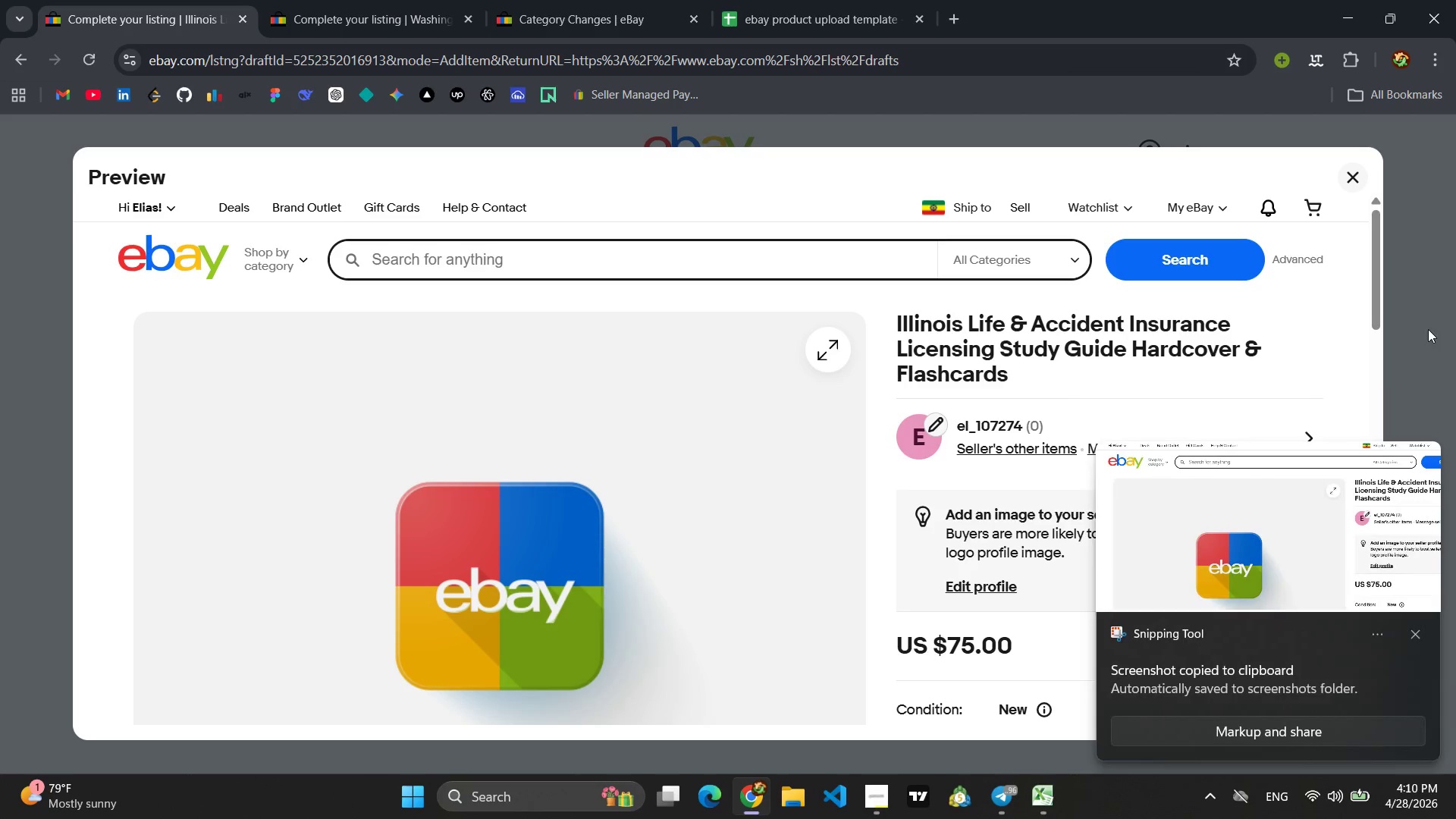 
left_click([1363, 173])
 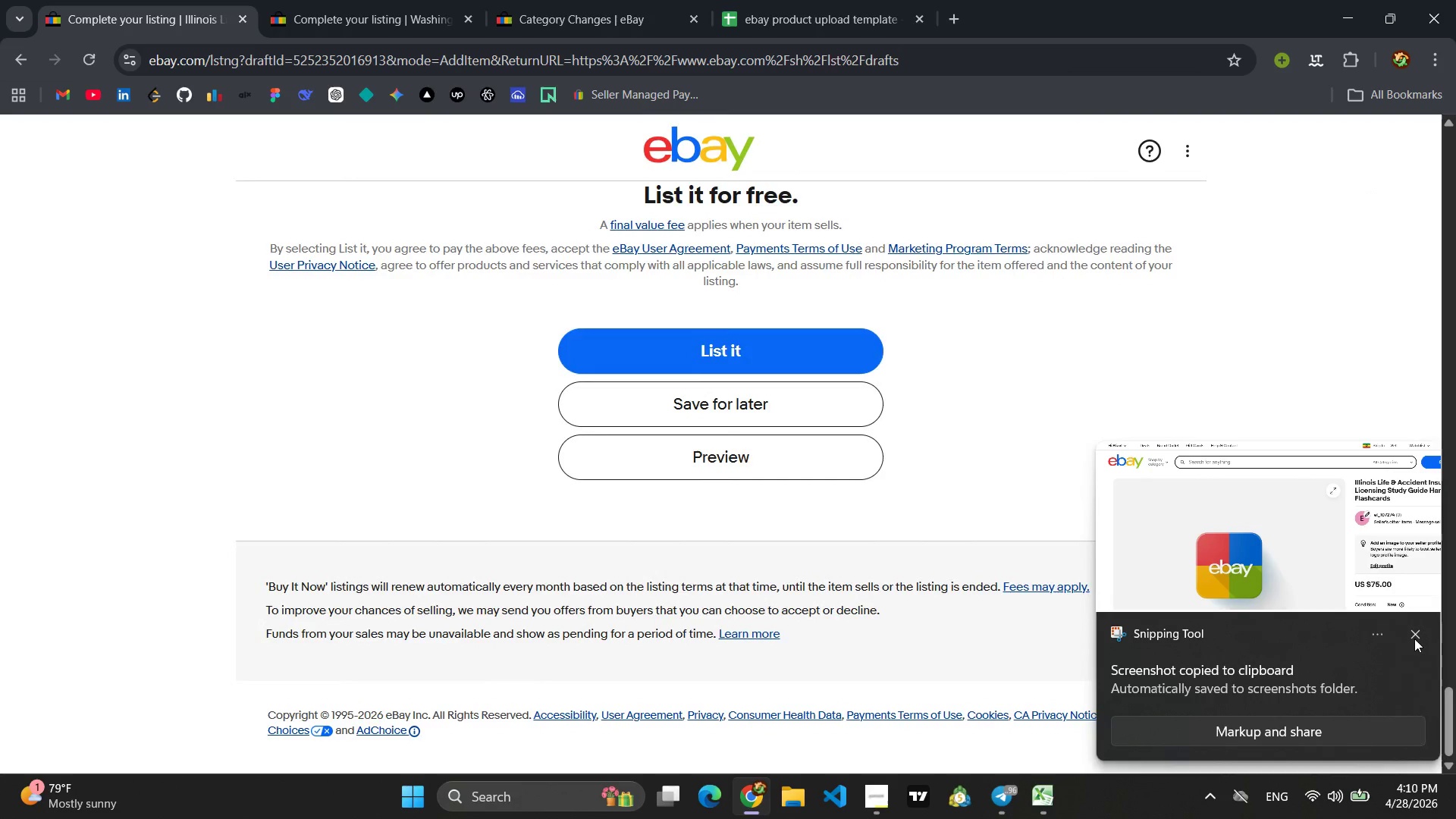 
left_click([1414, 639])
 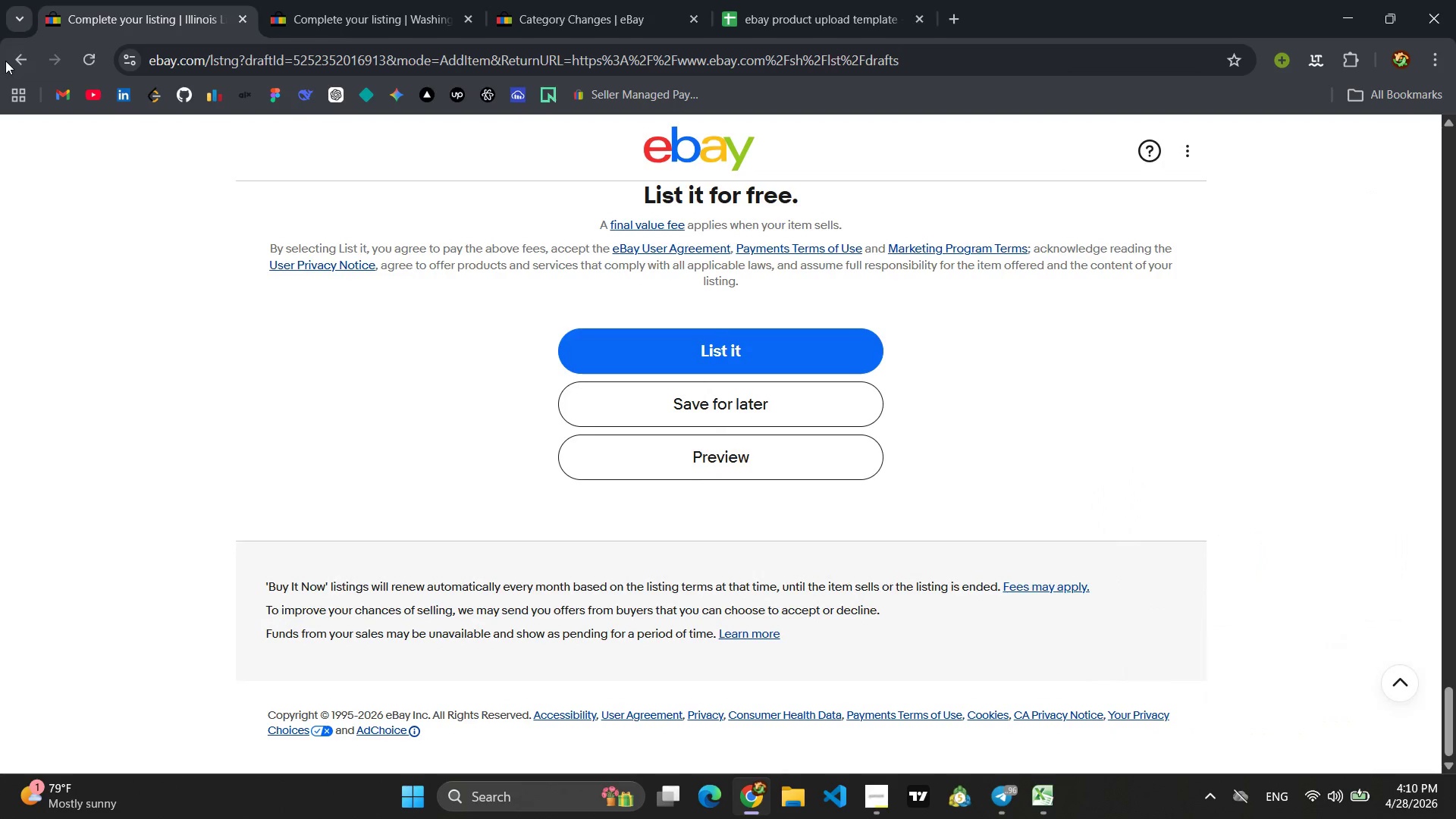 
left_click([11, 54])
 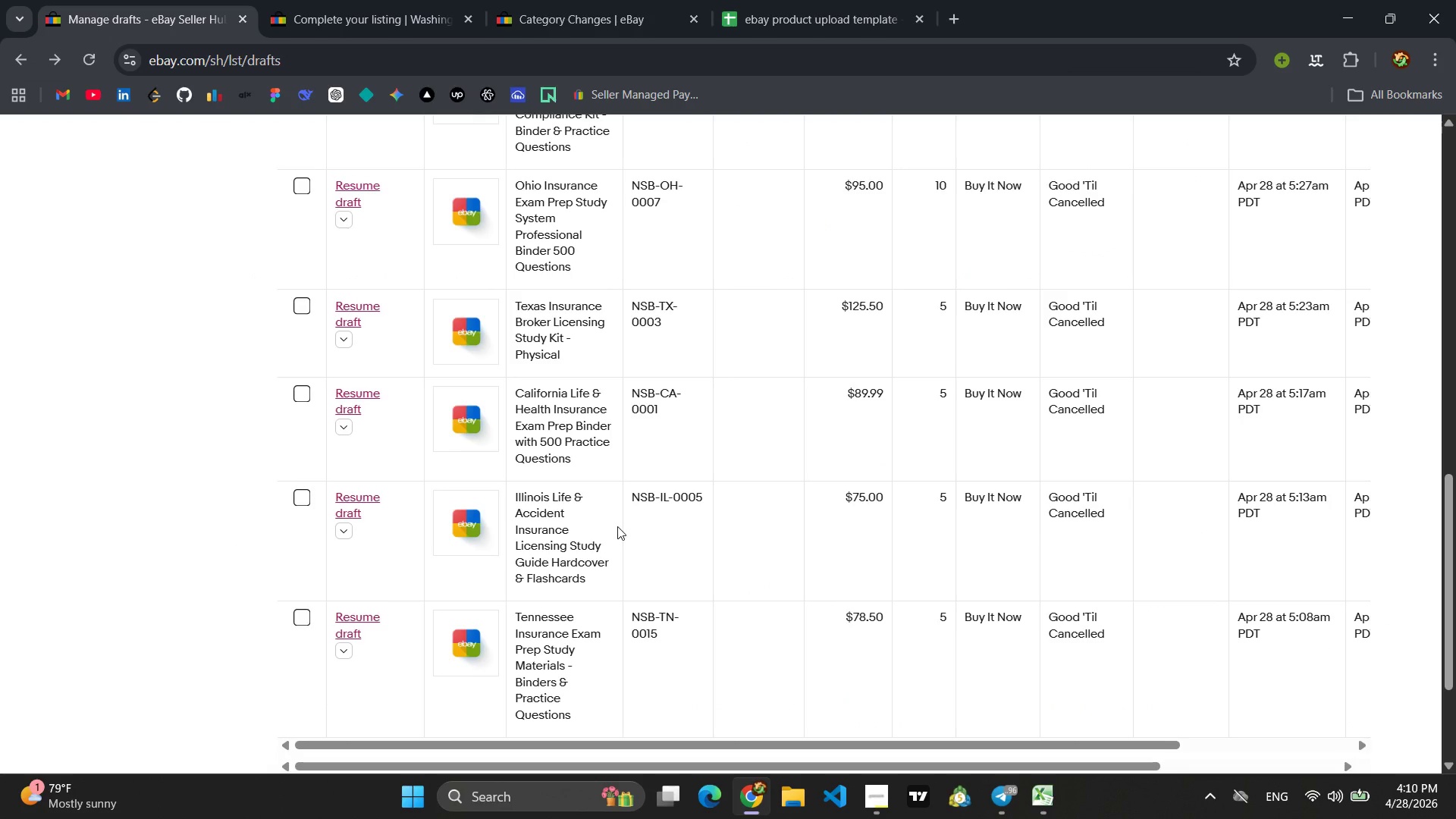 
left_click([359, 629])
 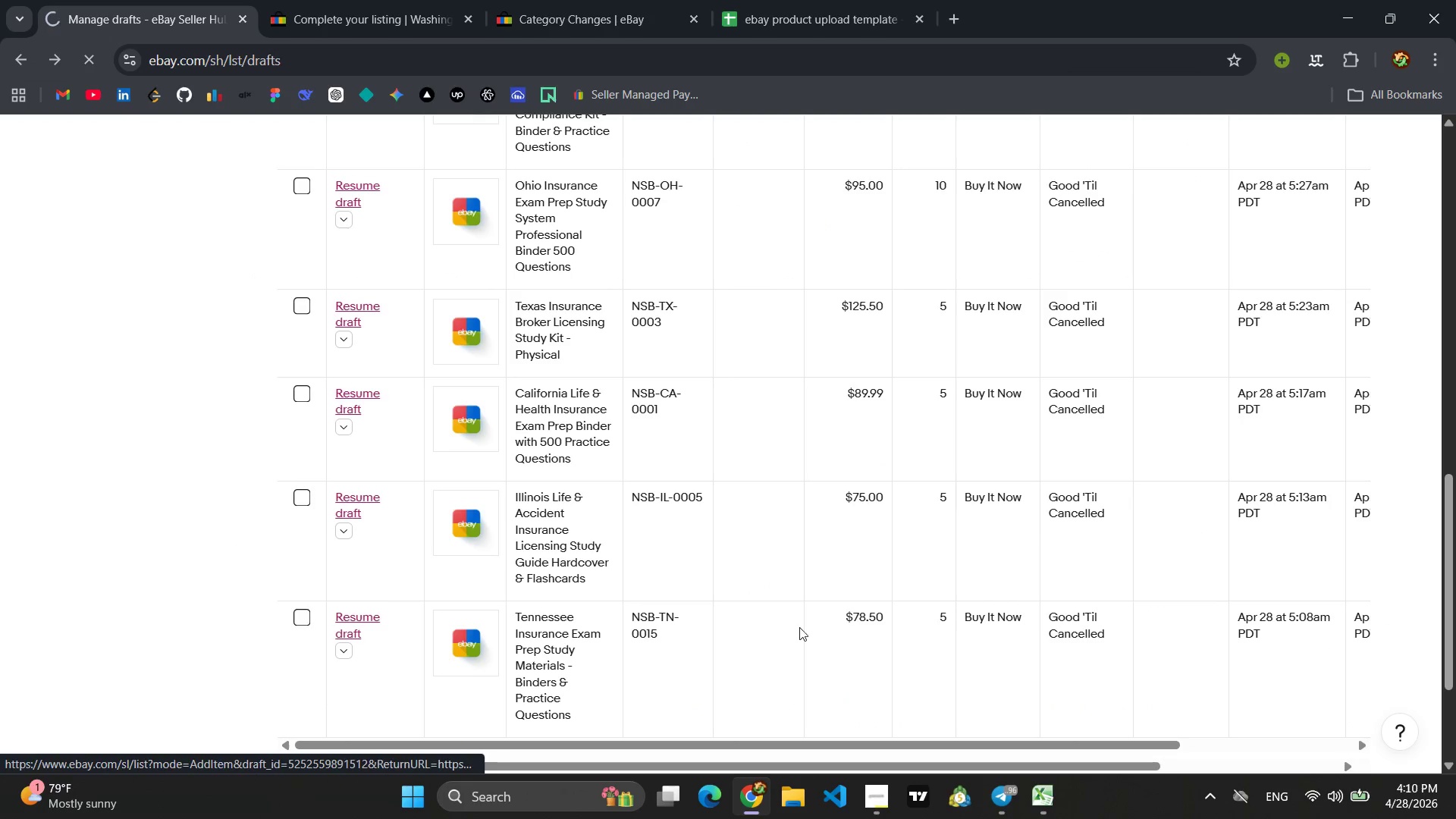 
scroll: coordinate [808, 623], scroll_direction: down, amount: 2.0
 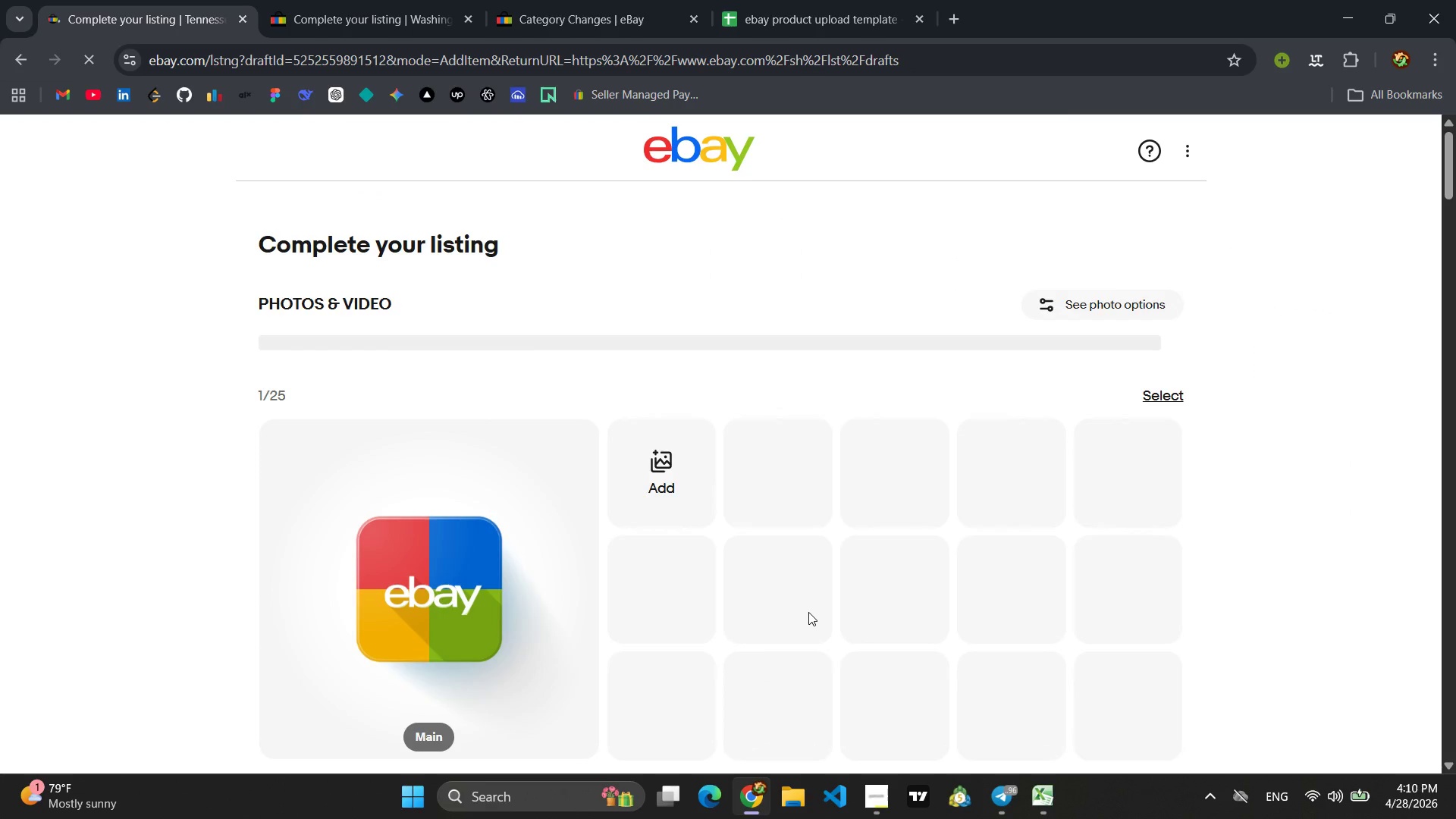 
wait(5.43)
 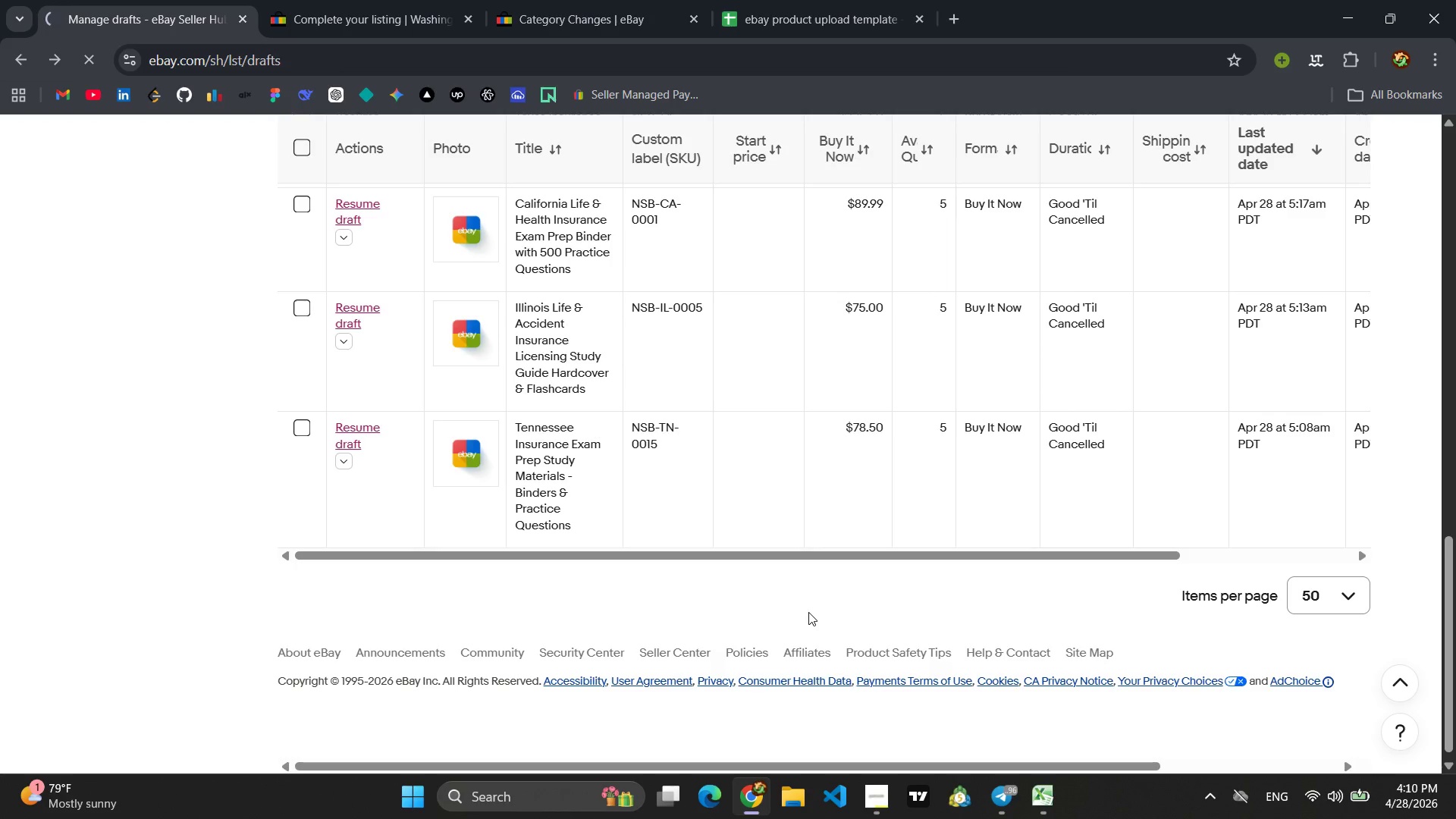 
scroll: coordinate [927, 552], scroll_direction: down, amount: 63.0
 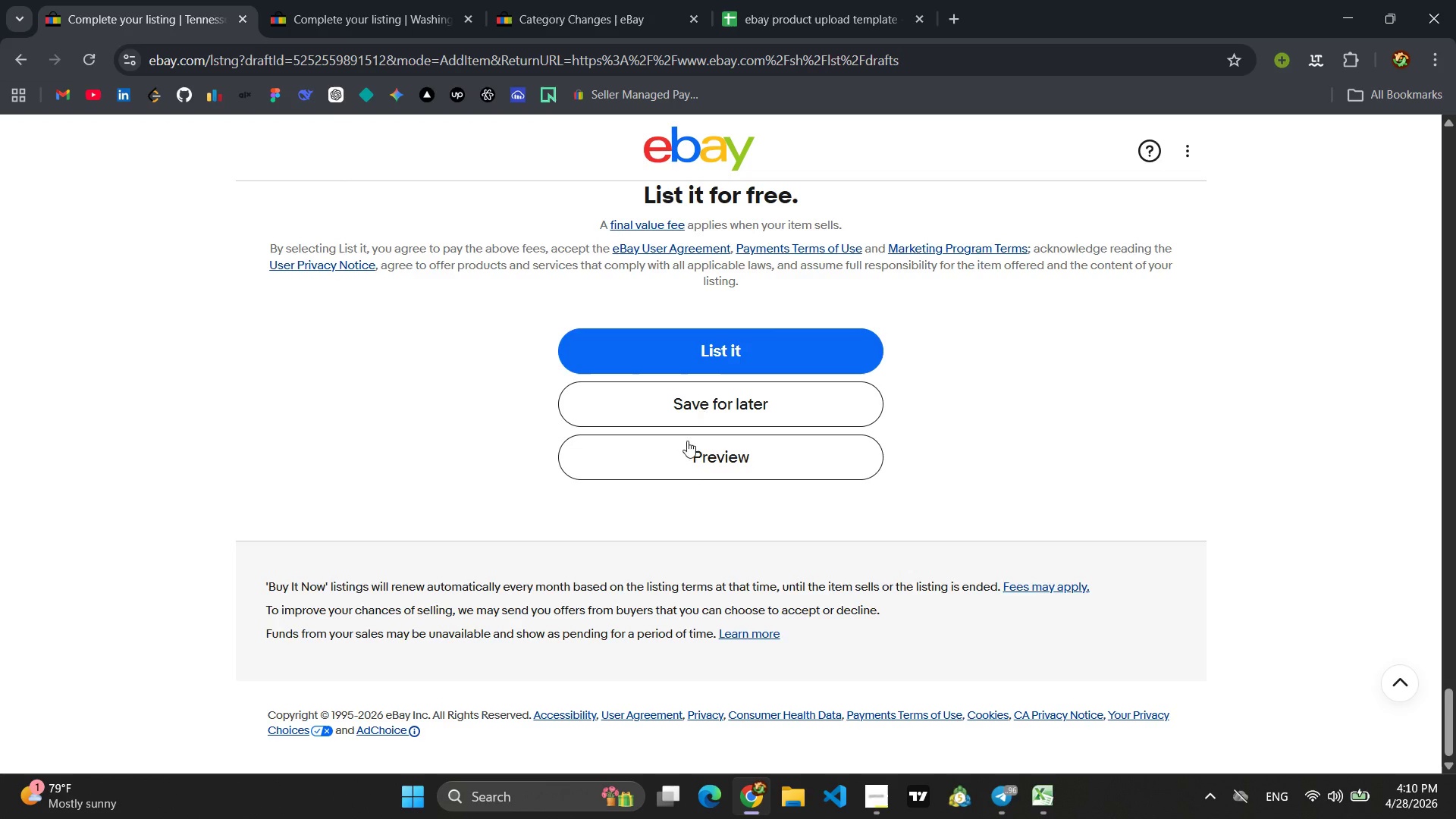 
left_click([714, 462])
 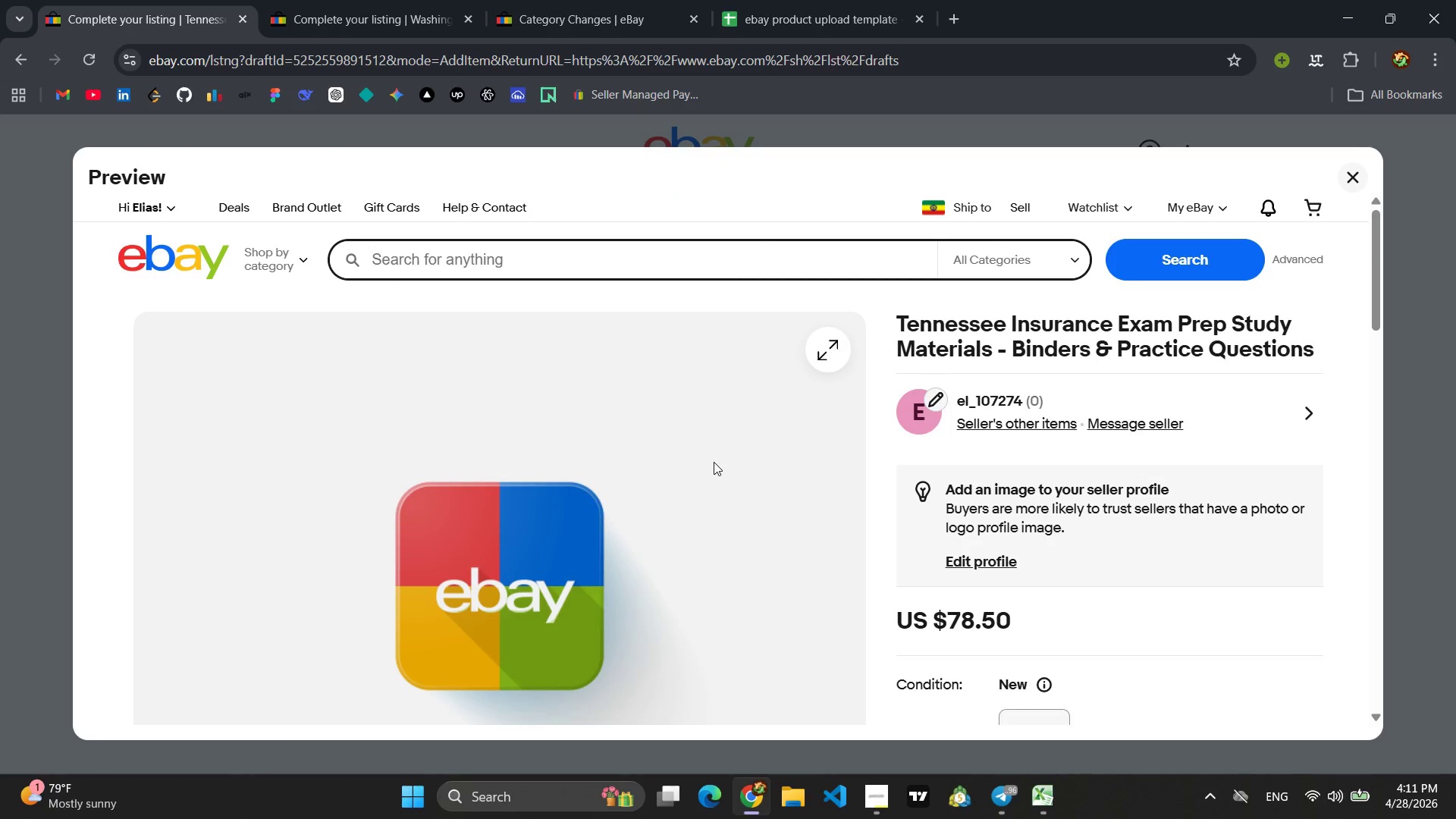 
scroll: coordinate [724, 457], scroll_direction: up, amount: 4.0
 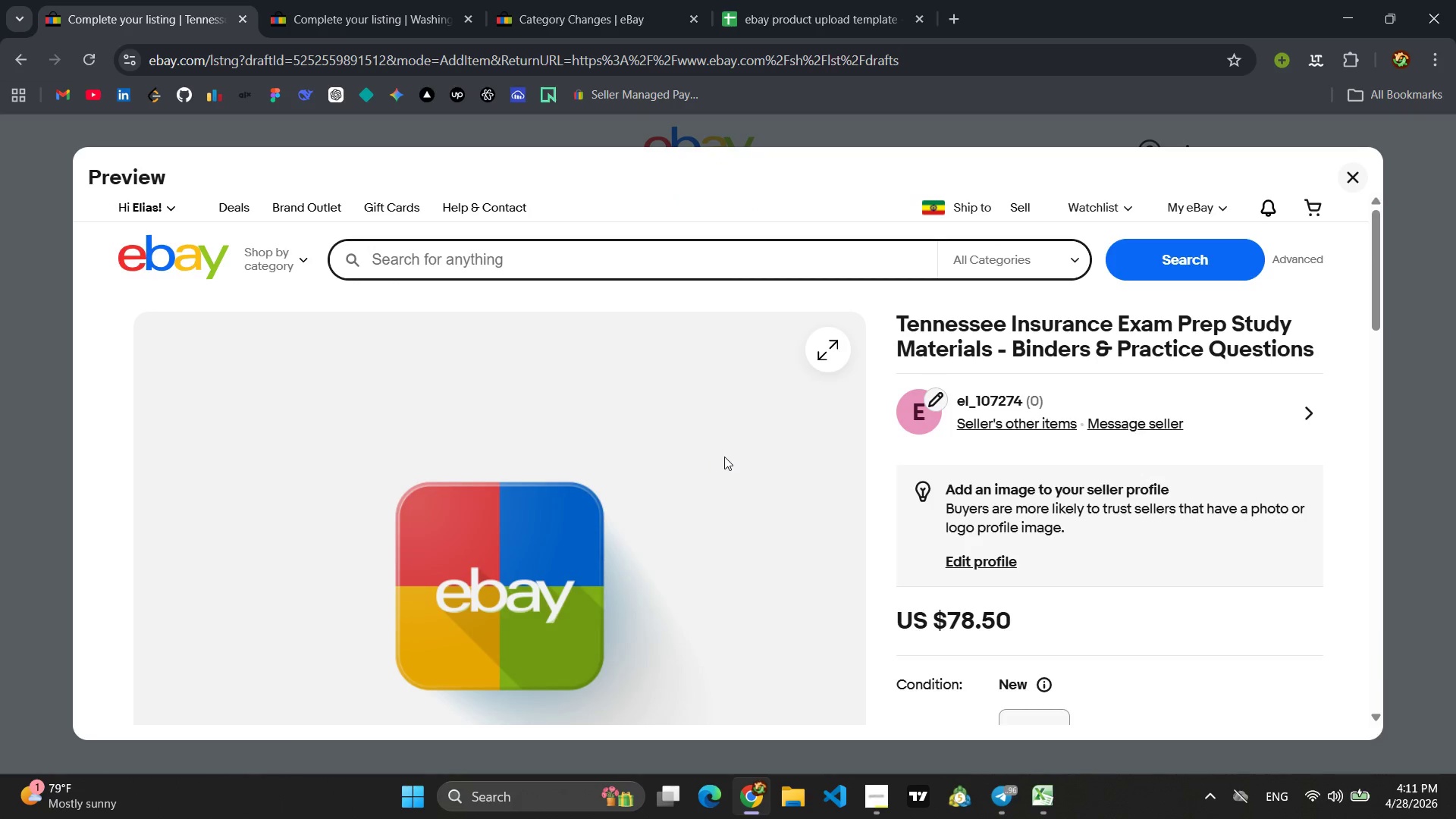 
left_click_drag(start_coordinate=[77, 190], to_coordinate=[1371, 724])
 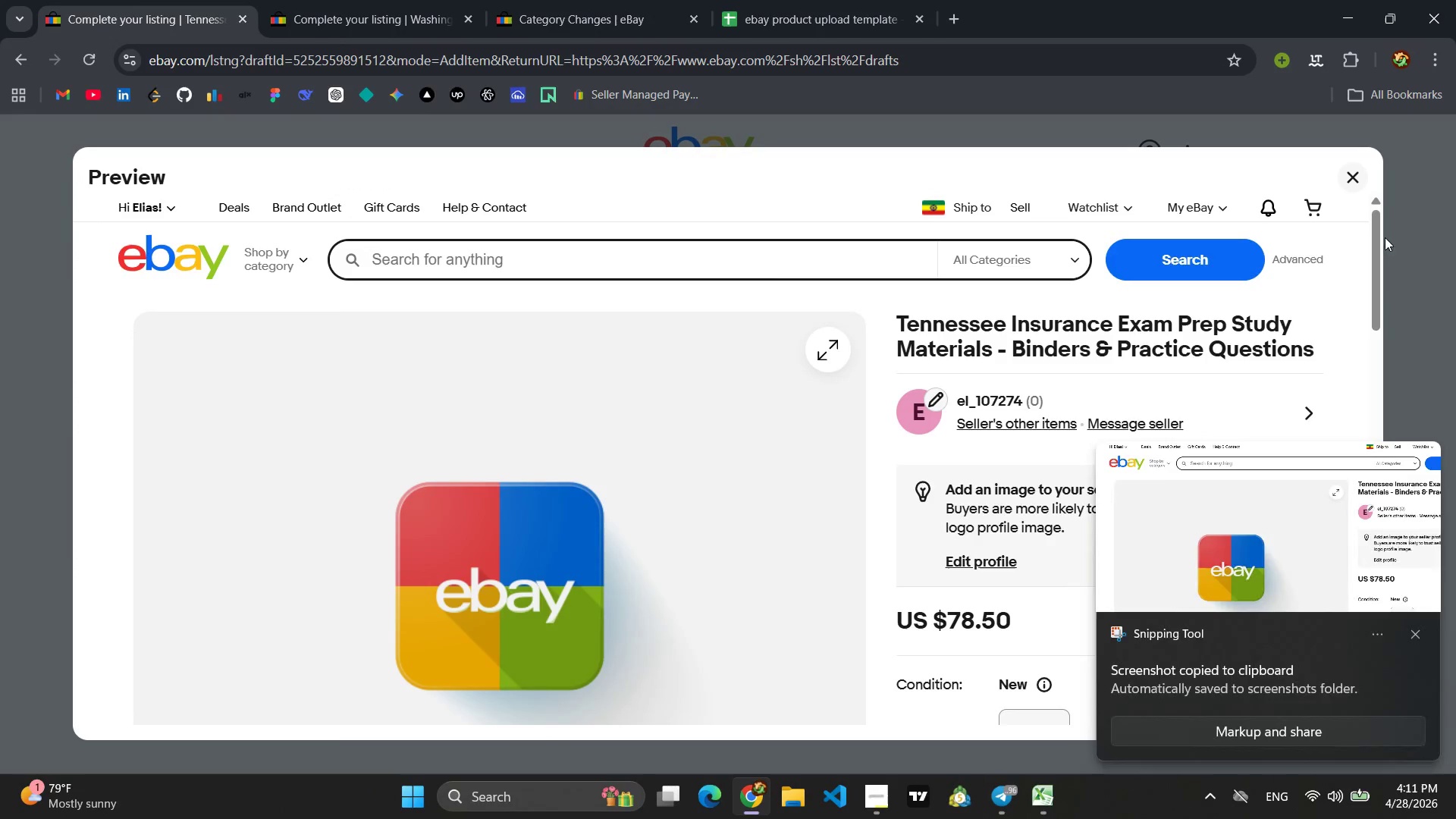 
left_click([1348, 165])
 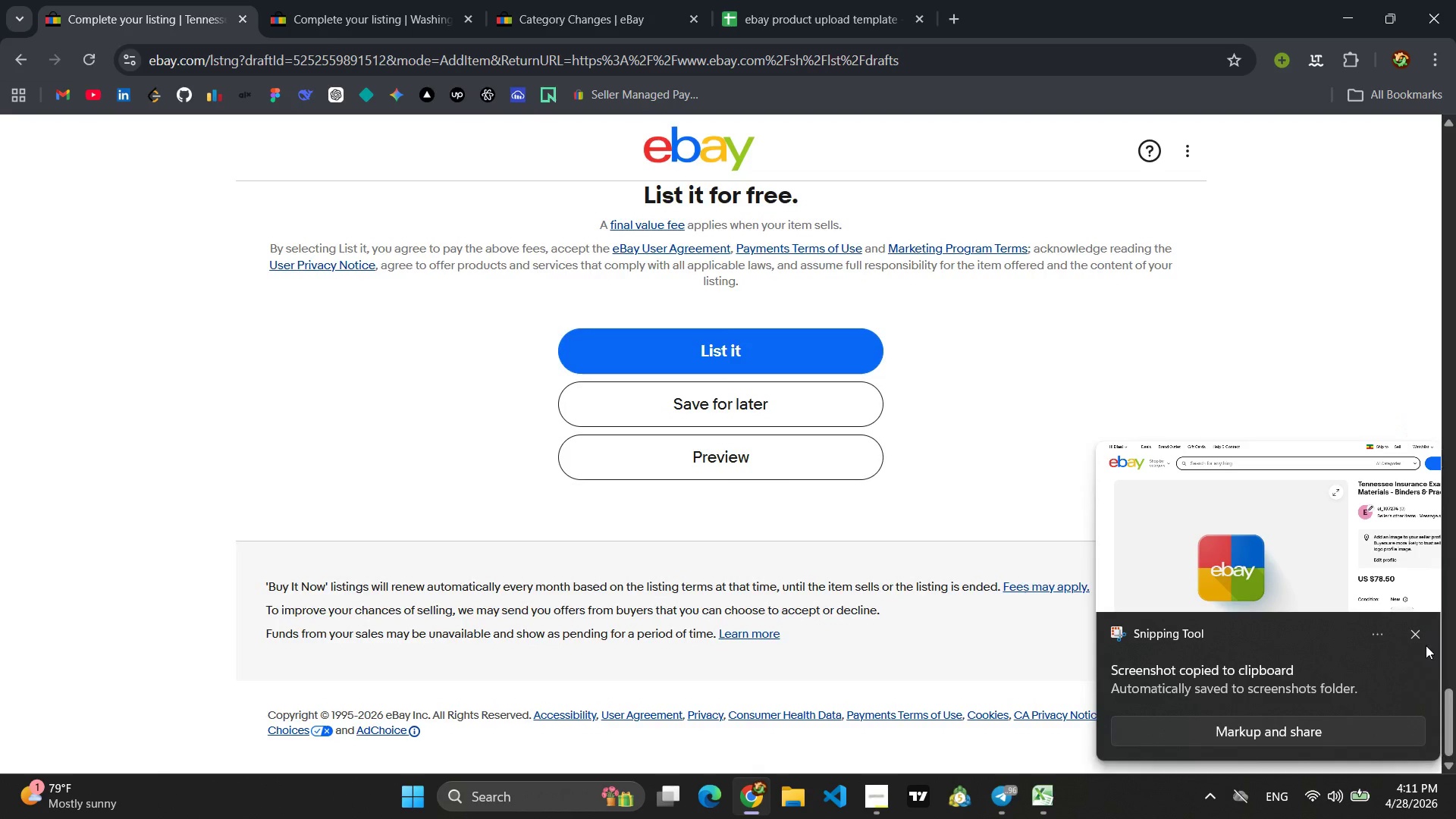 
left_click([1420, 638])
 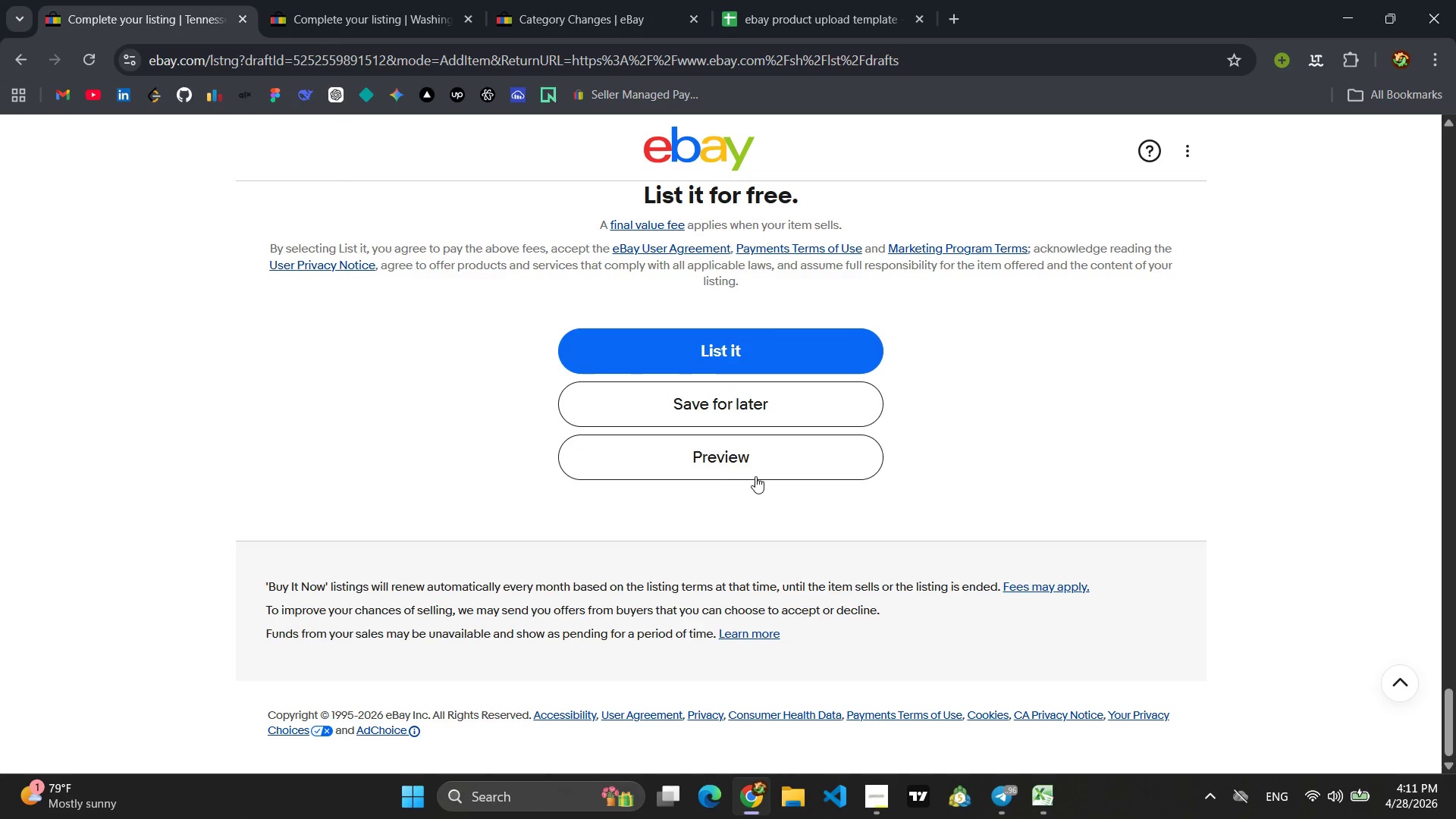 
scroll: coordinate [759, 468], scroll_direction: up, amount: 51.0
 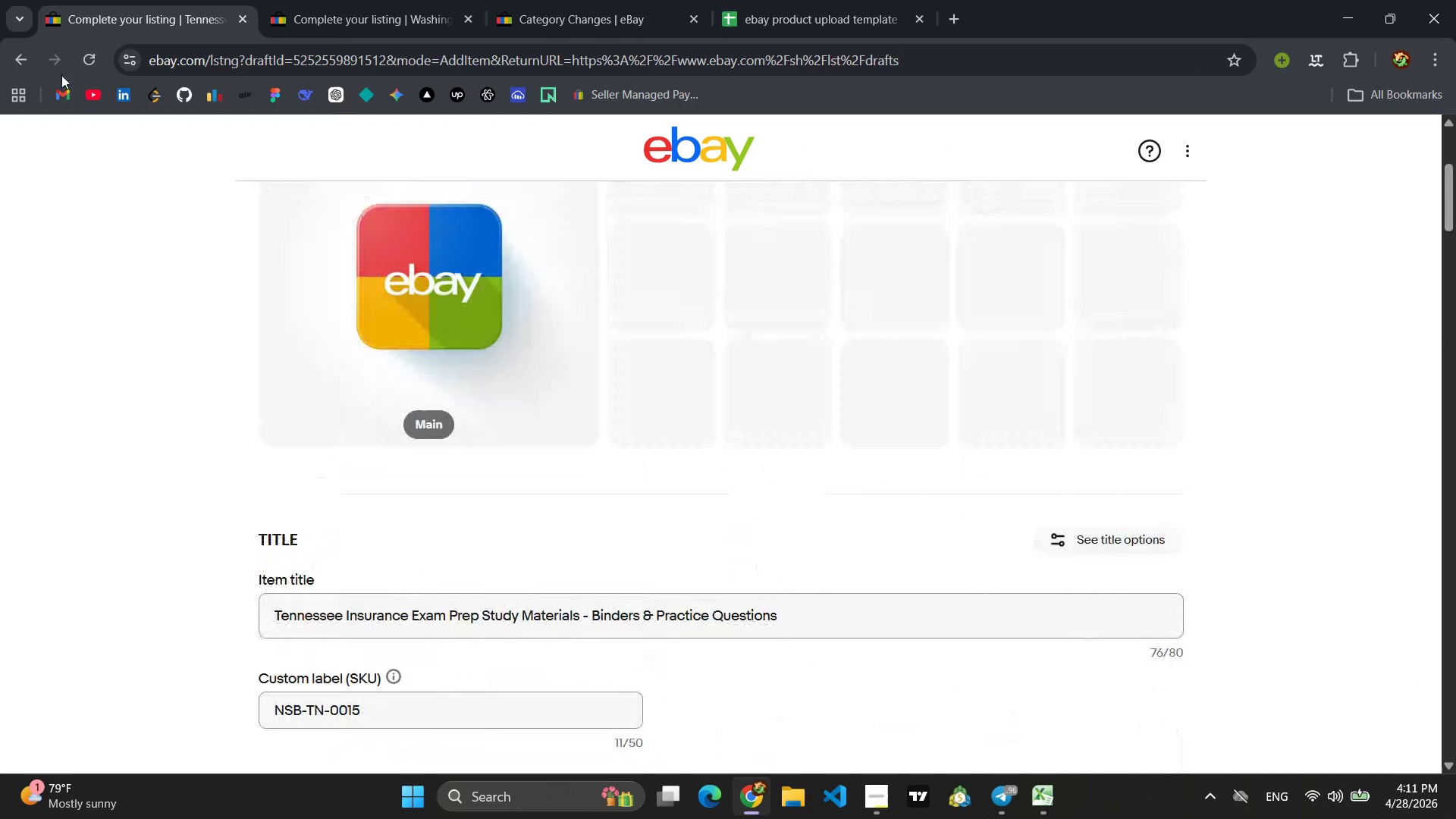 
left_click([28, 65])
 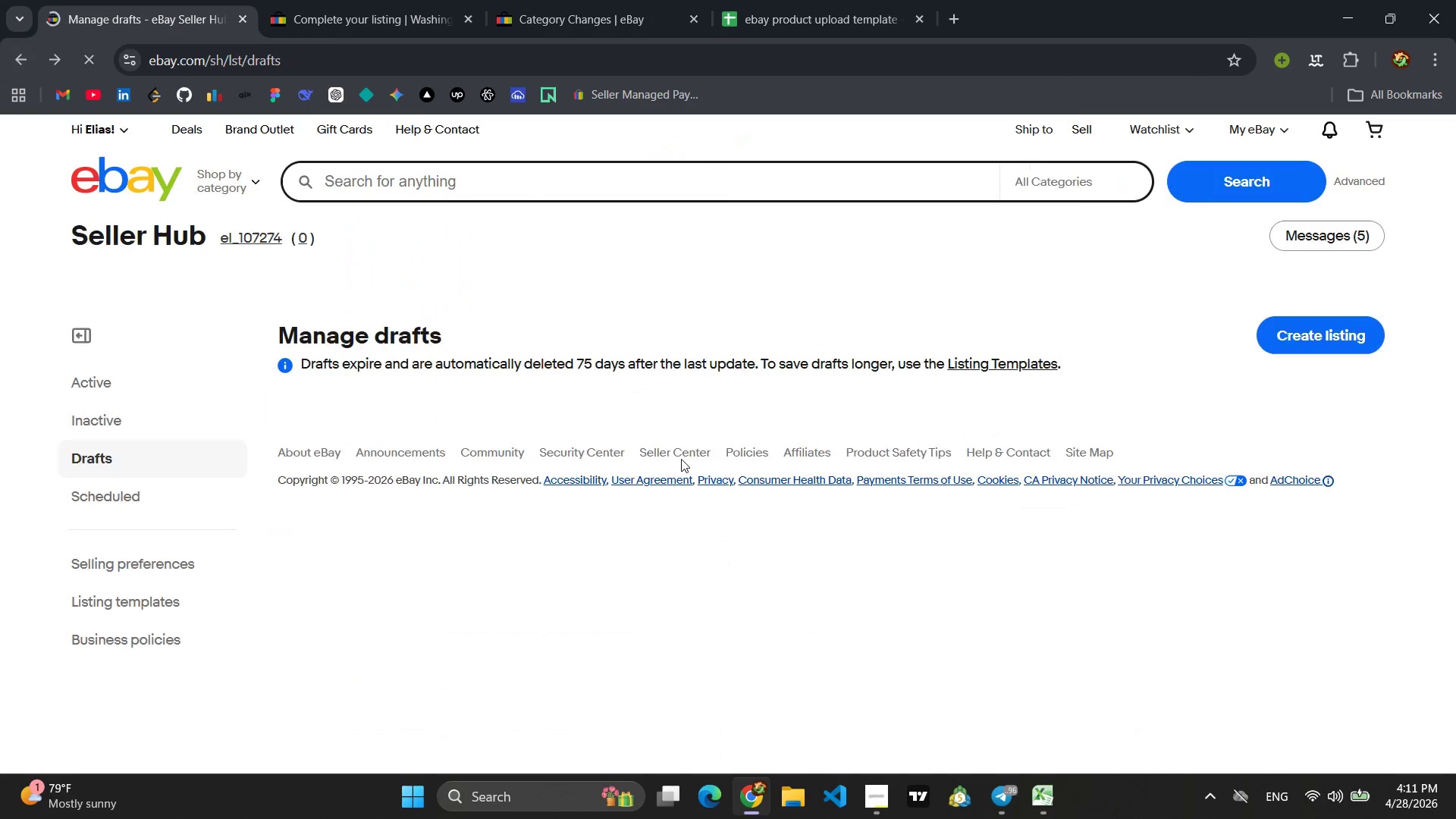 
scroll: coordinate [685, 459], scroll_direction: down, amount: 3.0
 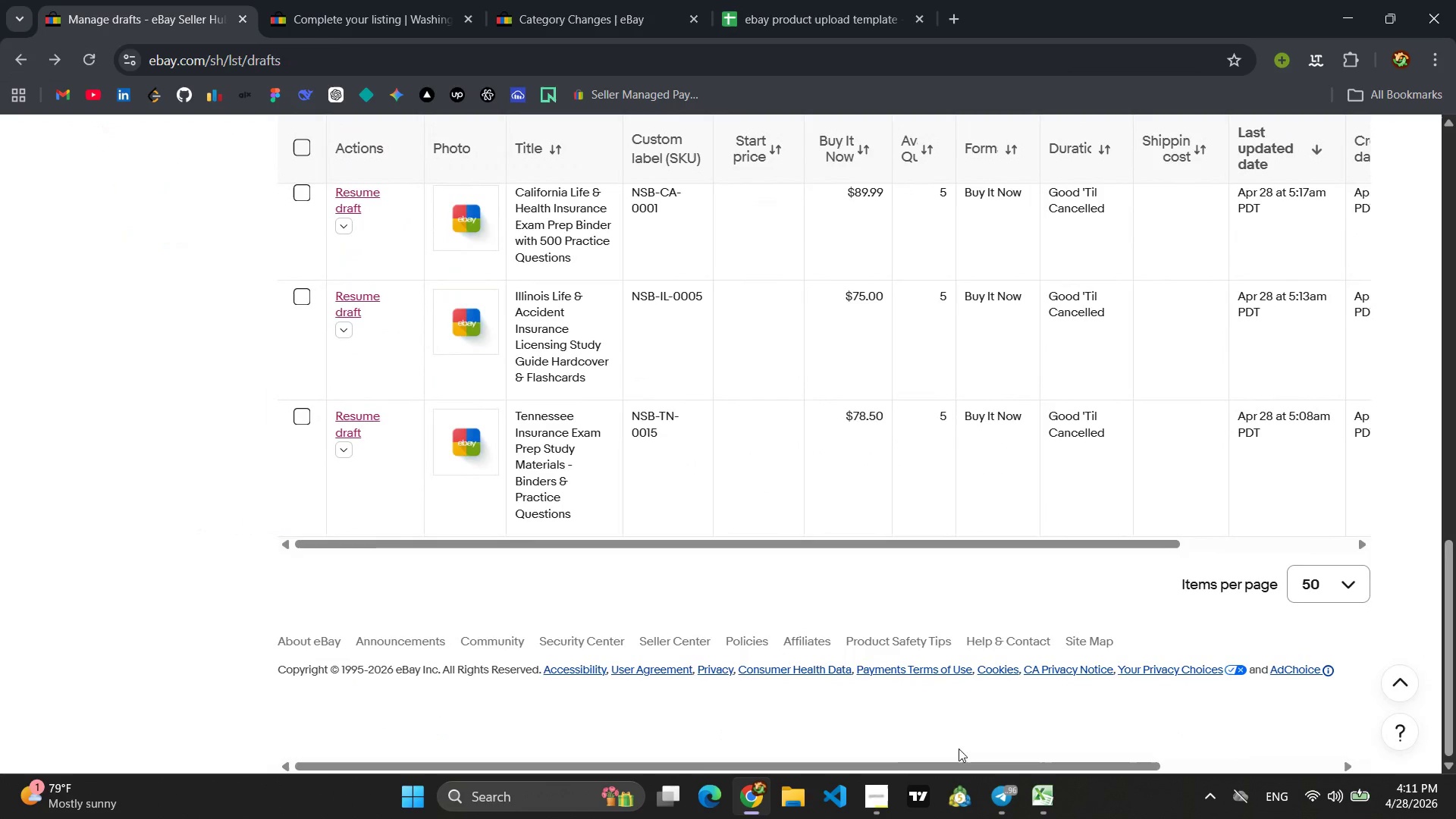 
left_click([878, 795])